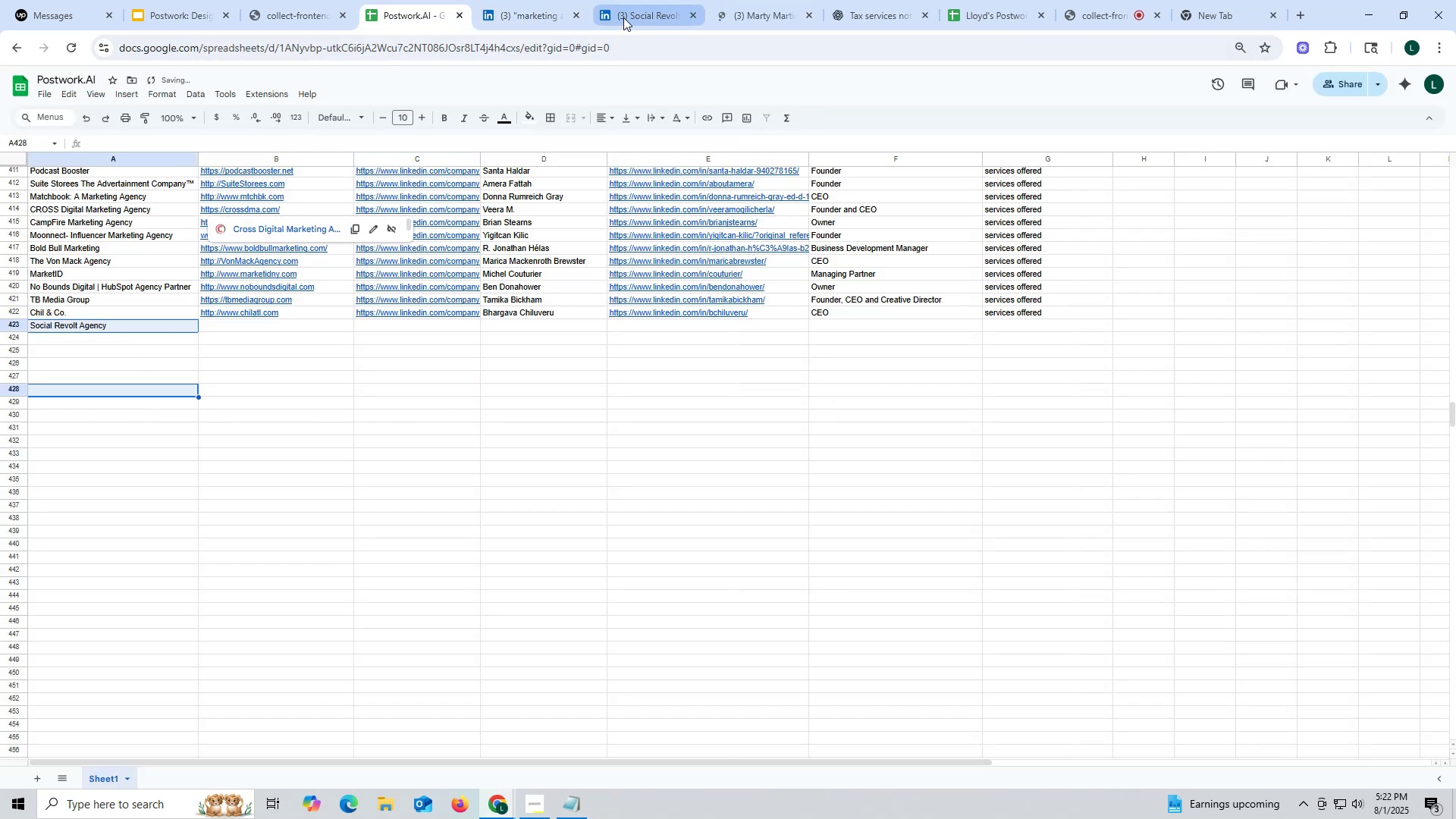 
left_click([639, 9])
 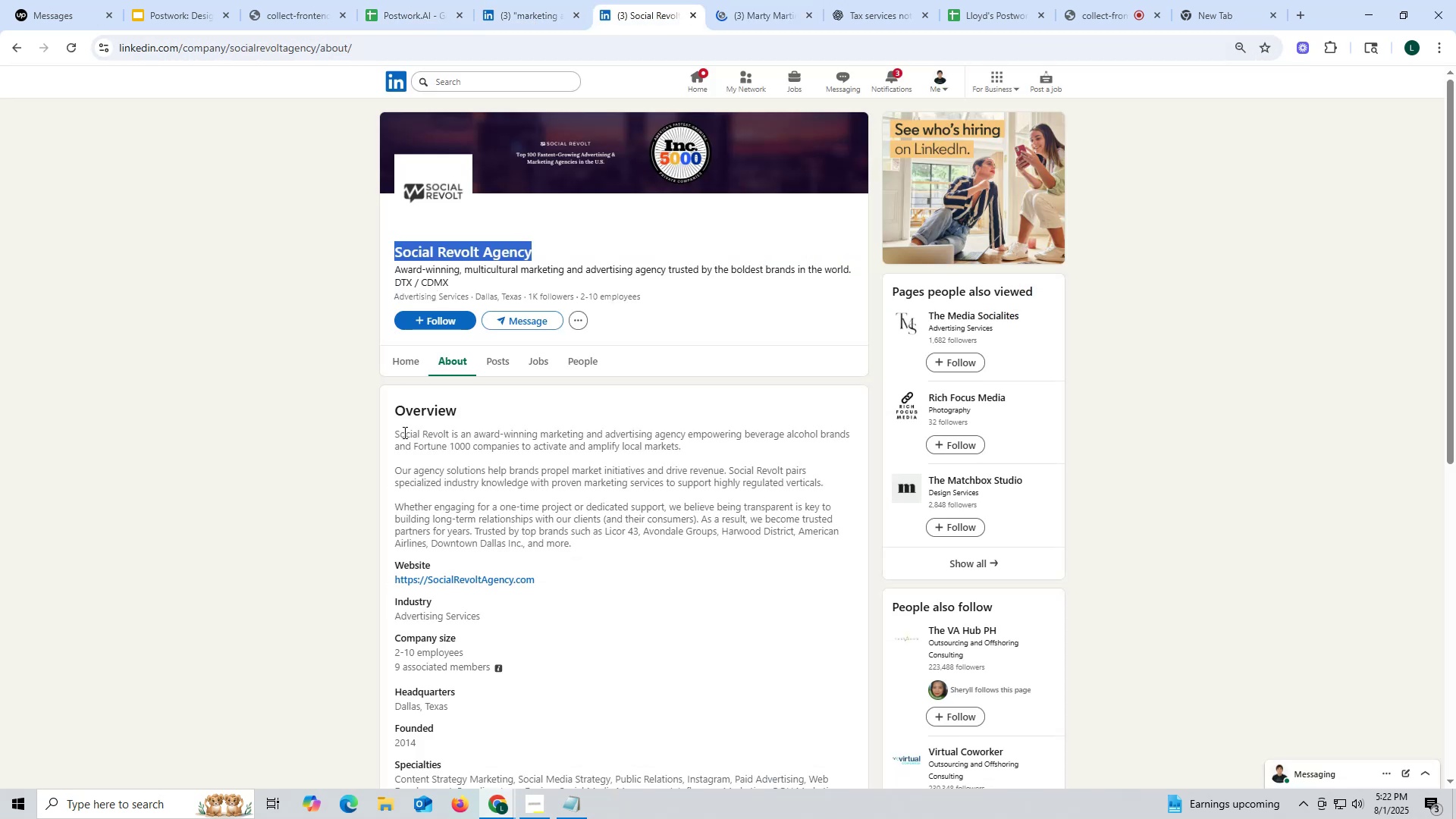 
scroll: coordinate [403, 404], scroll_direction: down, amount: 3.0
 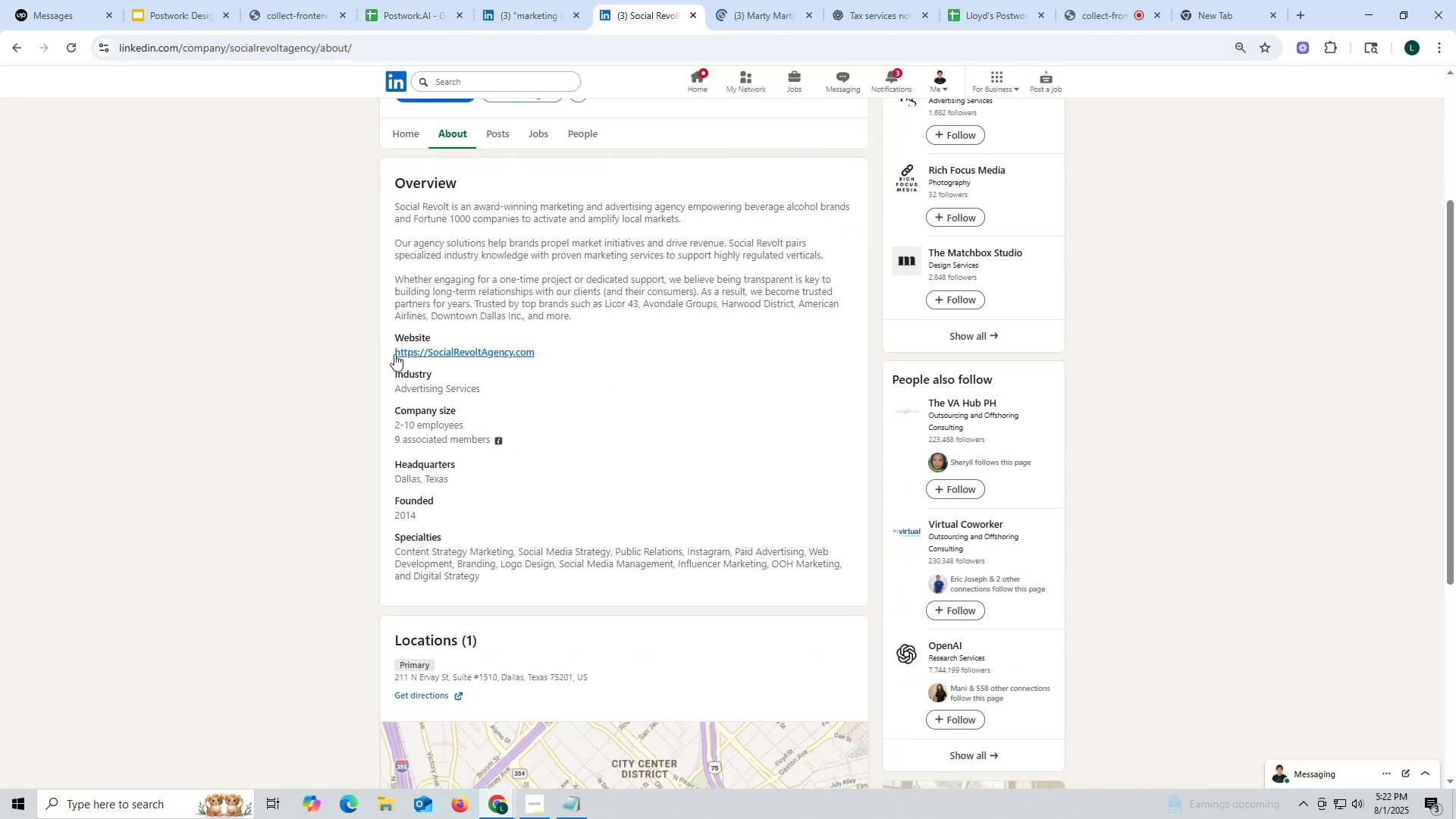 
left_click_drag(start_coordinate=[391, 353], to_coordinate=[634, 351])
 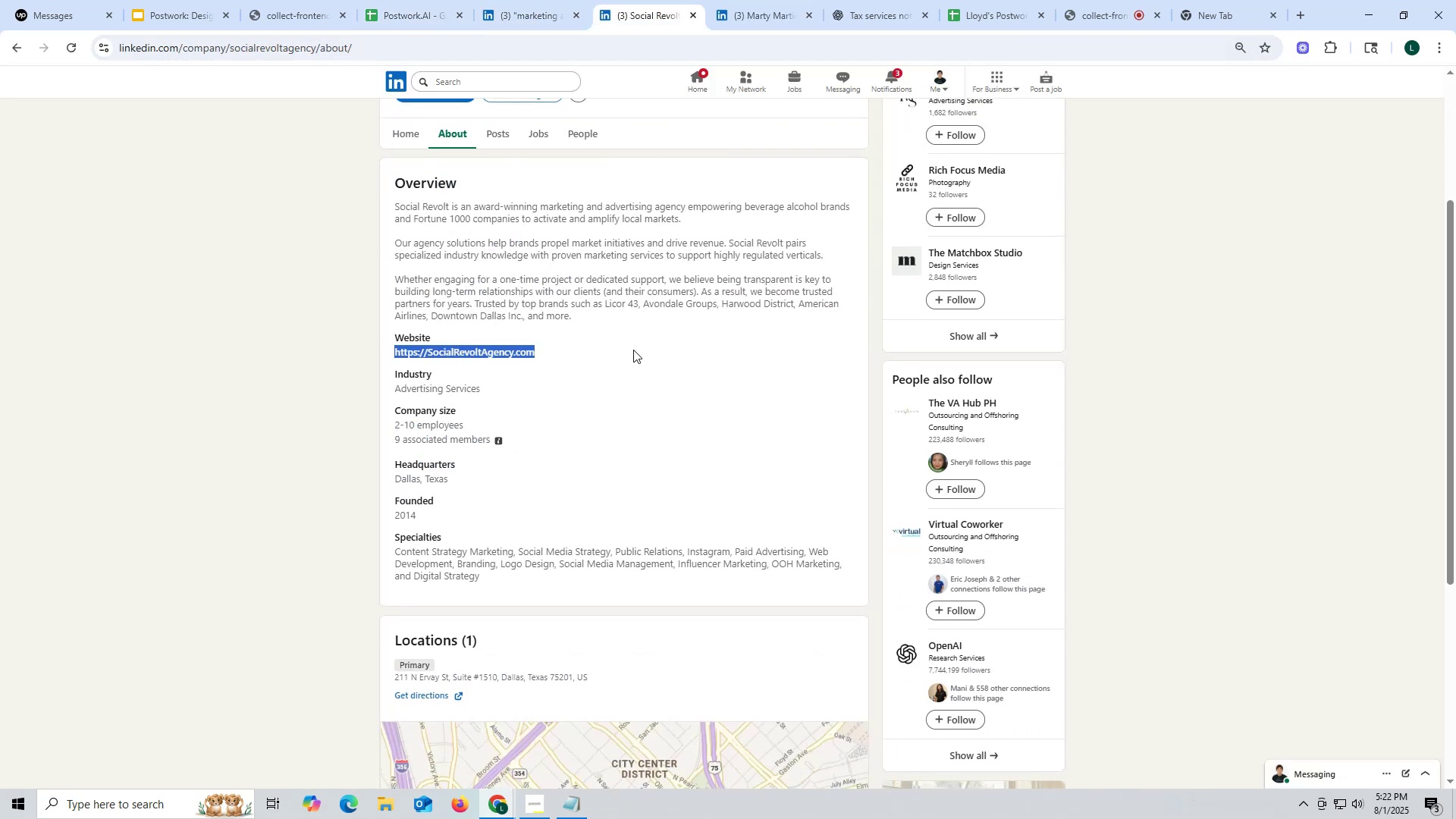 
key(Control+ControlLeft)
 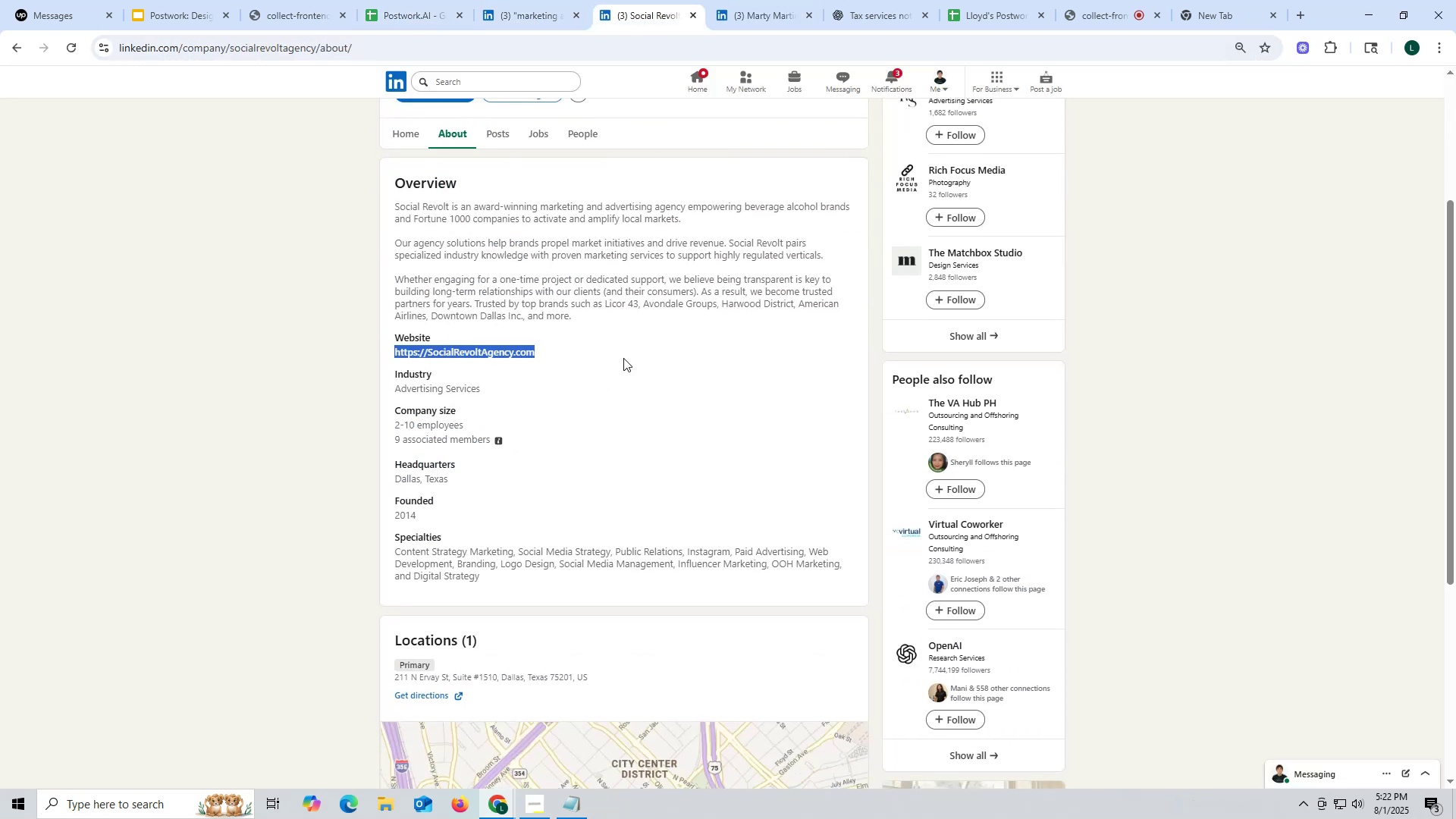 
key(Control+C)
 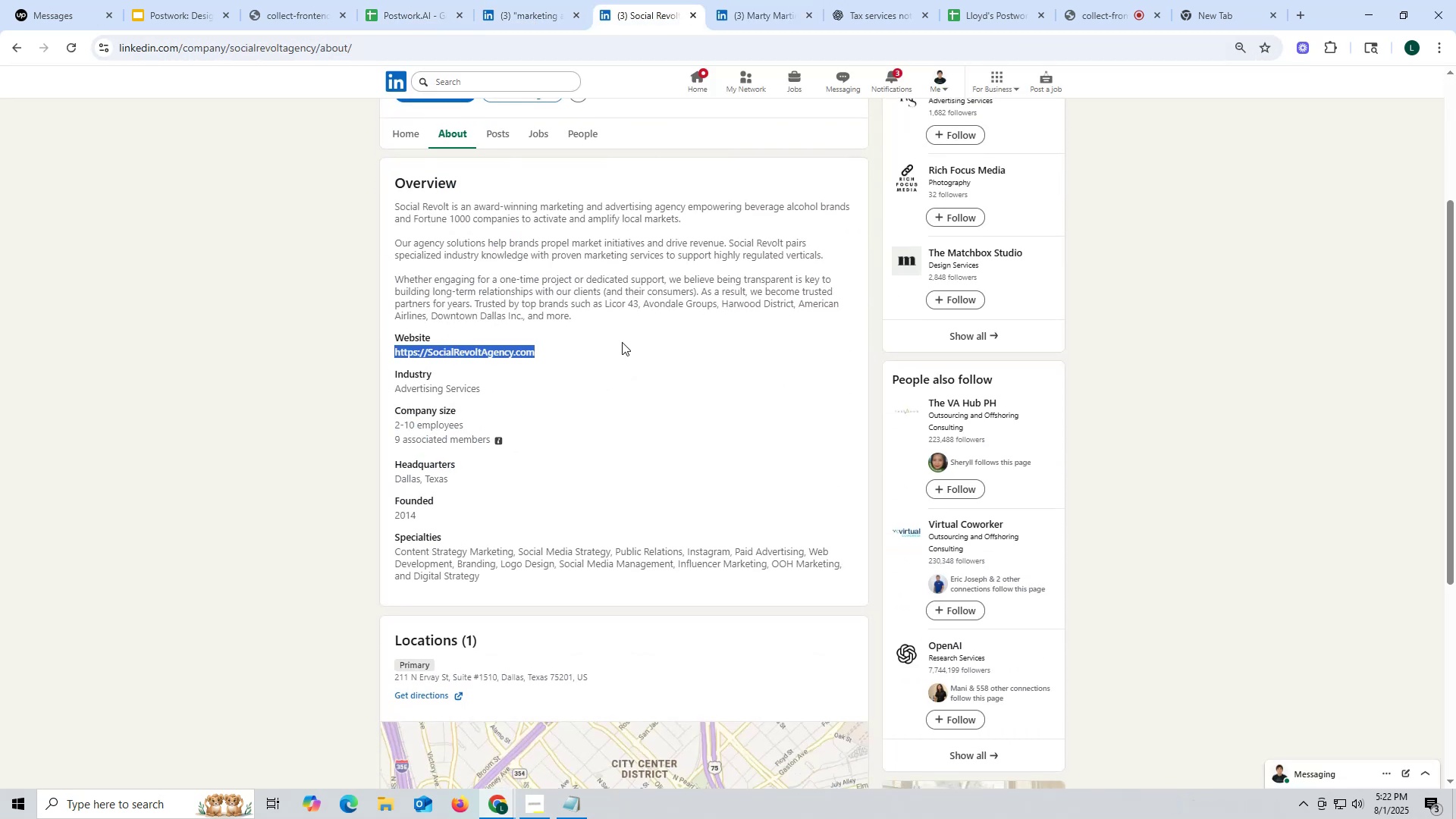 
key(Control+ControlLeft)
 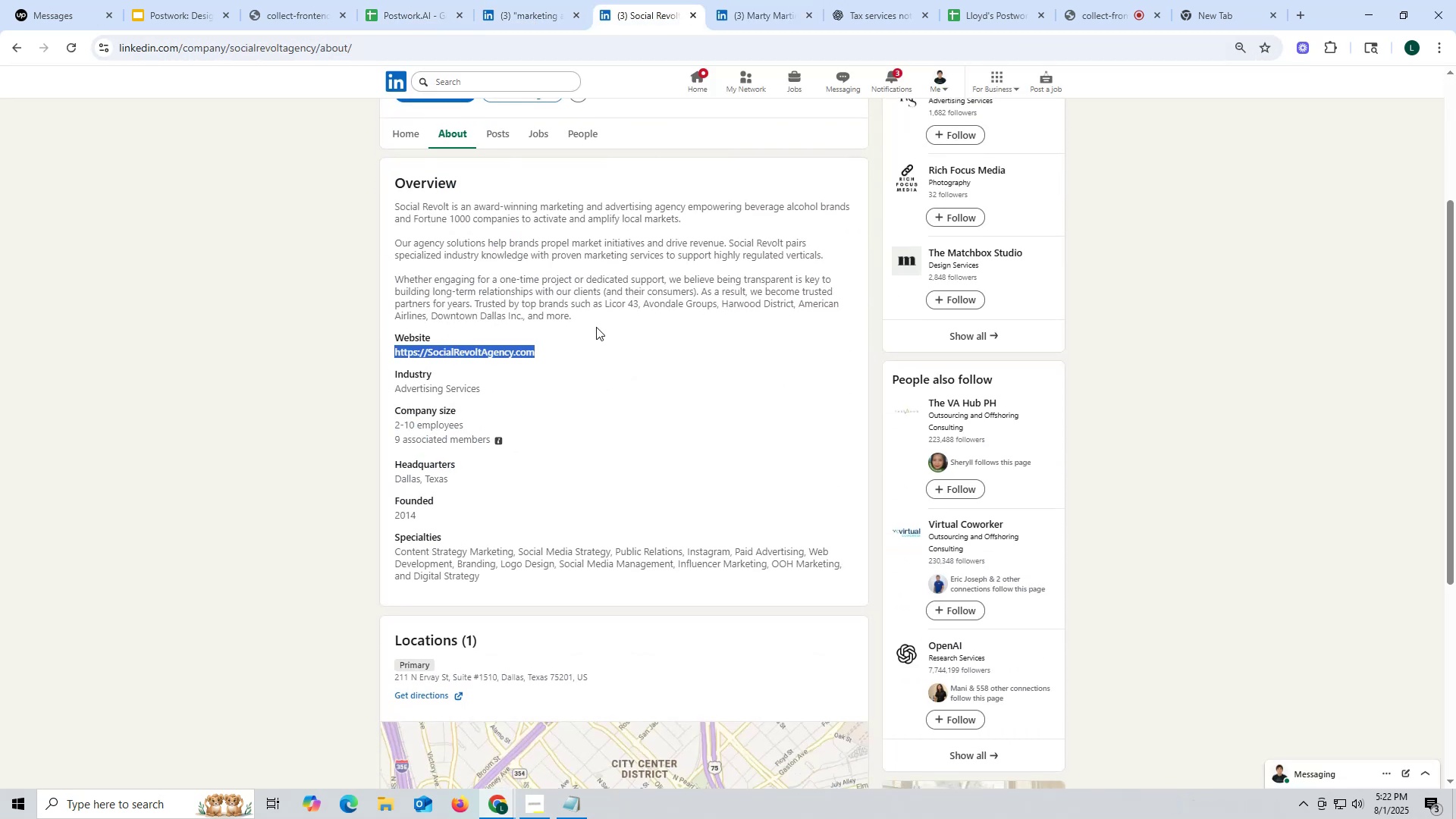 
key(Control+C)
 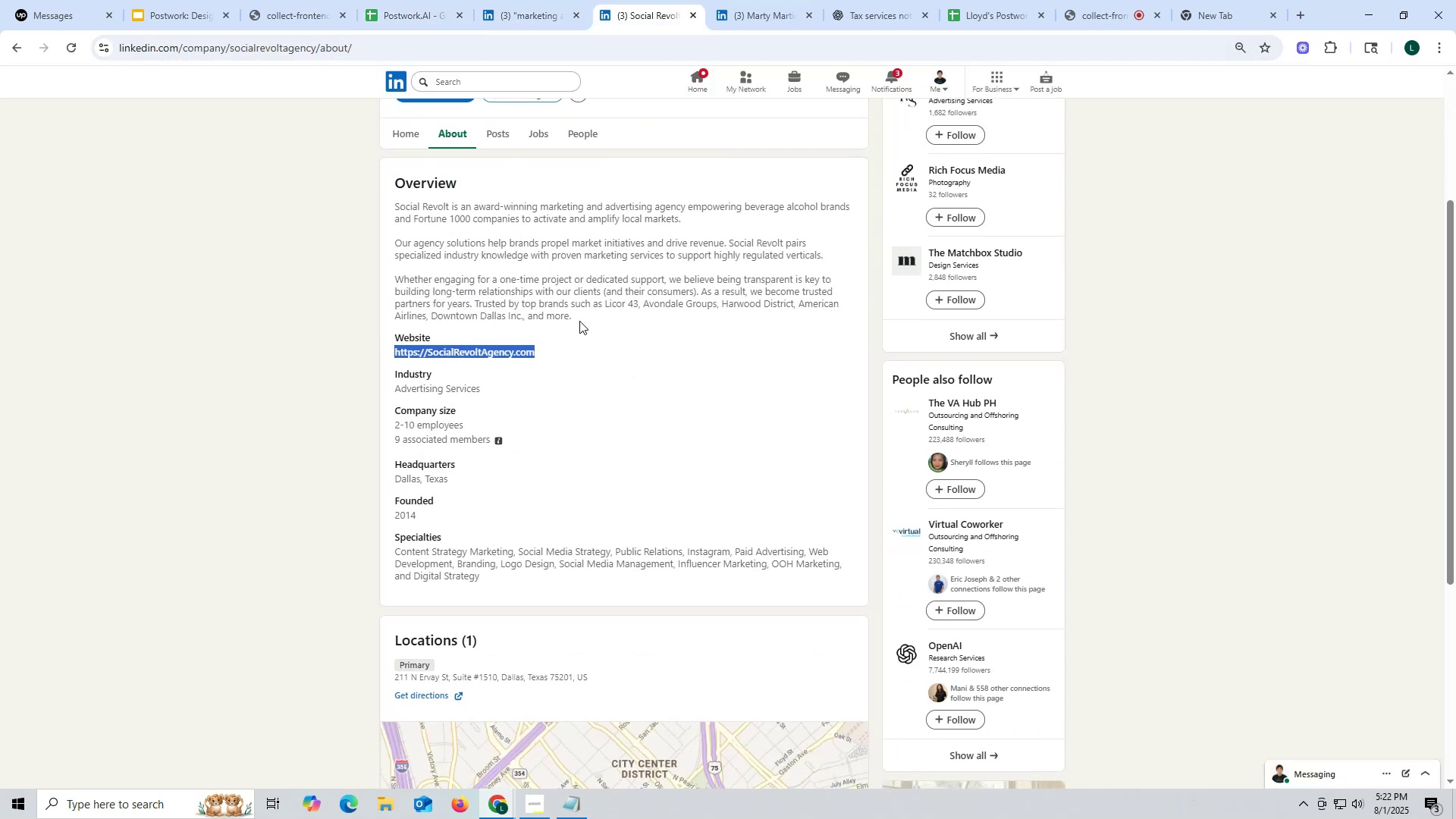 
scroll: coordinate [579, 321], scroll_direction: up, amount: 1.0
 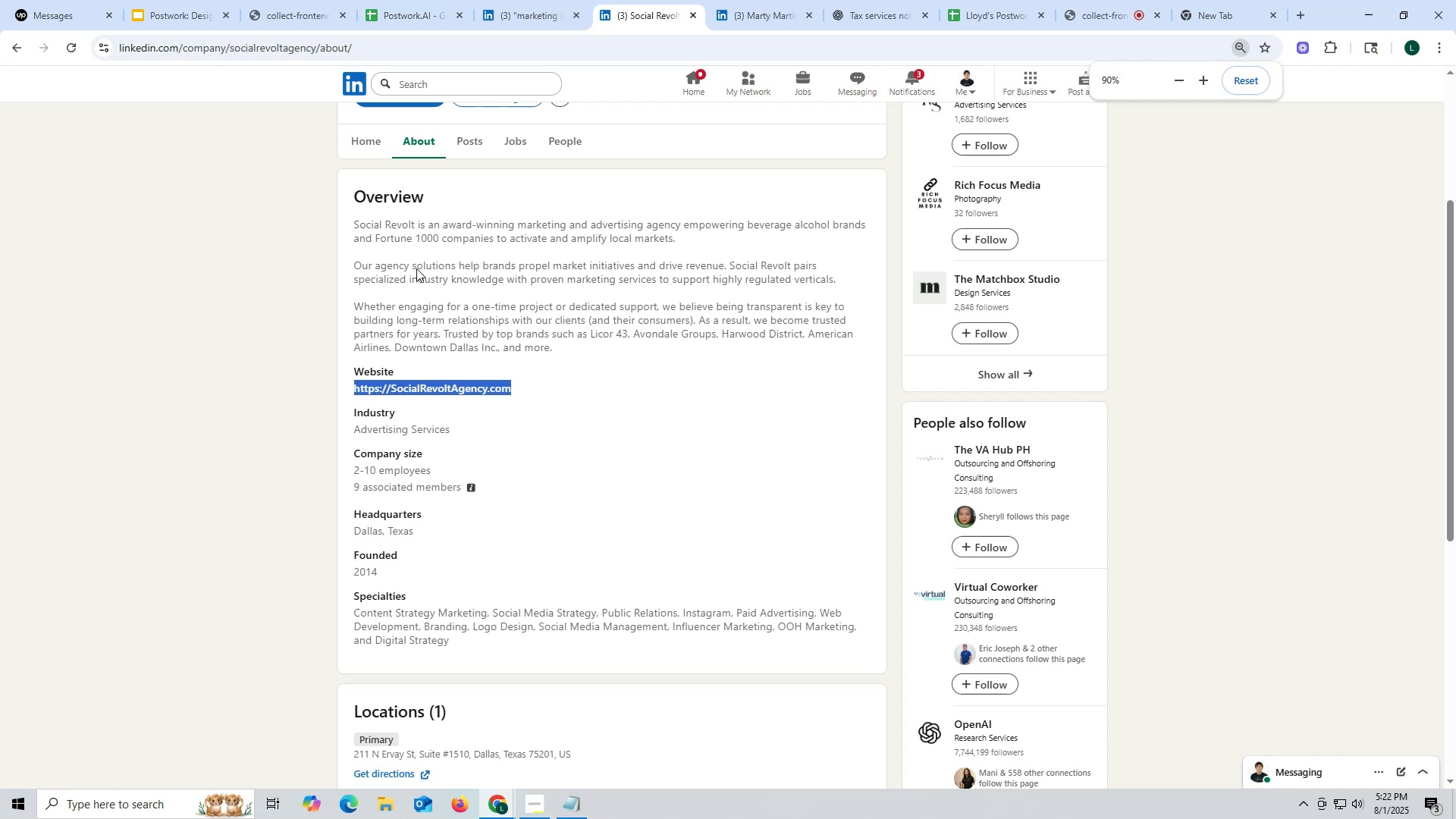 
hold_key(key=ControlLeft, duration=0.32)
 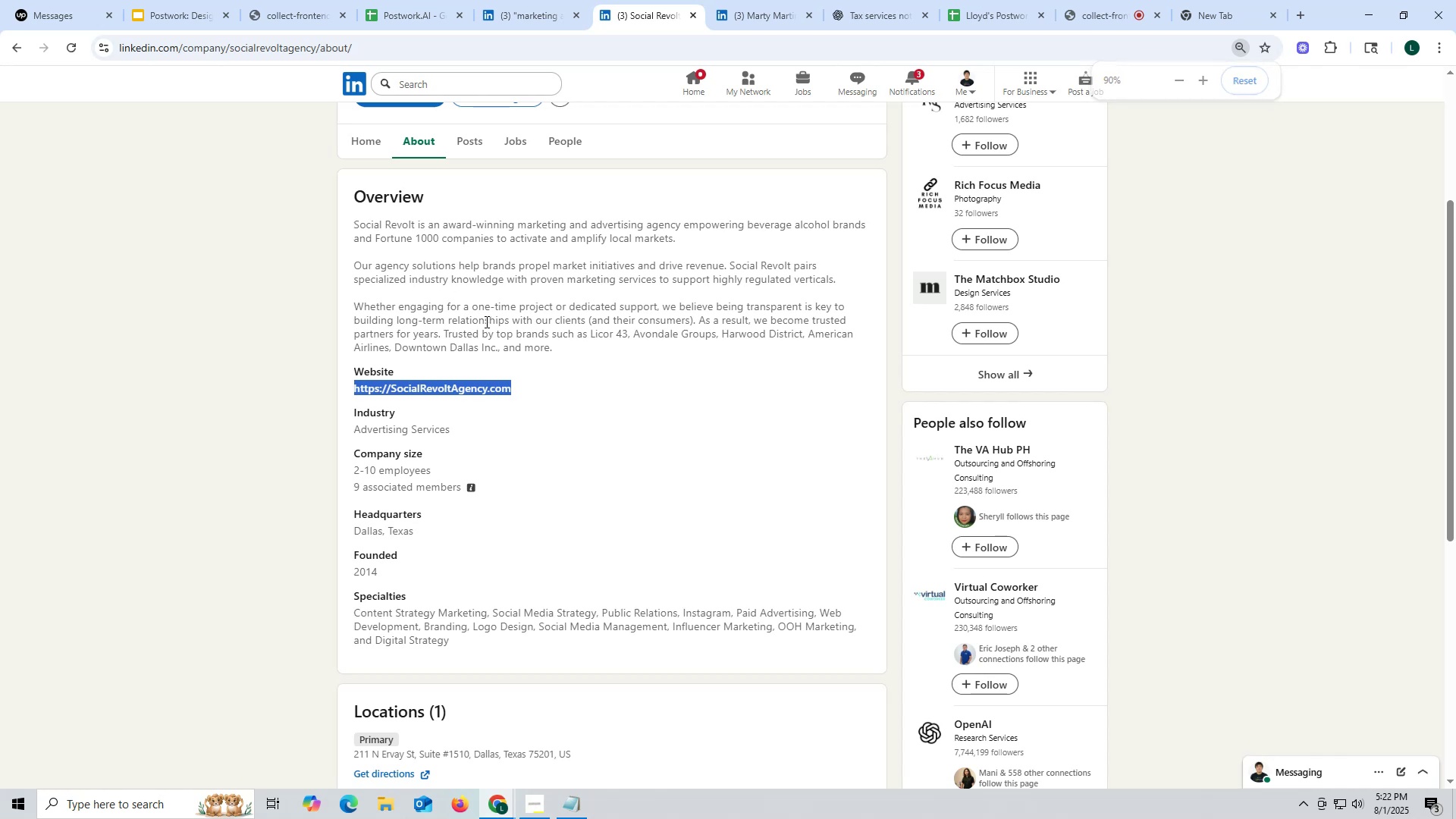 
scroll: coordinate [489, 294], scroll_direction: up, amount: 1.0
 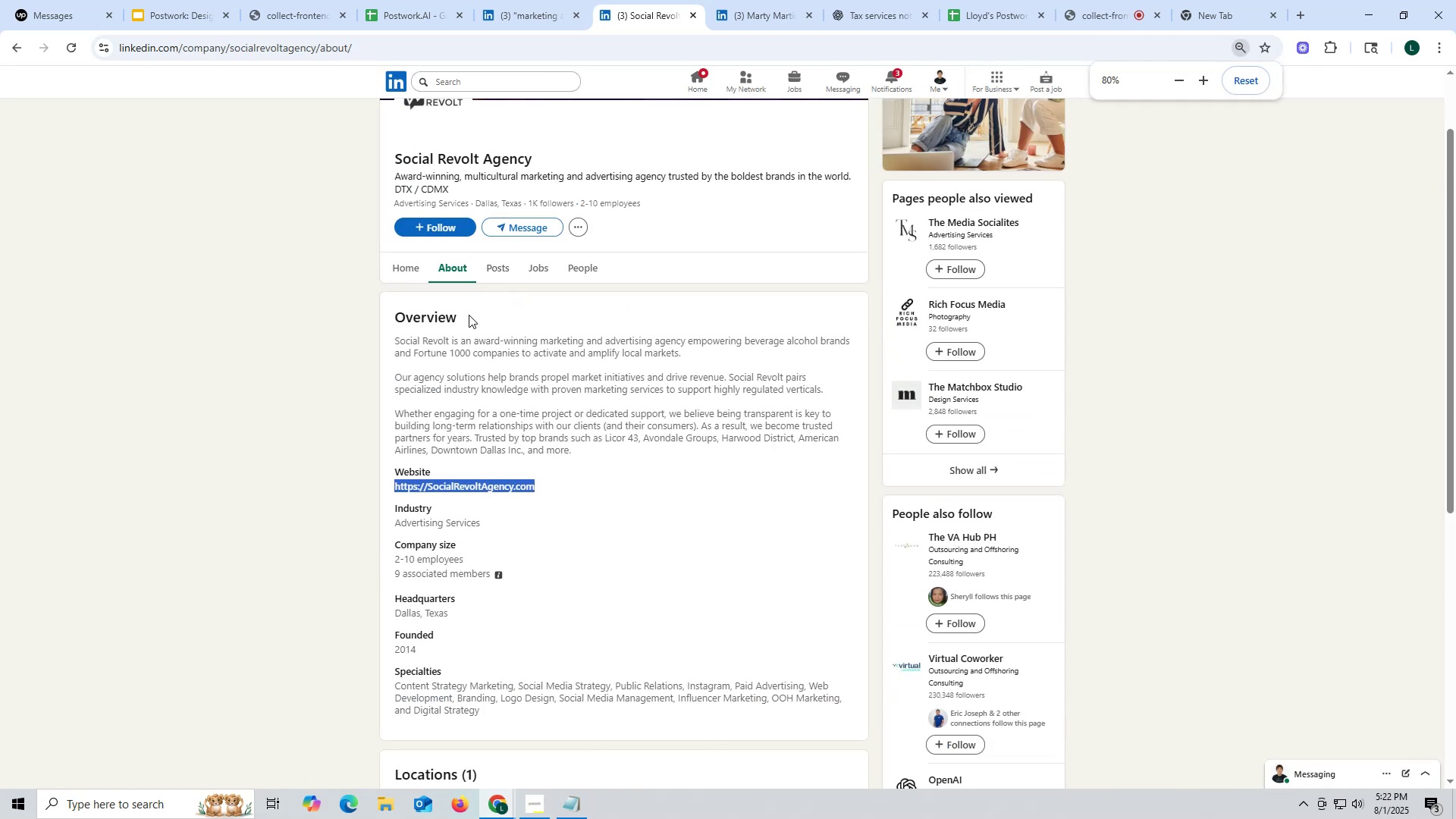 
hold_key(key=ControlLeft, duration=0.37)
 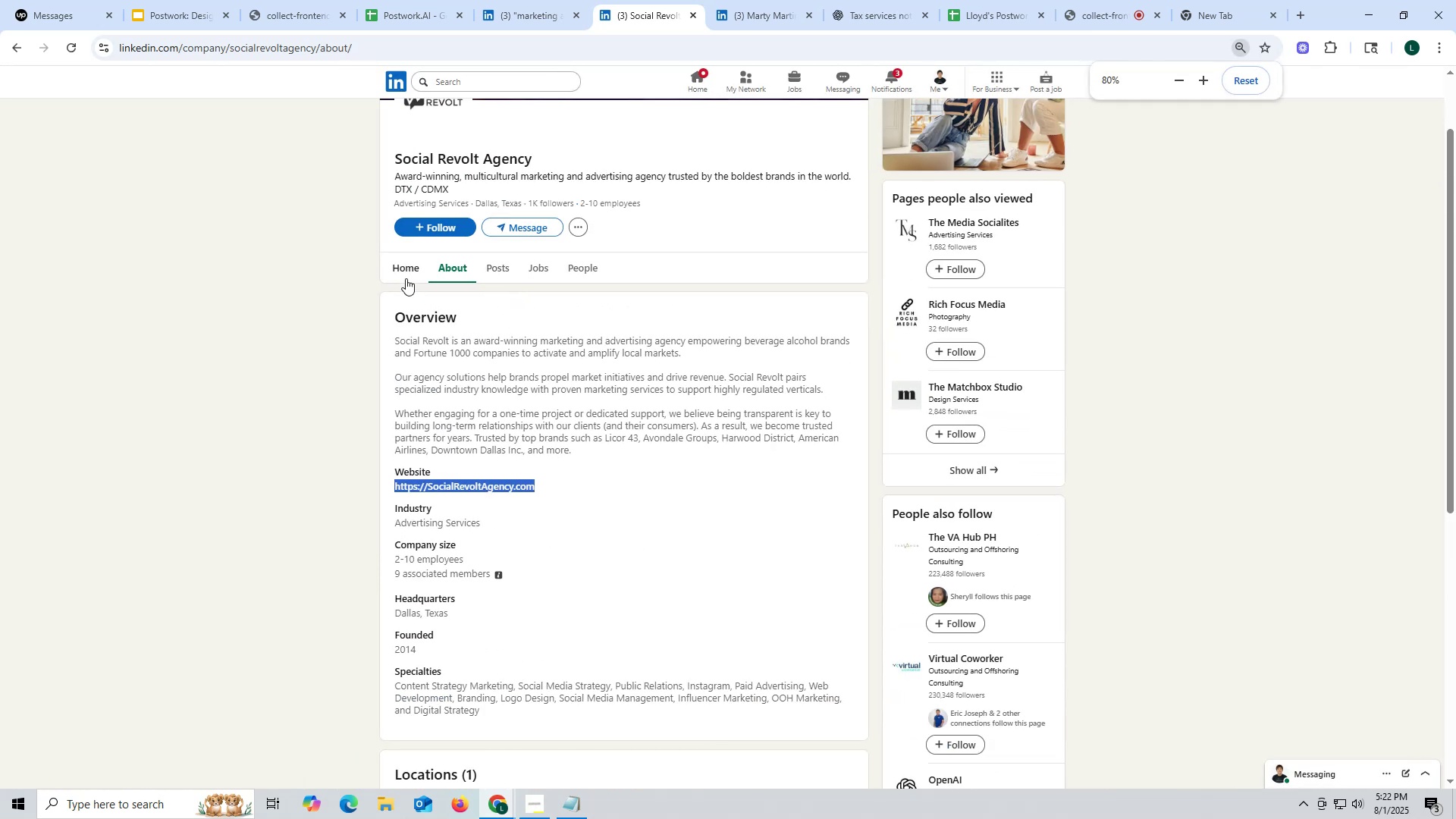 
left_click([405, 274])
 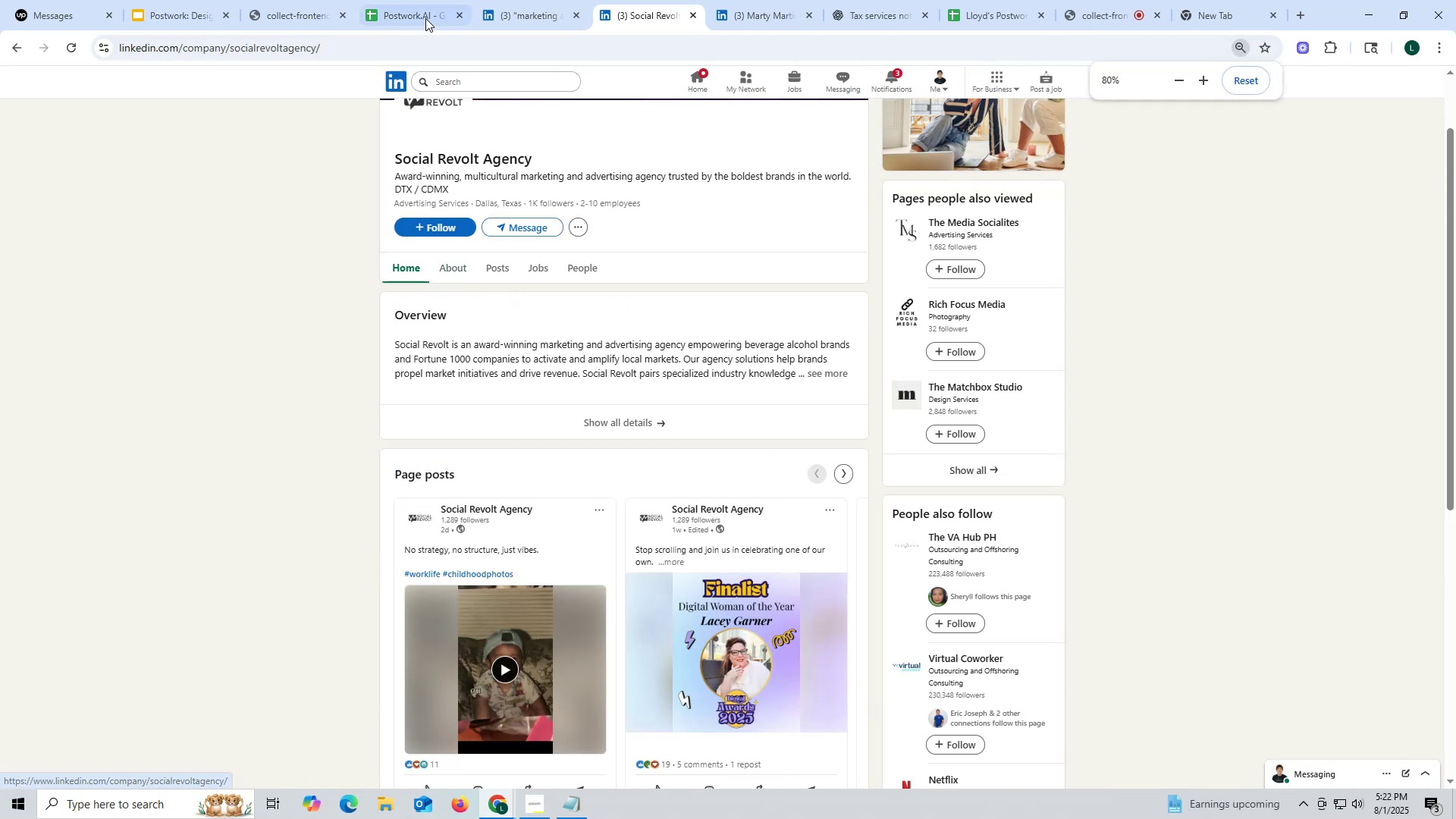 
left_click([424, 17])
 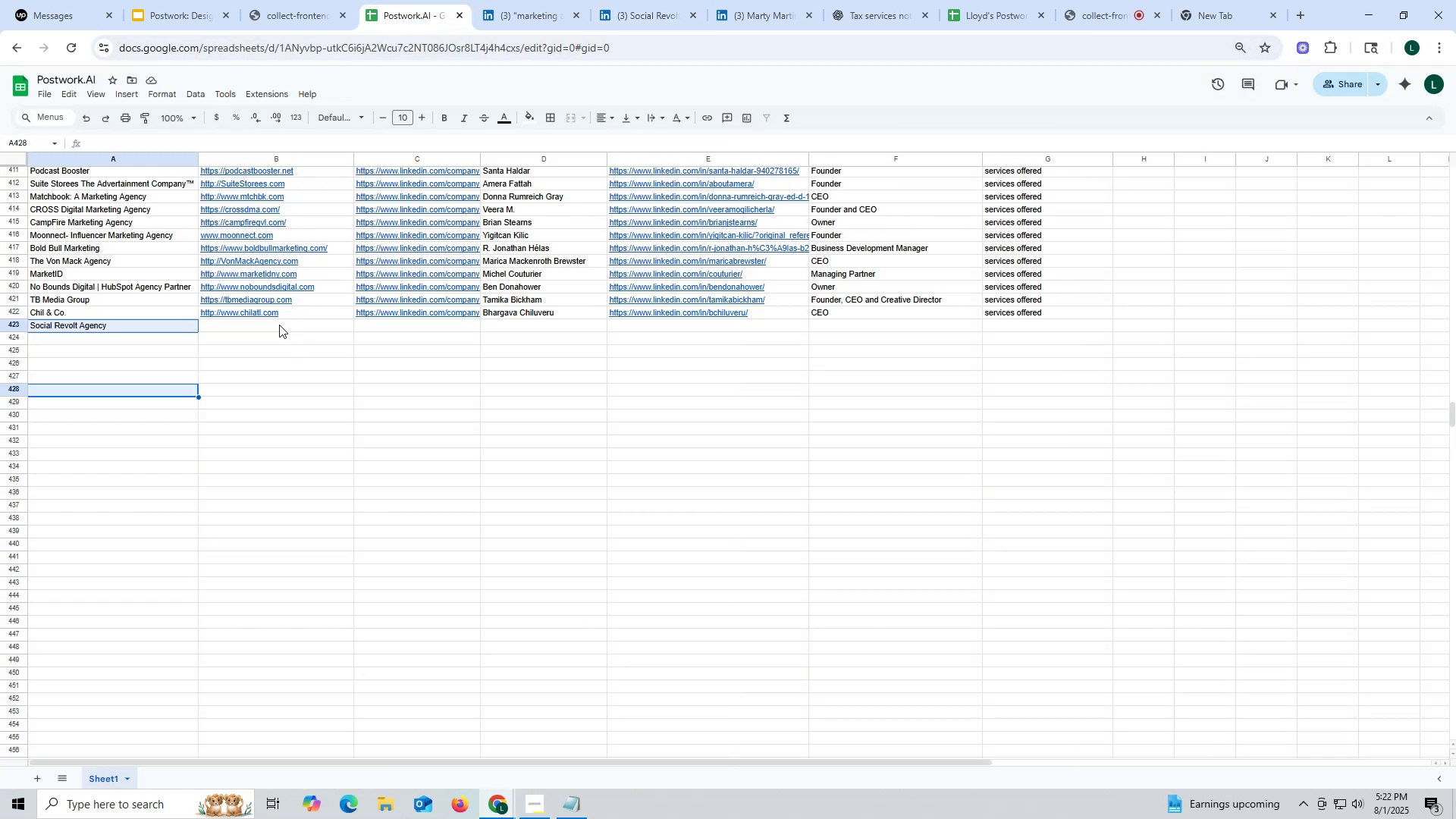 
double_click([279, 325])
 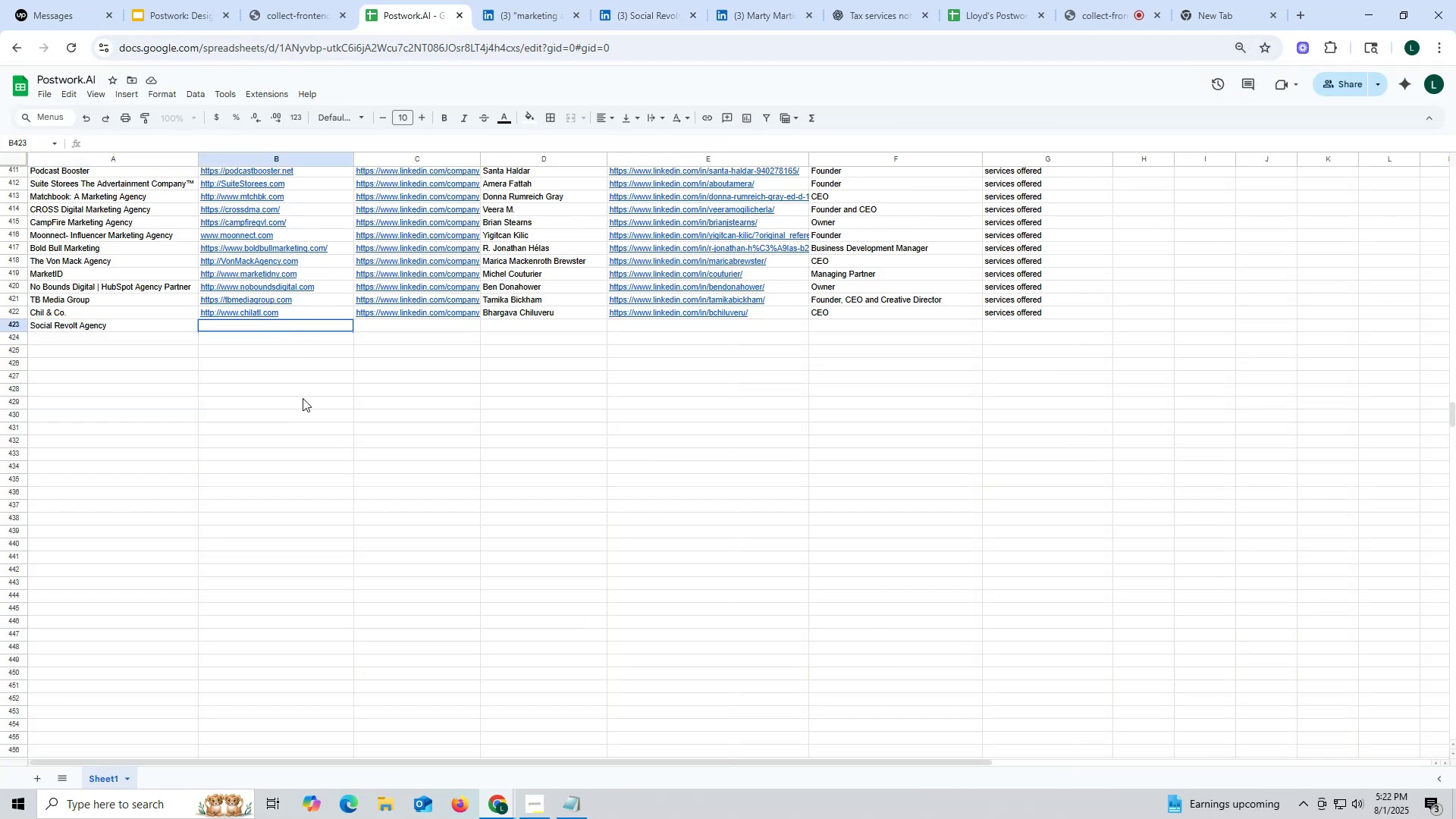 
key(Control+ControlLeft)
 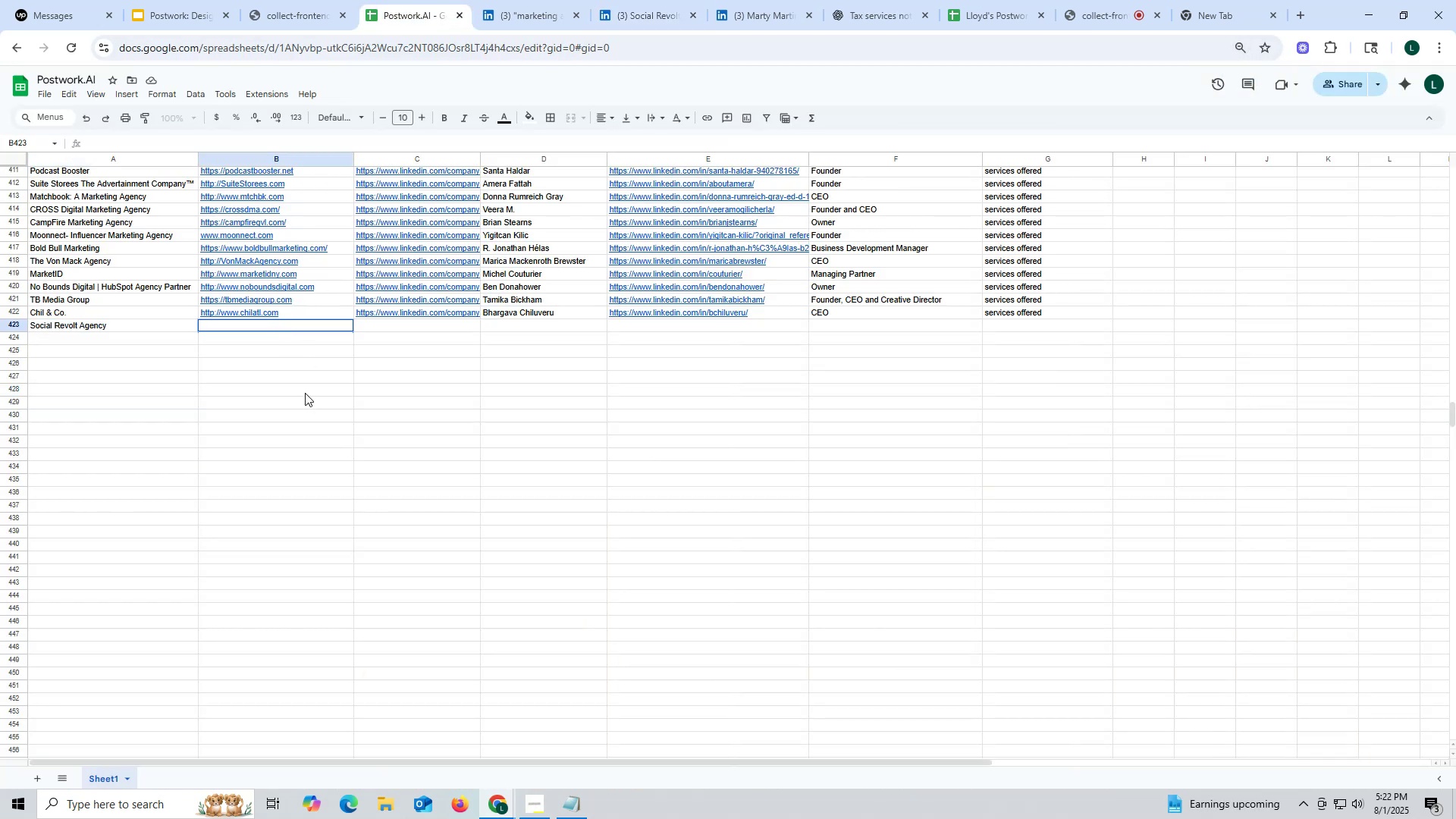 
key(Control+V)
 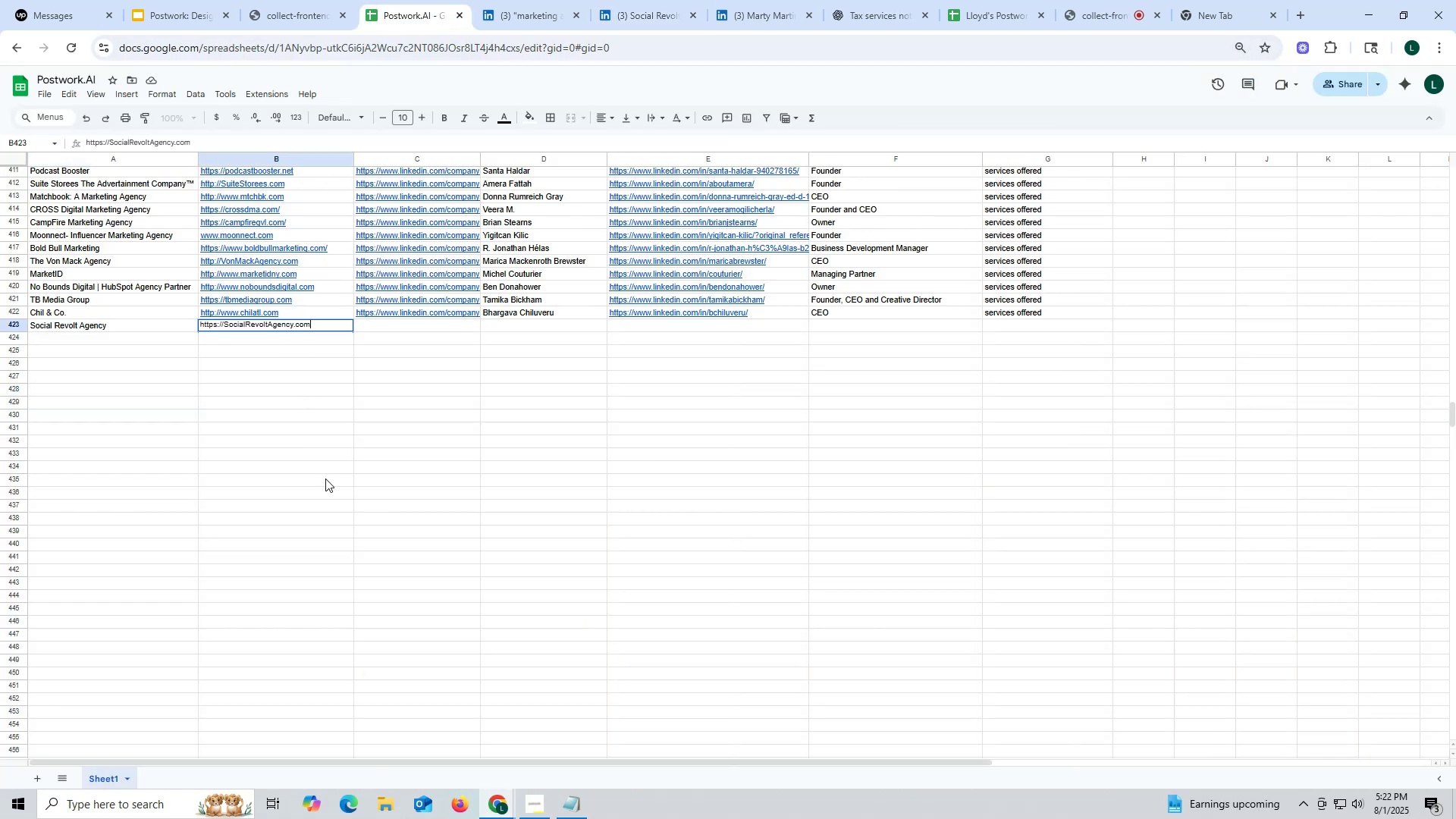 
left_click([326, 479])
 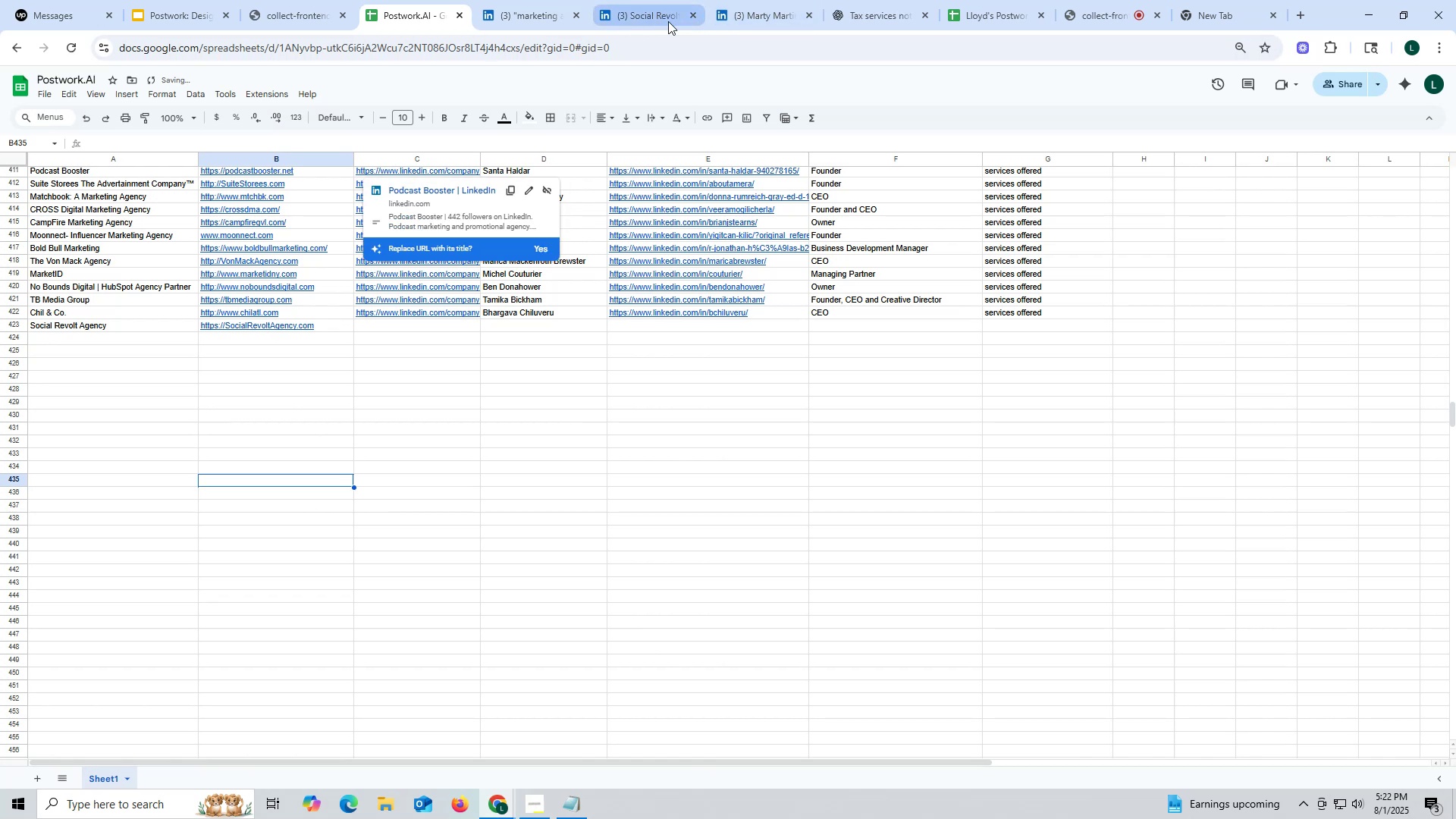 
left_click([695, 17])
 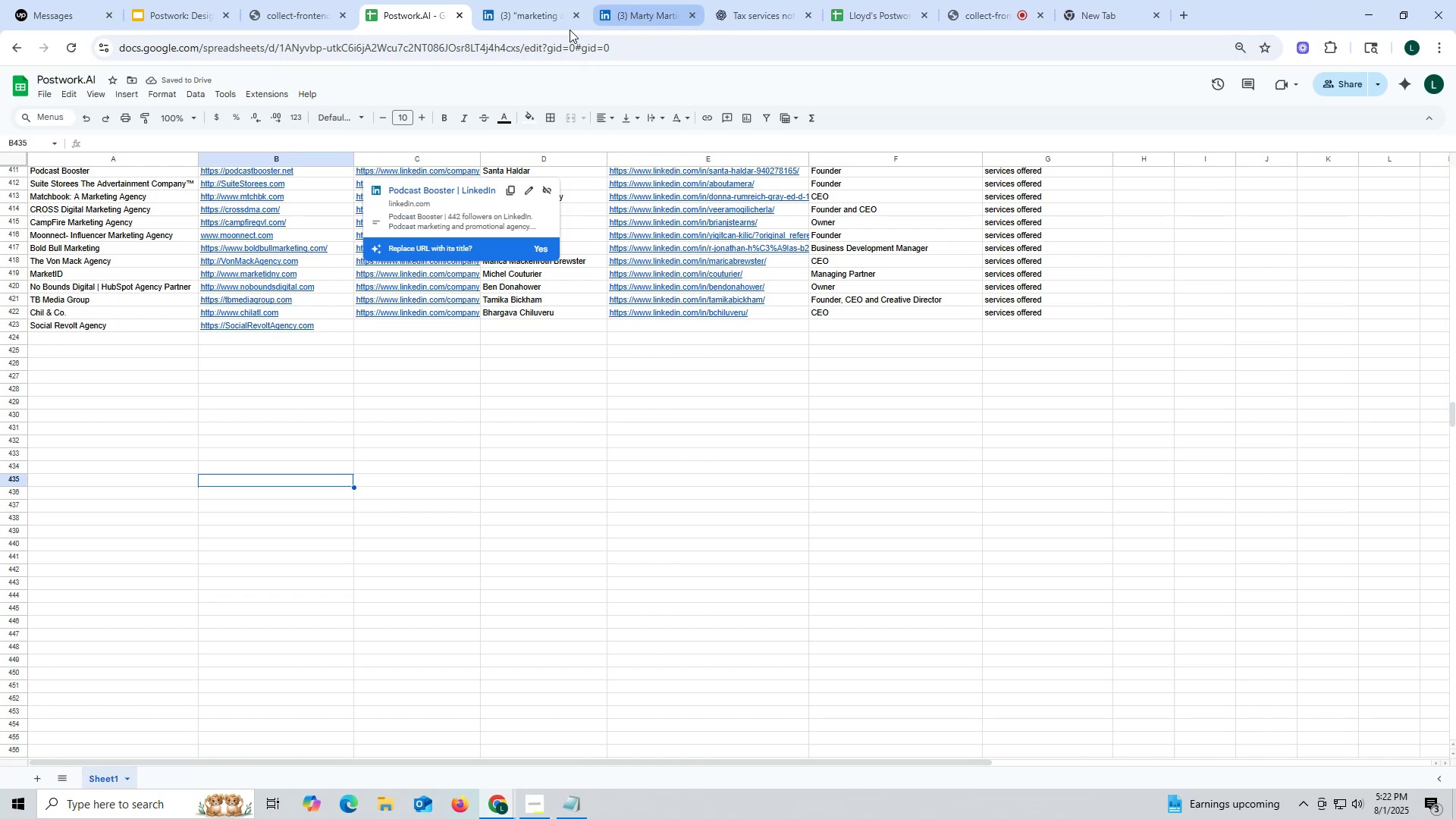 
left_click([535, 14])
 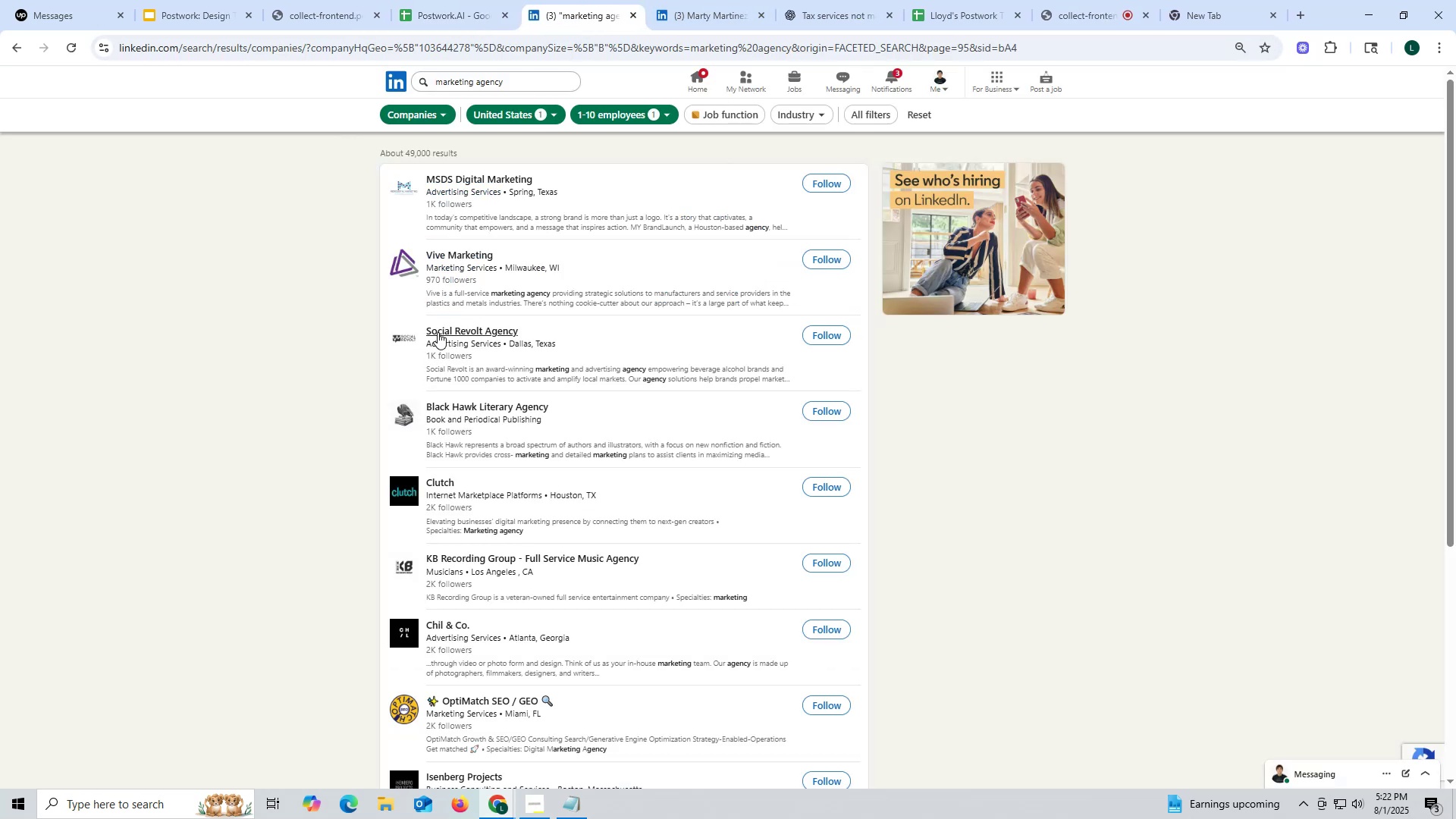 
right_click([438, 332])
 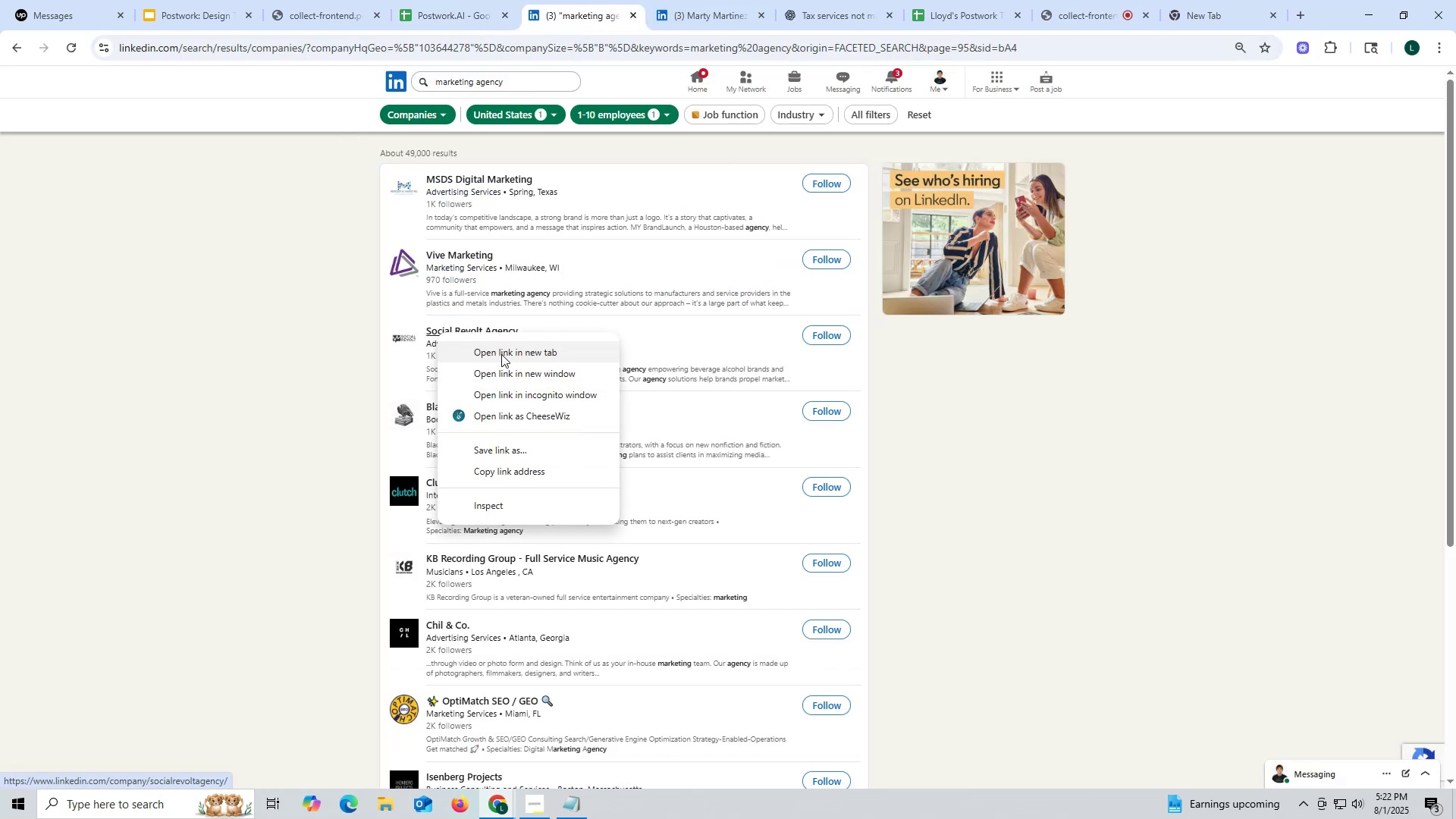 
left_click([501, 354])
 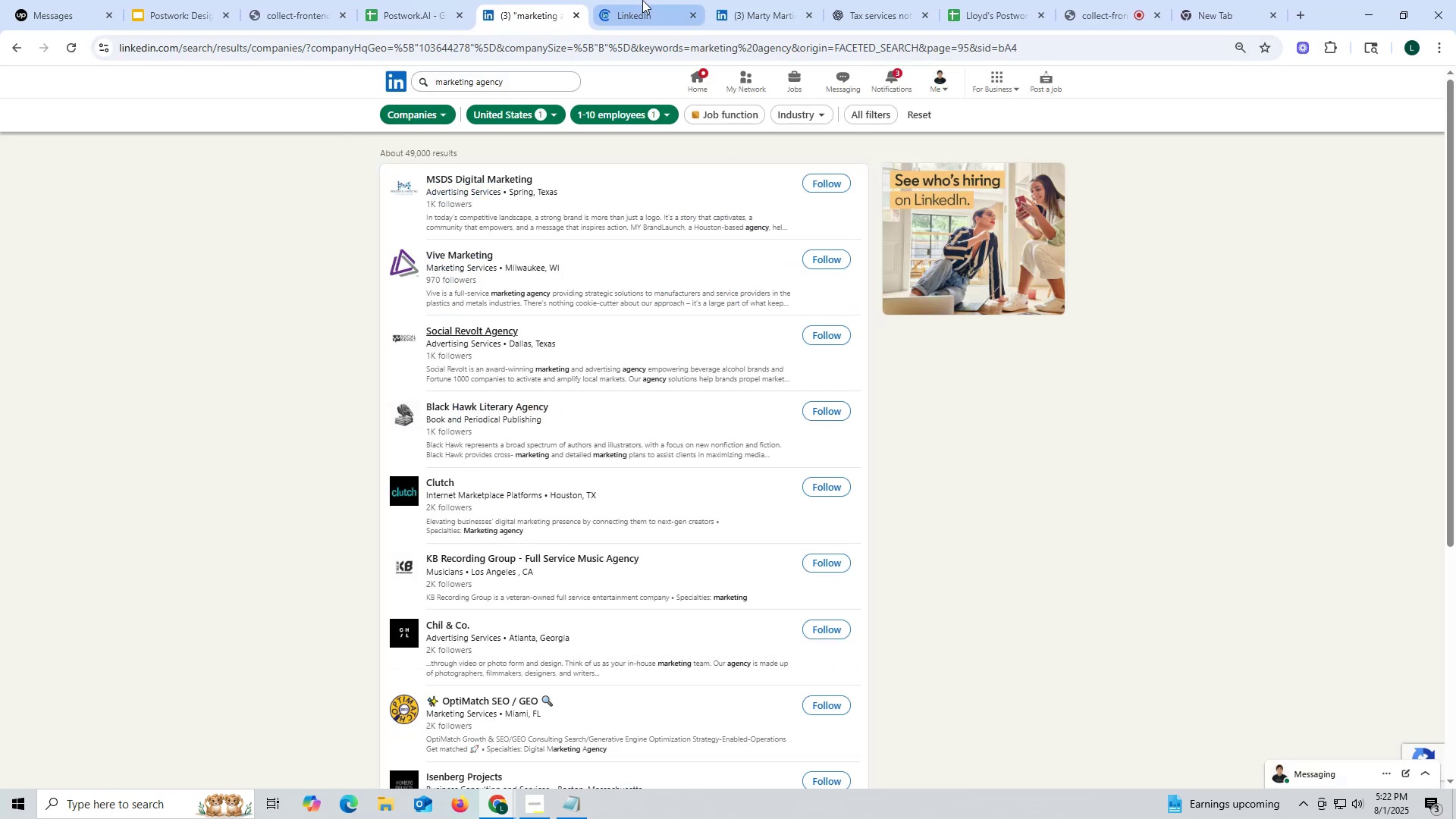 
left_click([645, 10])
 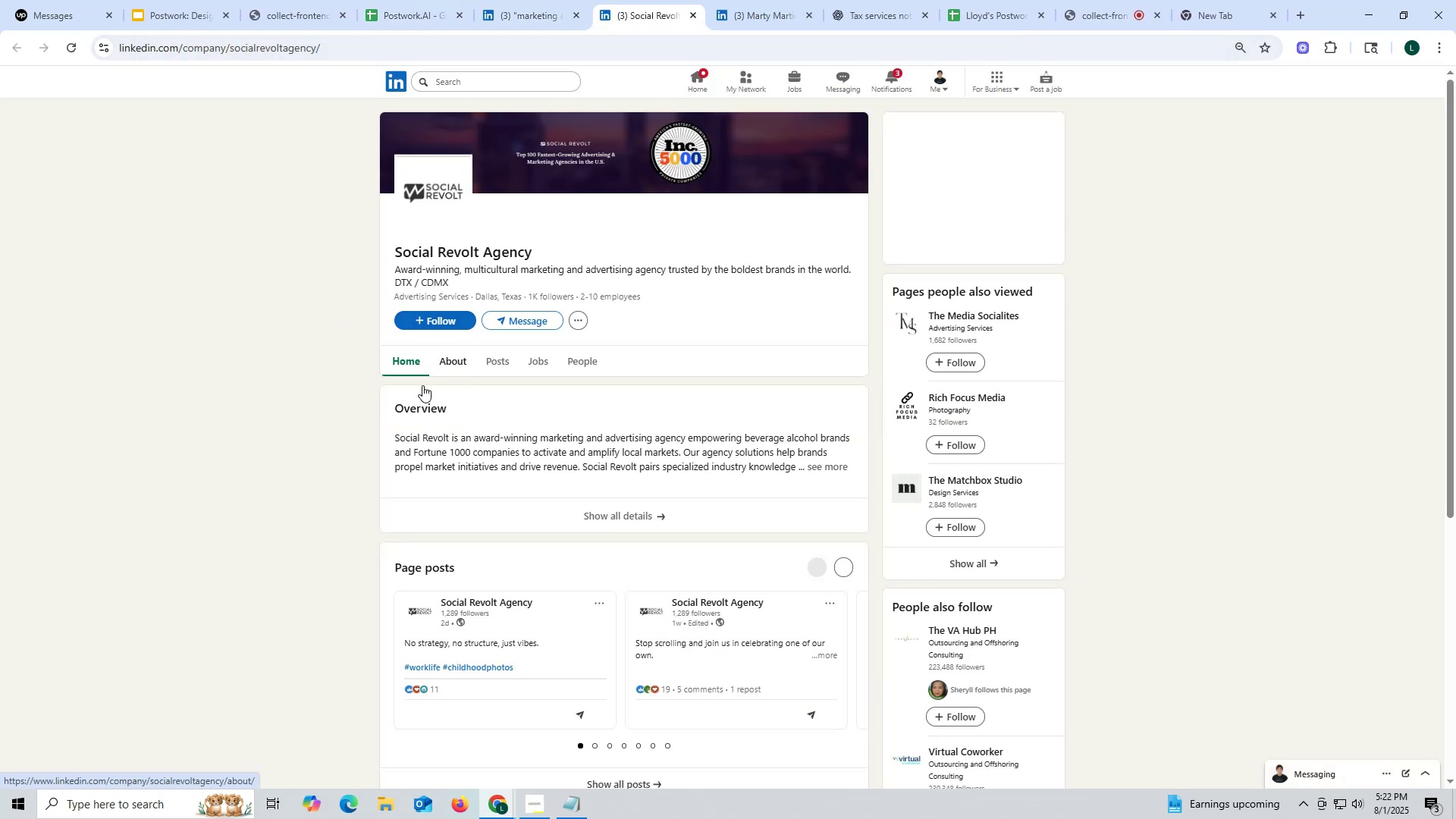 
scroll: coordinate [410, 550], scroll_direction: down, amount: 2.0
 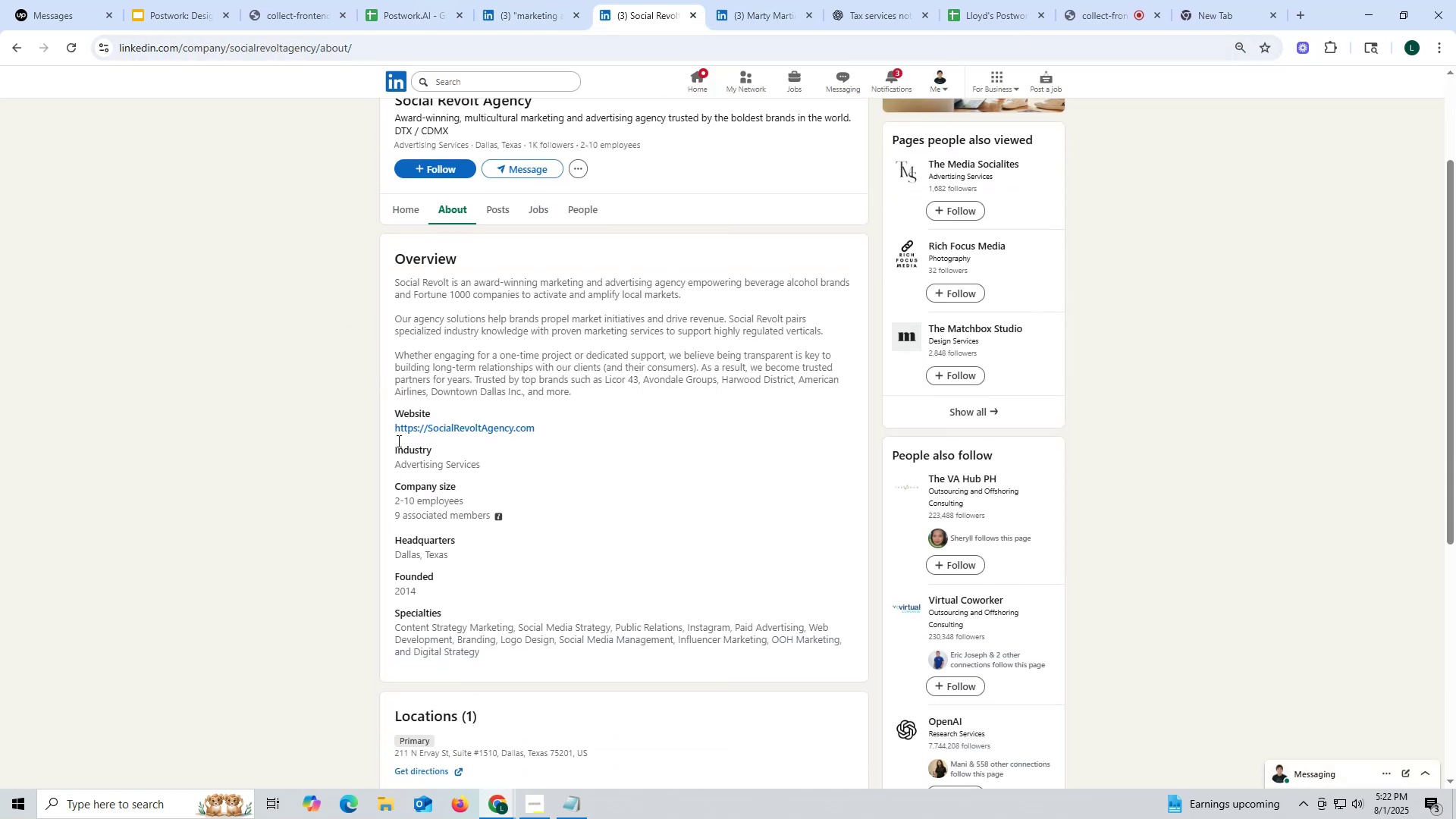 
left_click_drag(start_coordinate=[389, 426], to_coordinate=[612, 426])
 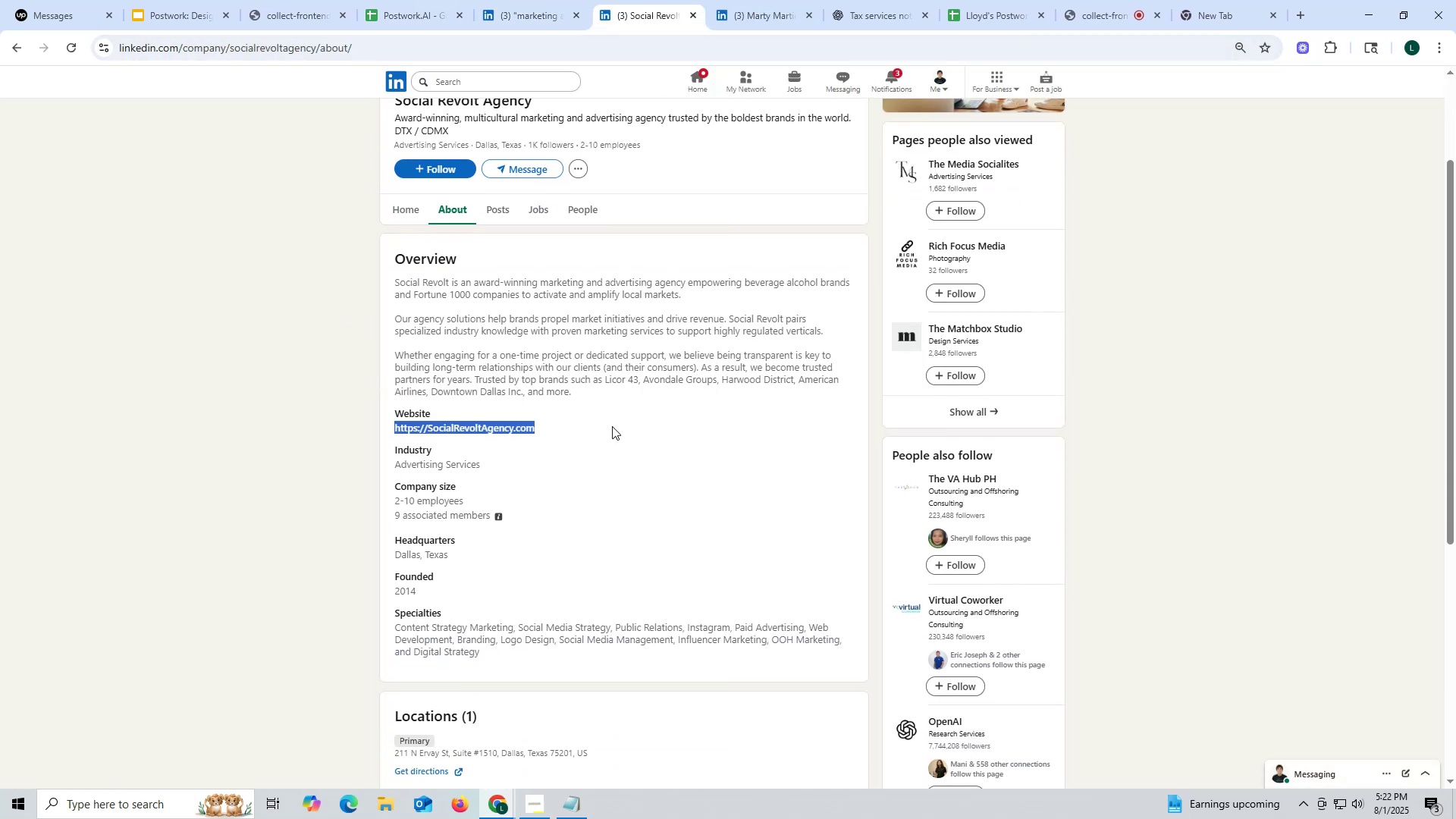 
key(Control+ControlLeft)
 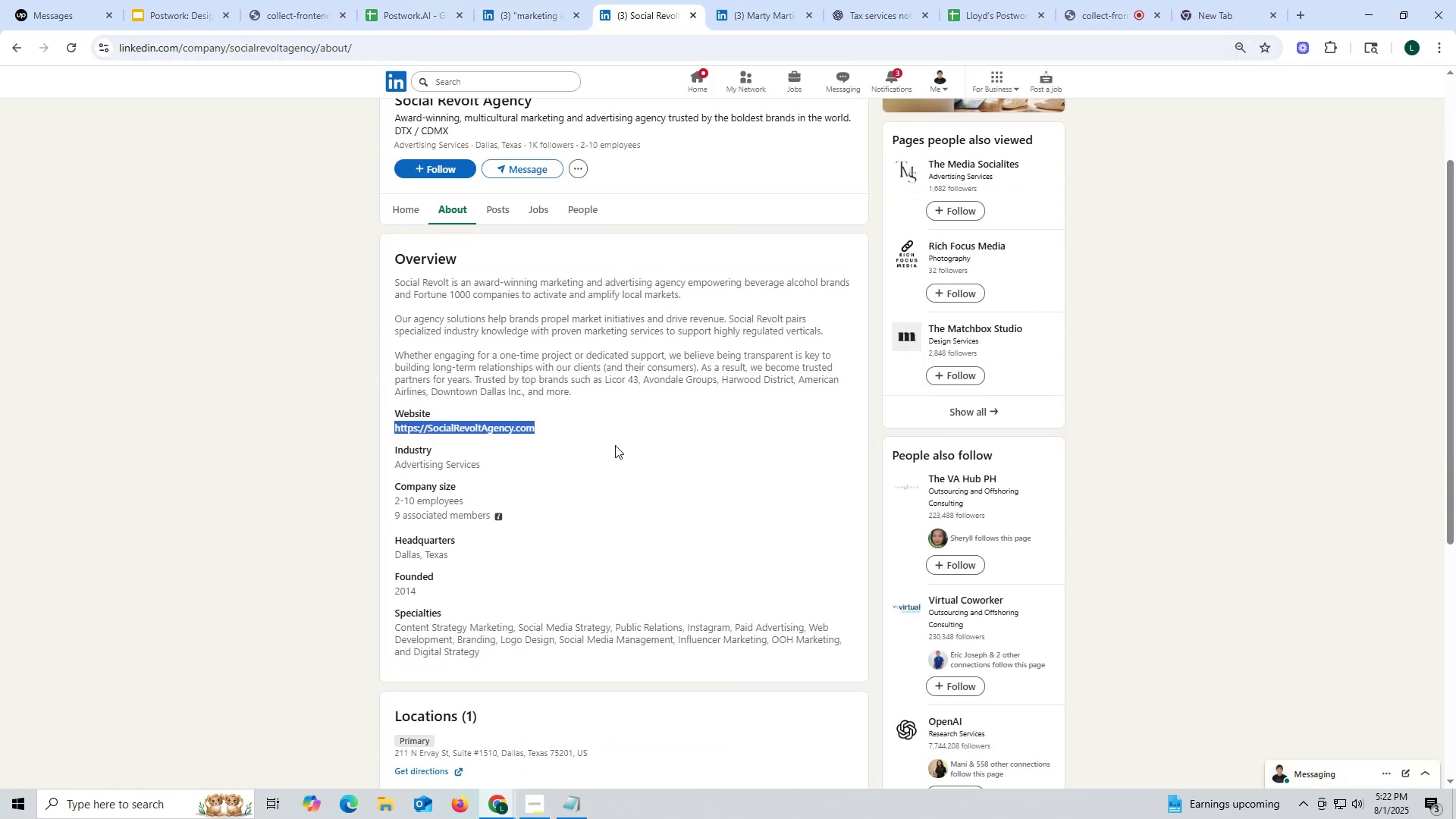 
key(Control+C)
 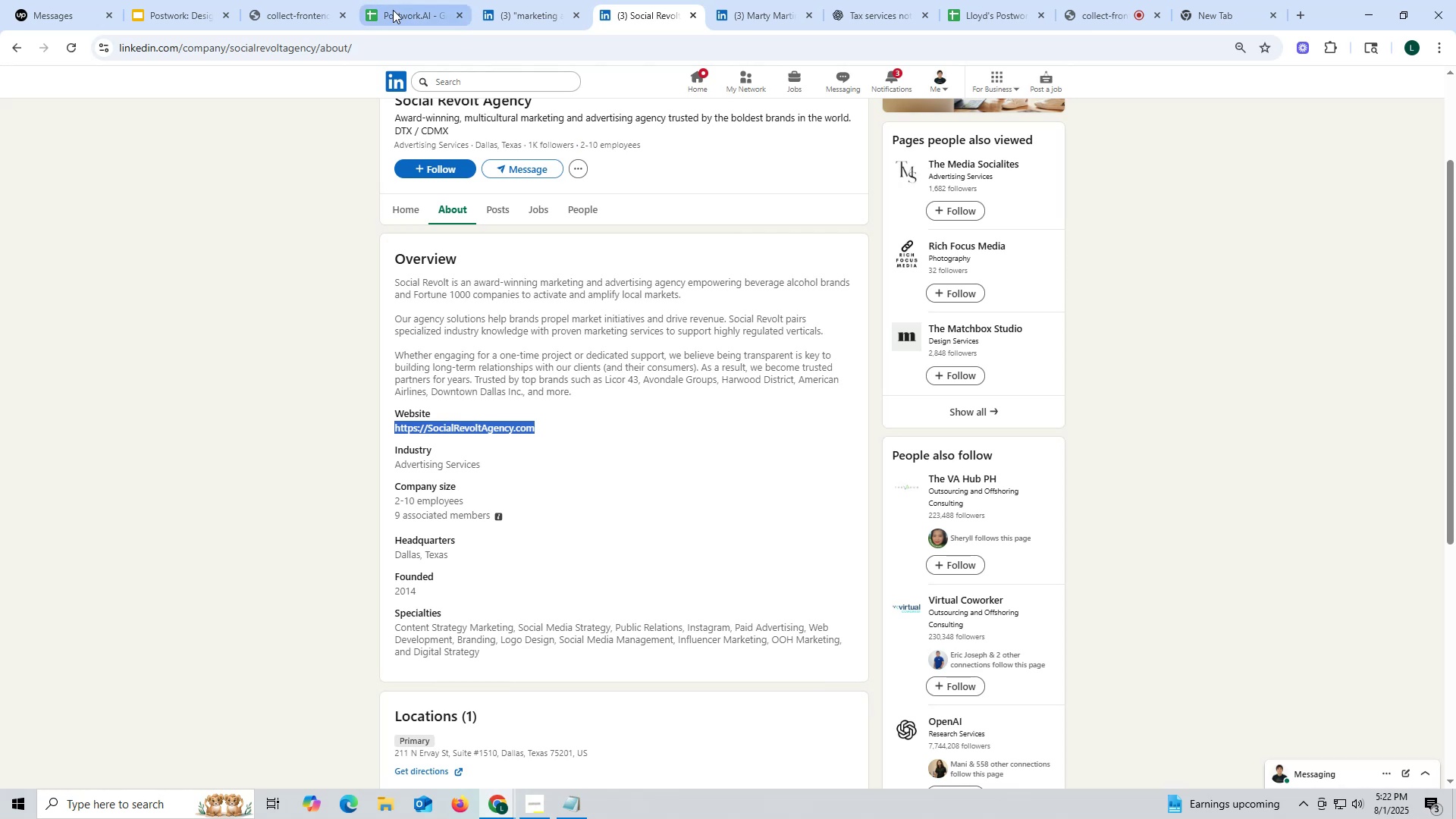 
left_click([394, 14])
 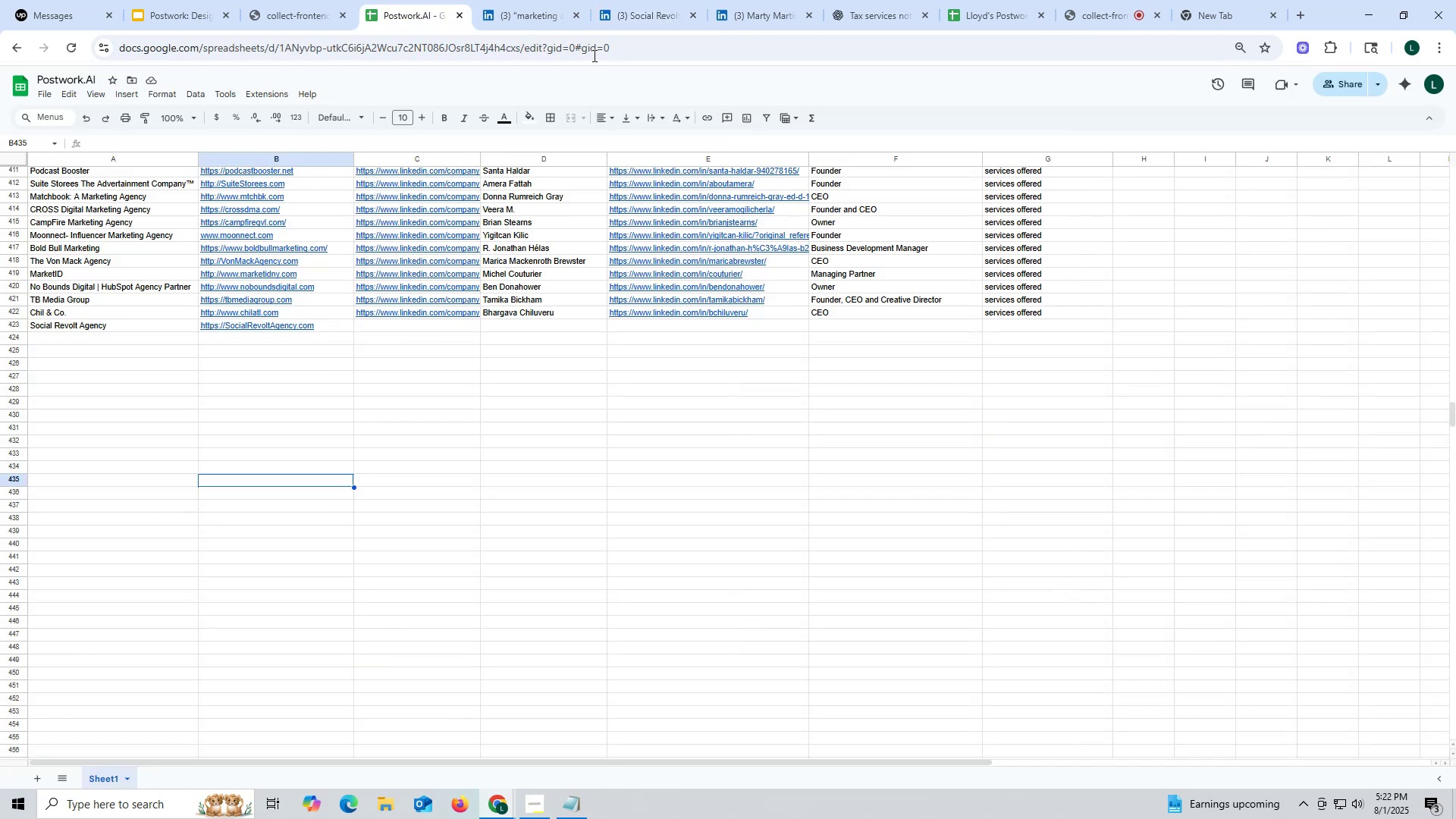 
left_click_drag(start_coordinate=[640, 12], to_coordinate=[634, 14])
 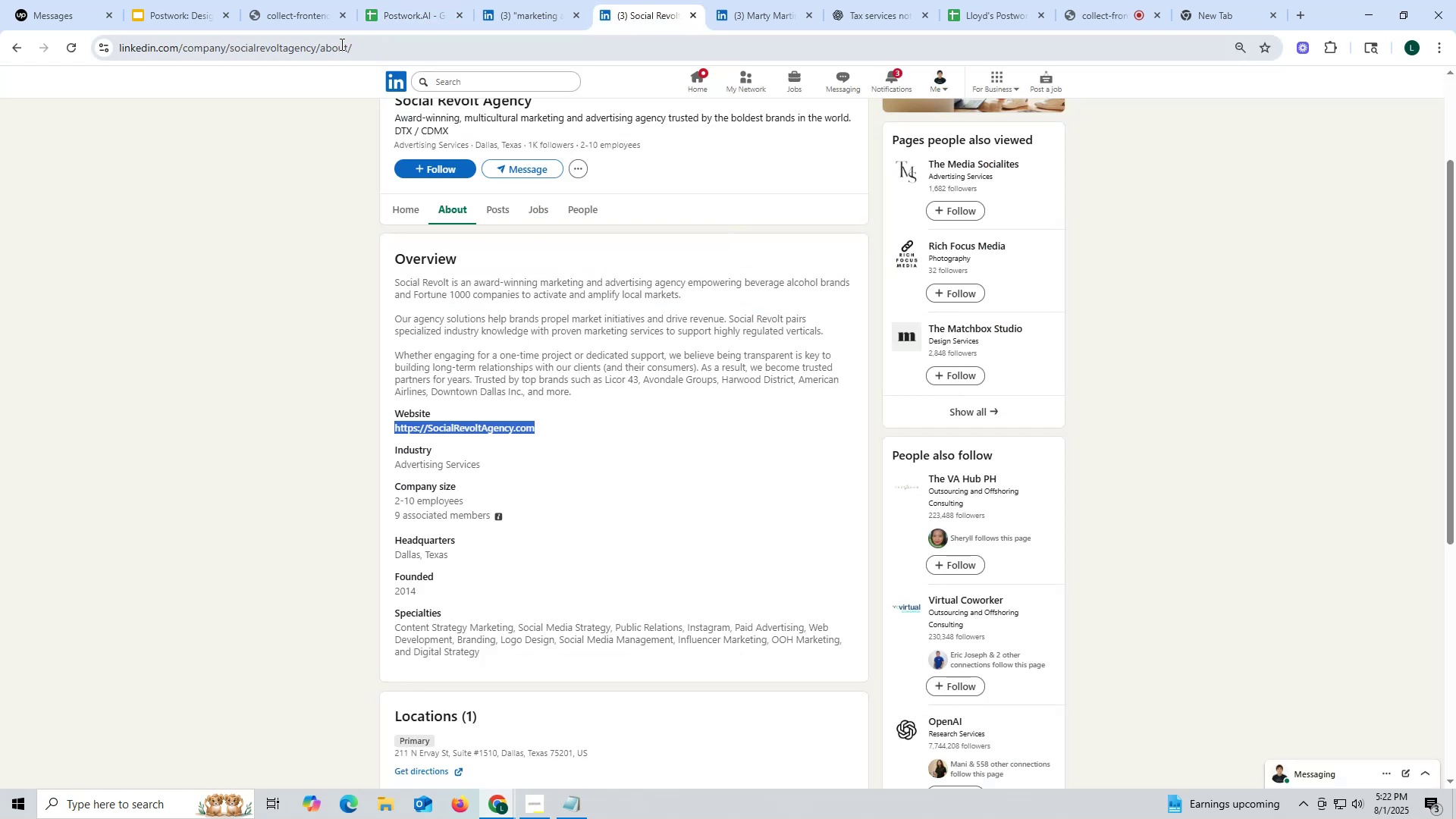 
left_click([340, 44])
 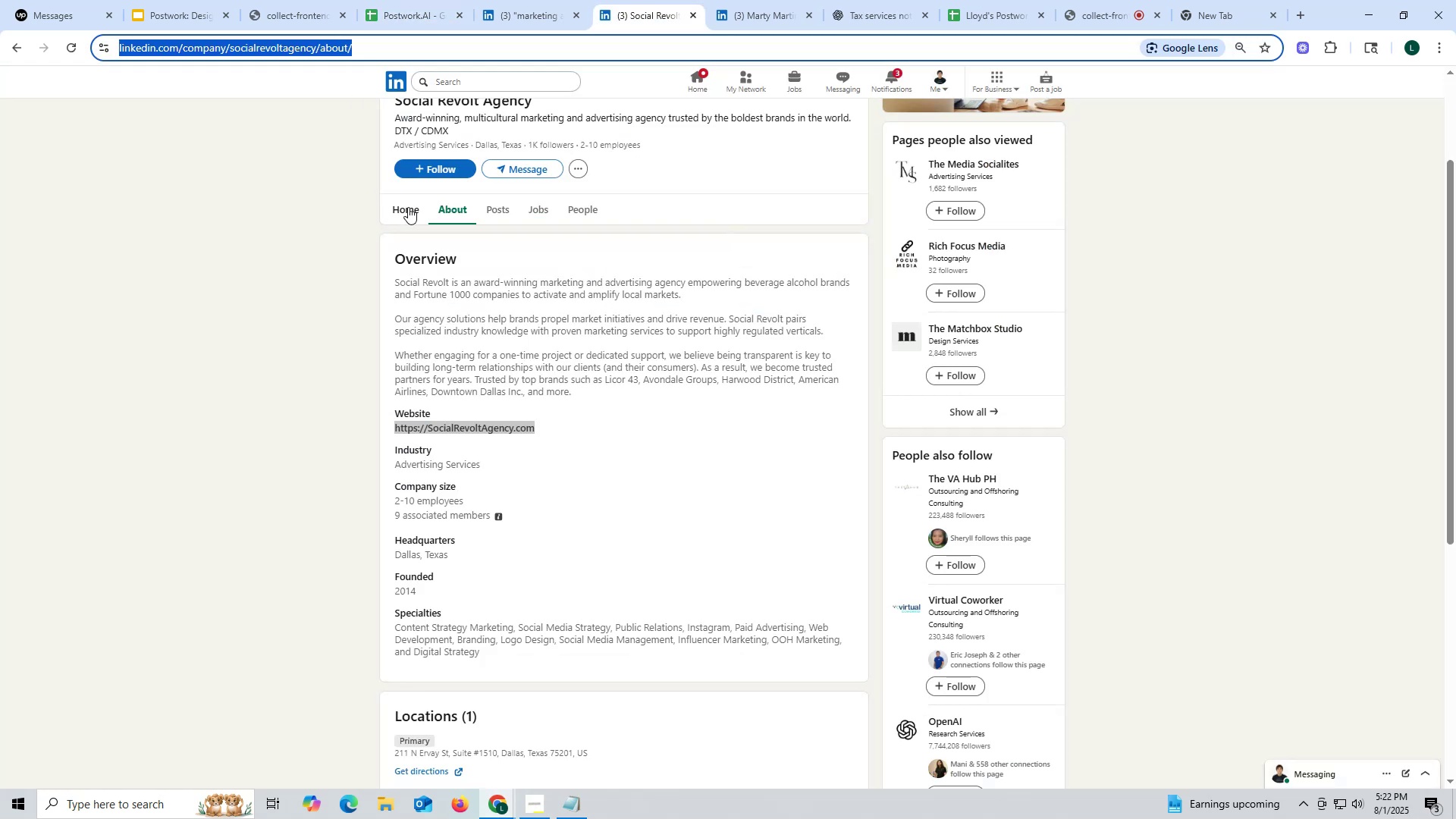 
left_click([410, 209])
 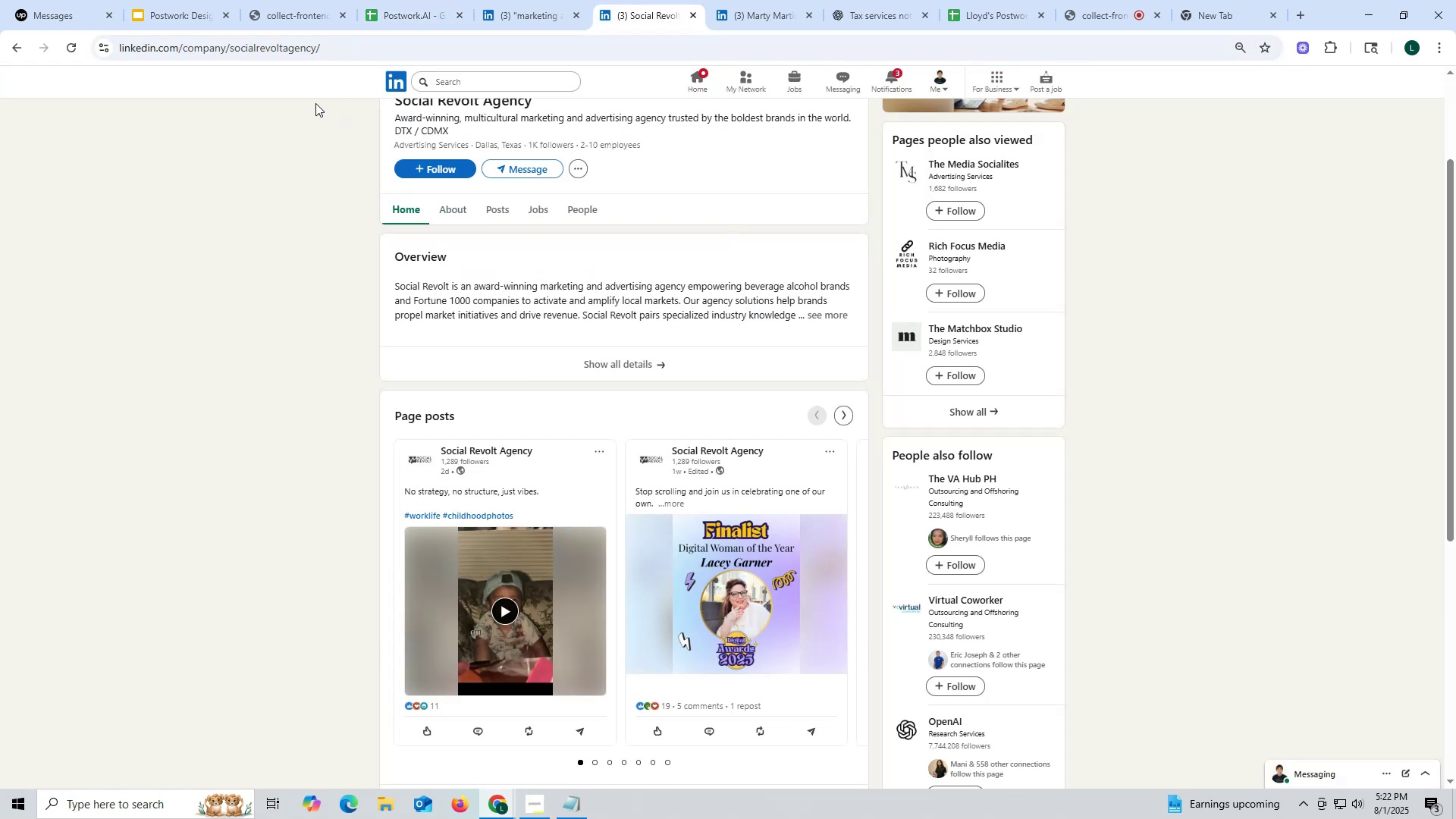 
double_click([266, 49])
 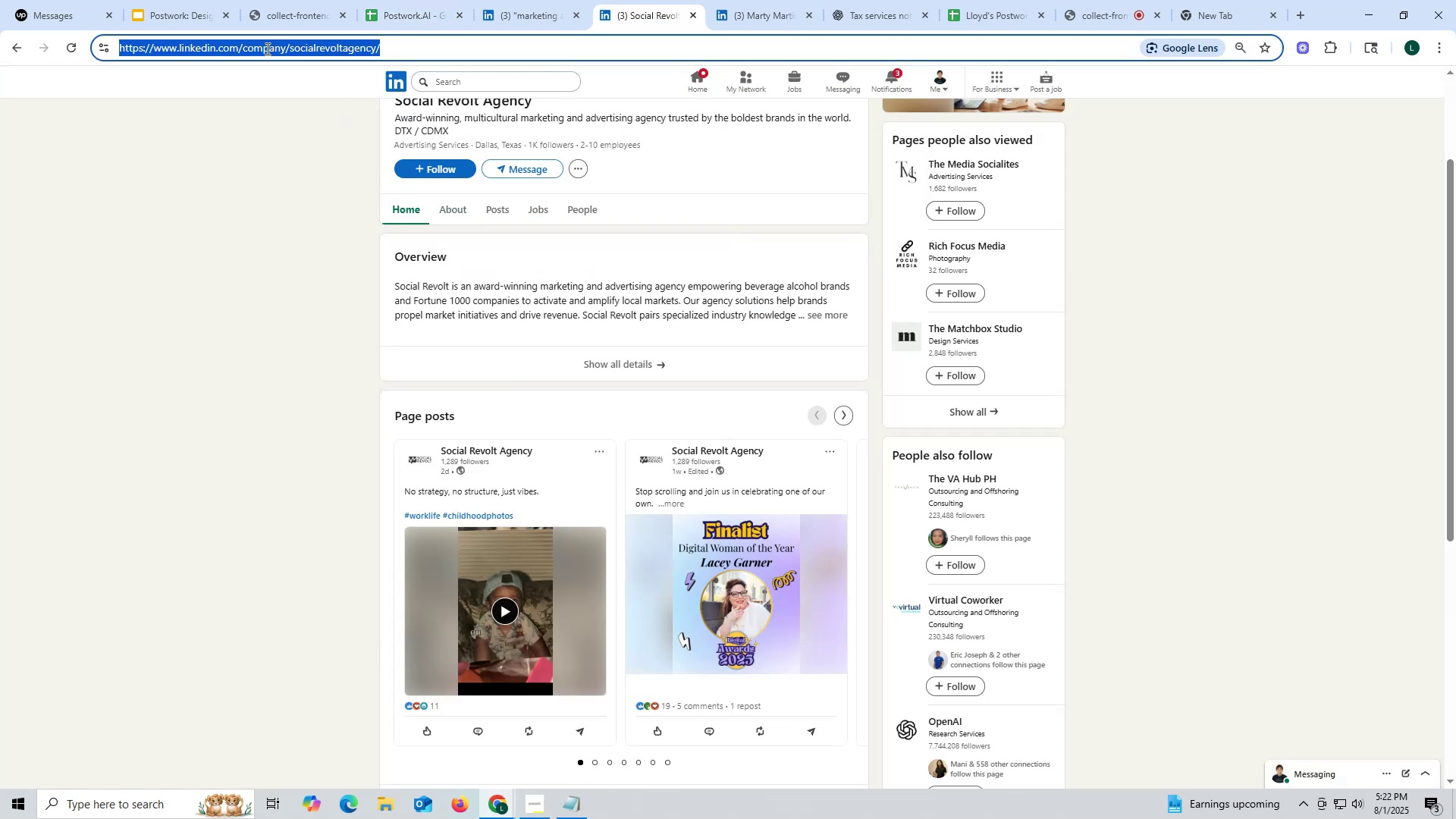 
triple_click([266, 49])
 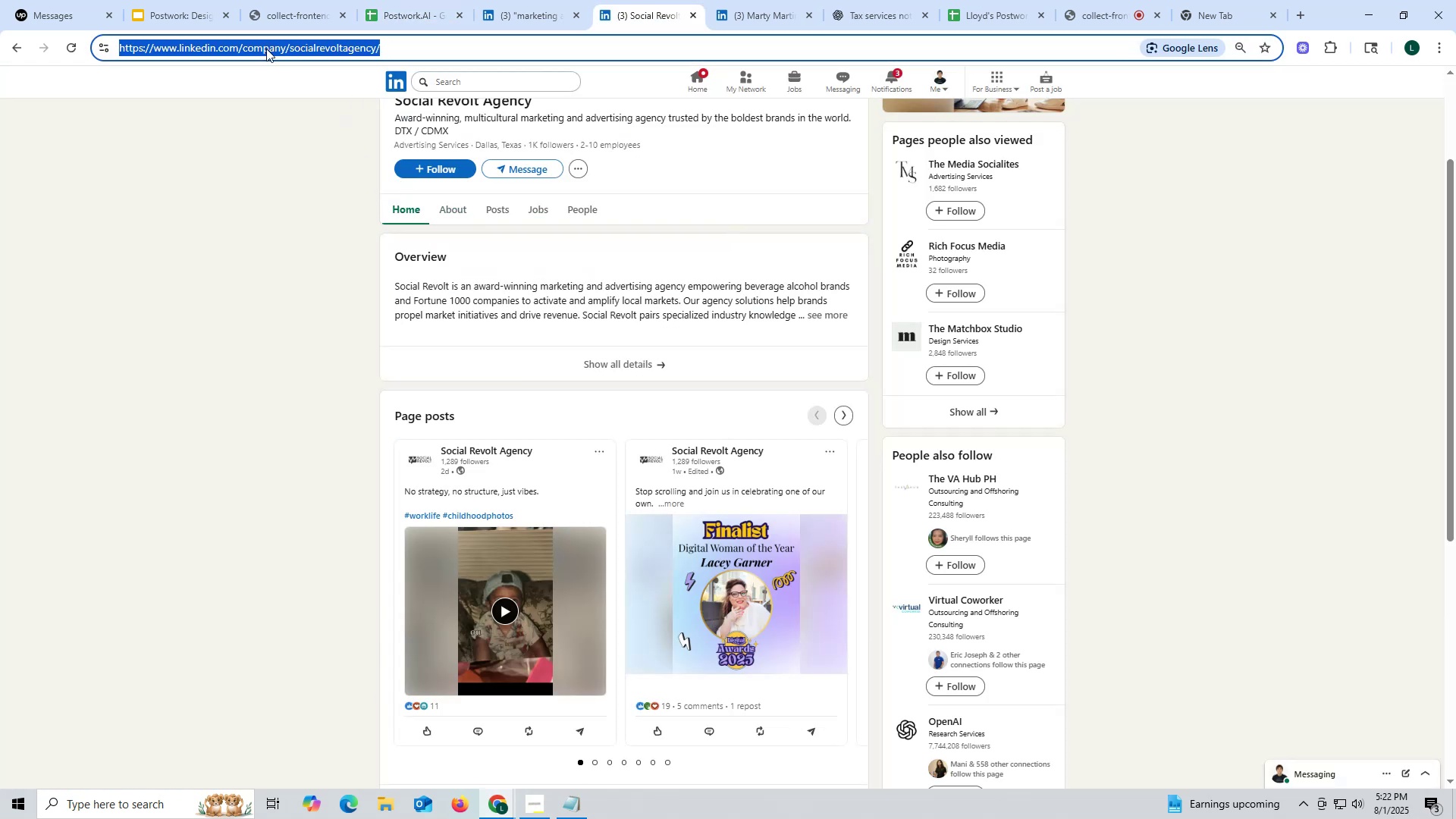 
key(Control+ControlLeft)
 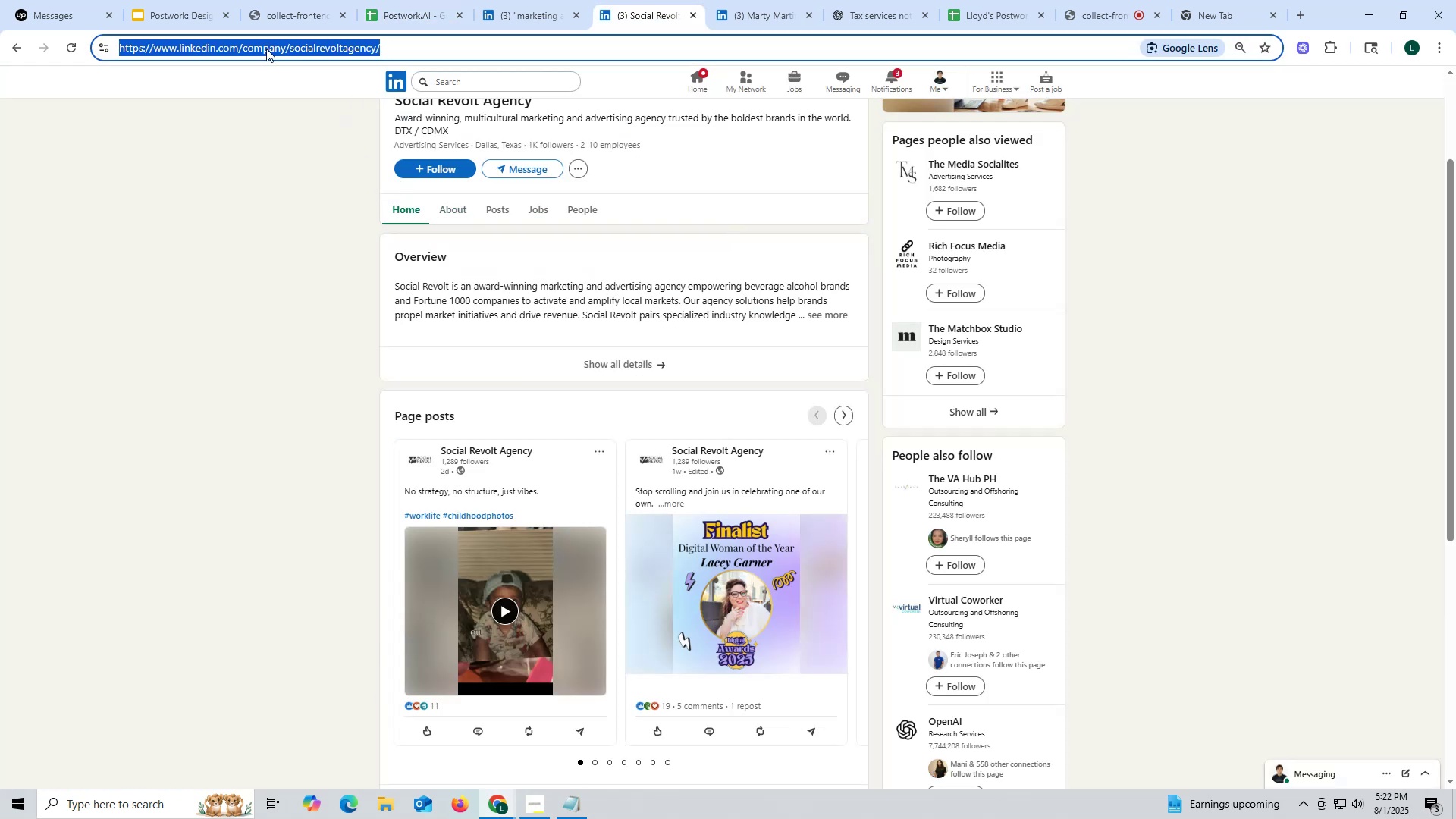 
key(Control+C)
 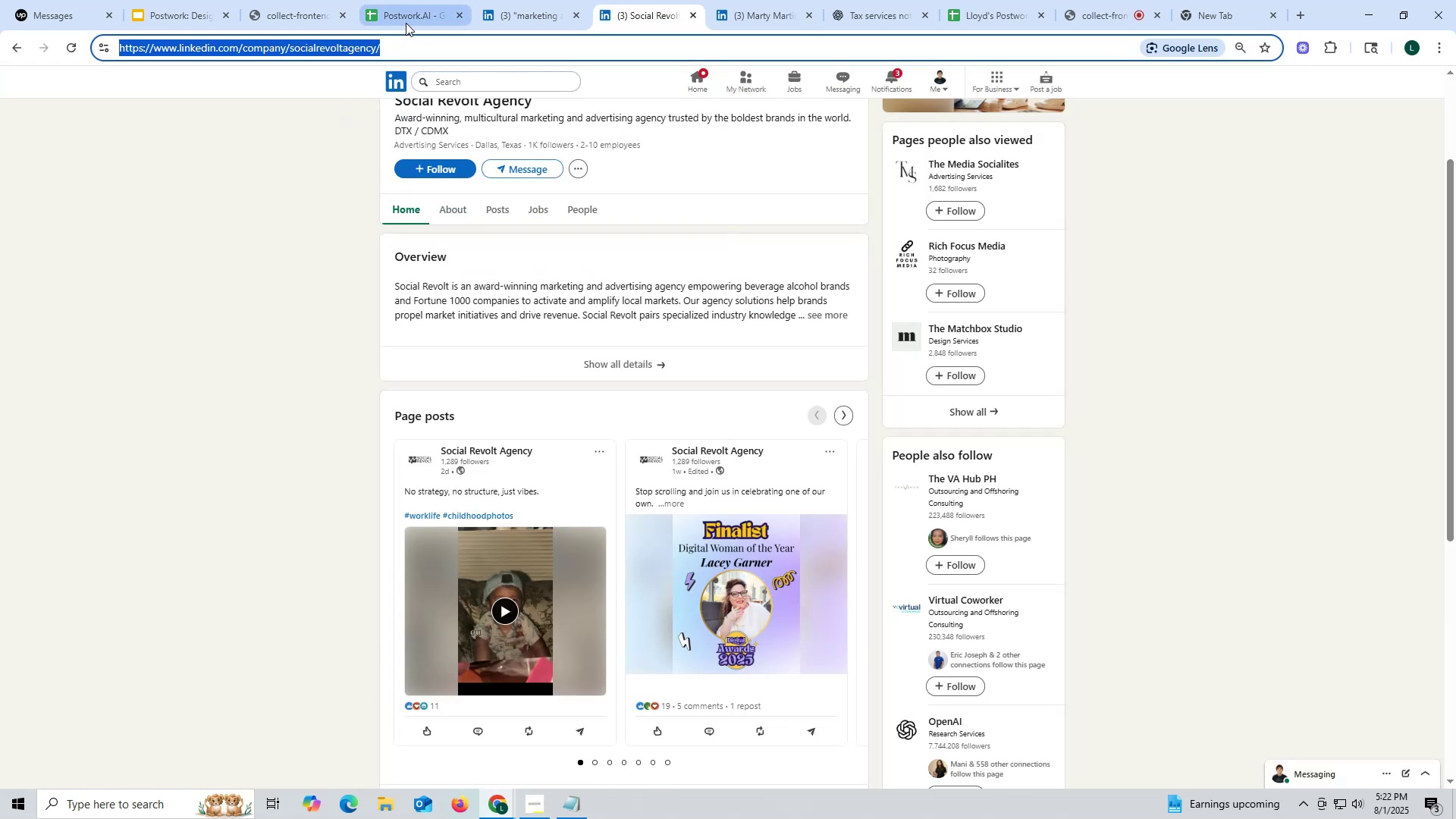 
left_click([406, 22])
 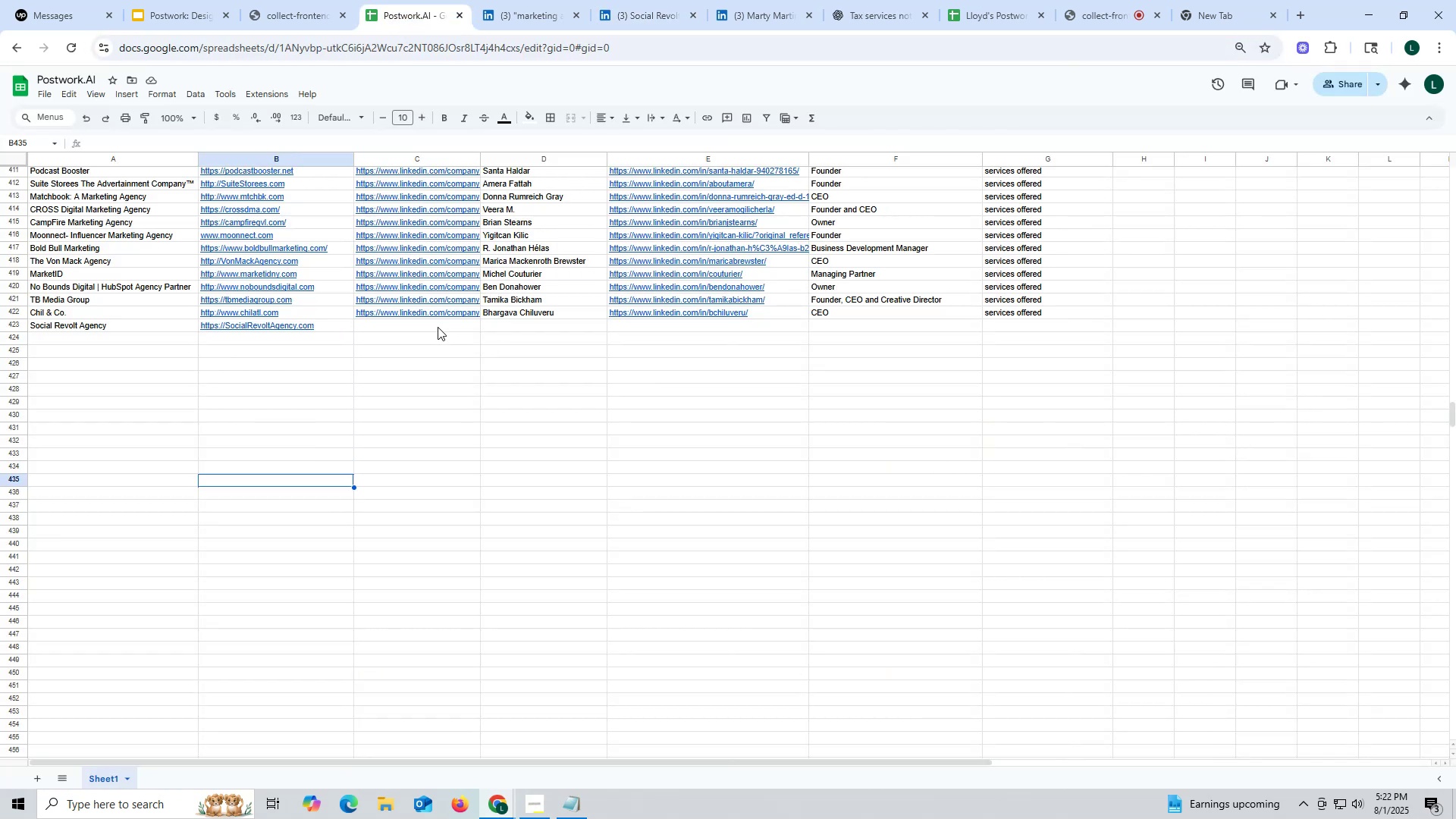 
double_click([438, 327])
 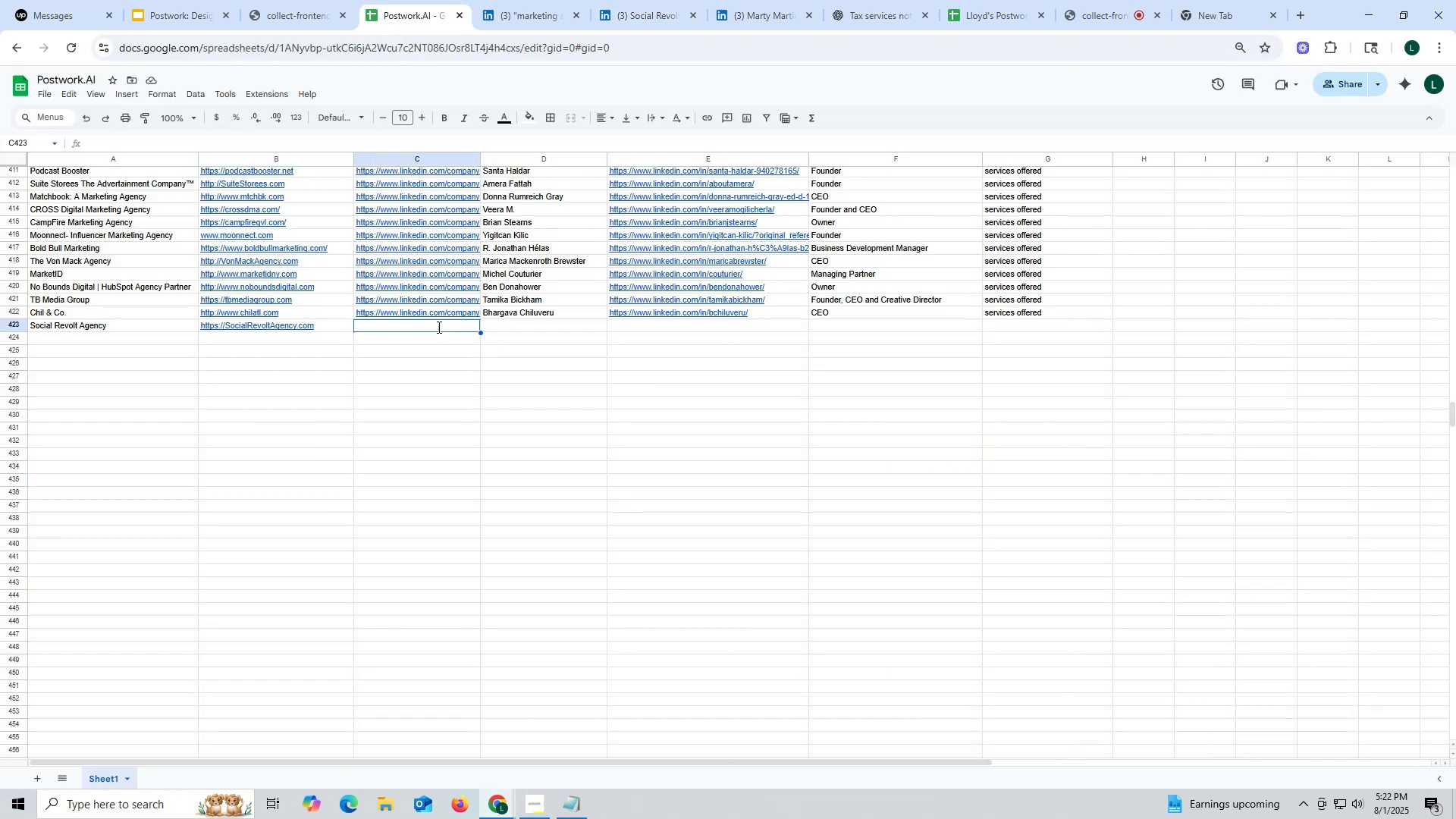 
key(Control+ControlLeft)
 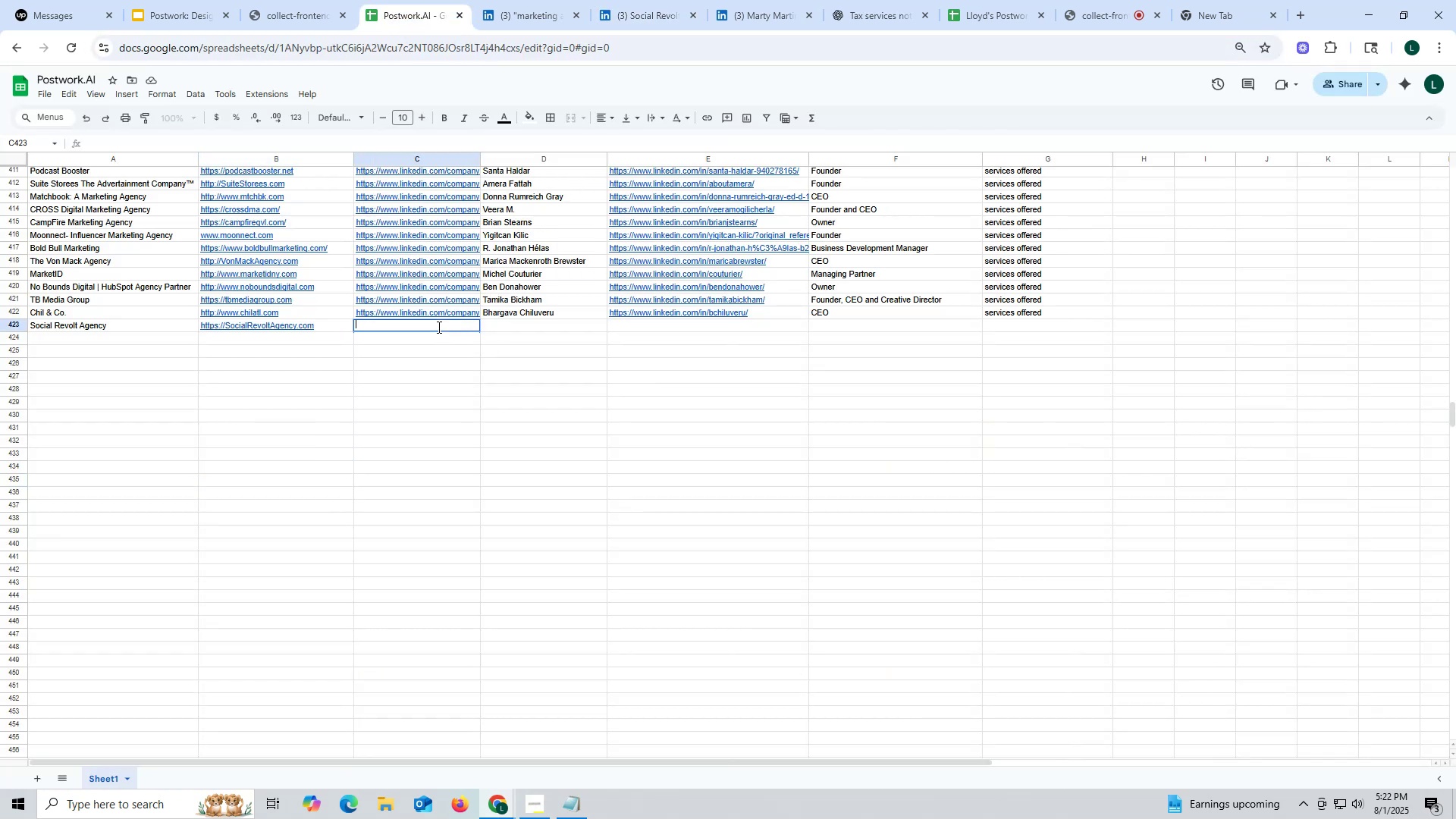 
key(Control+V)
 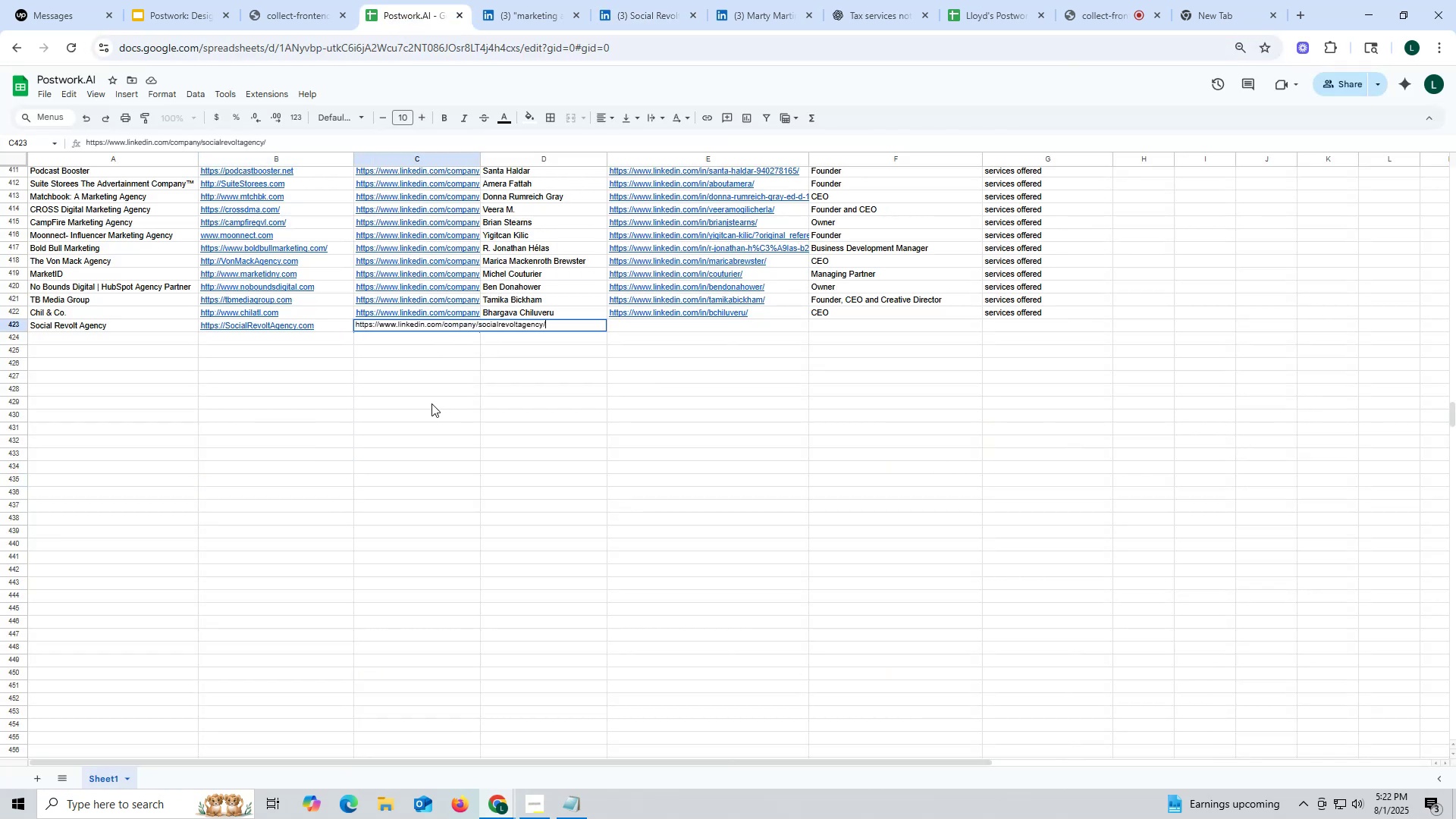 
triple_click([431, 403])
 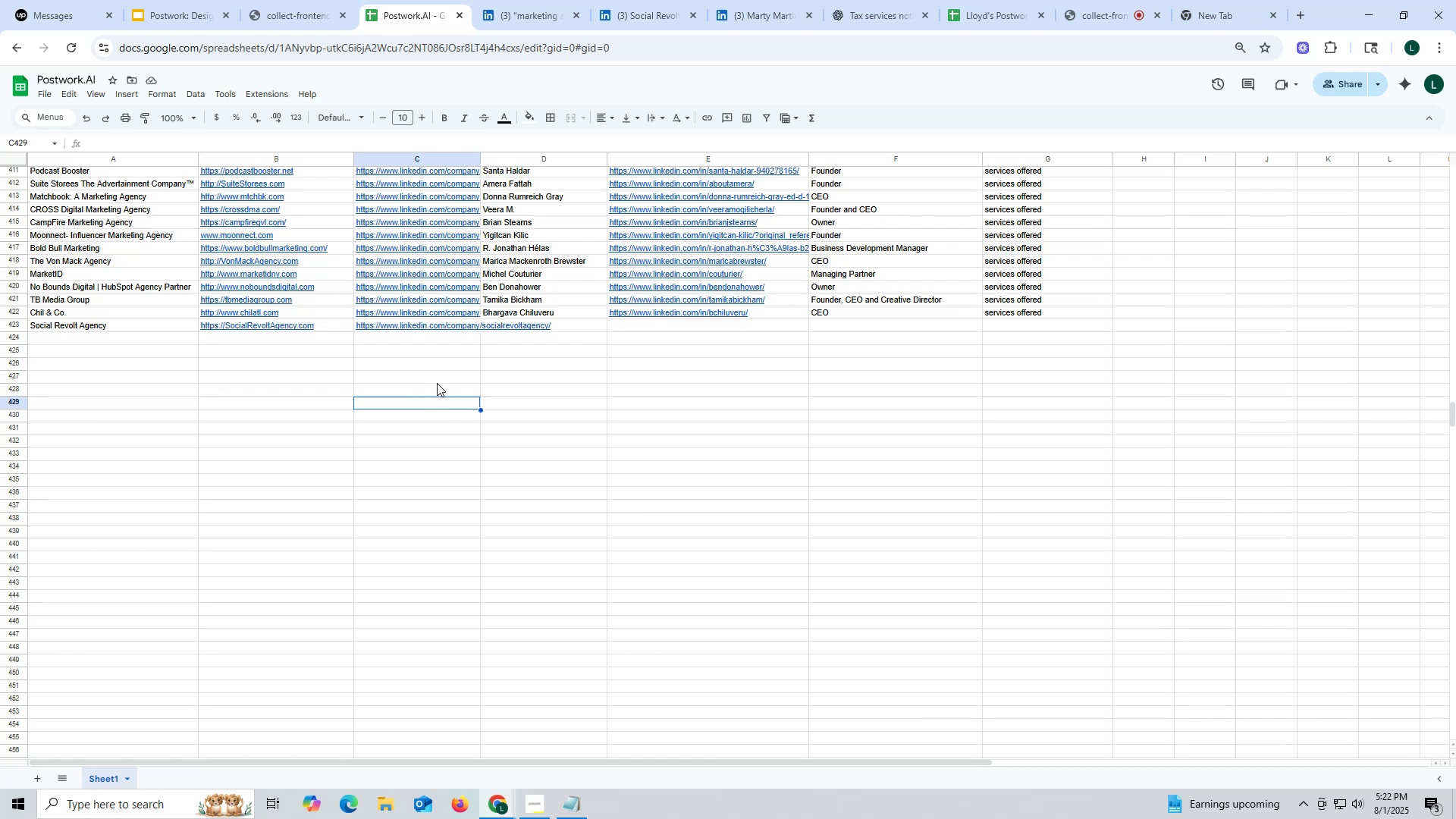 
wait(10.39)
 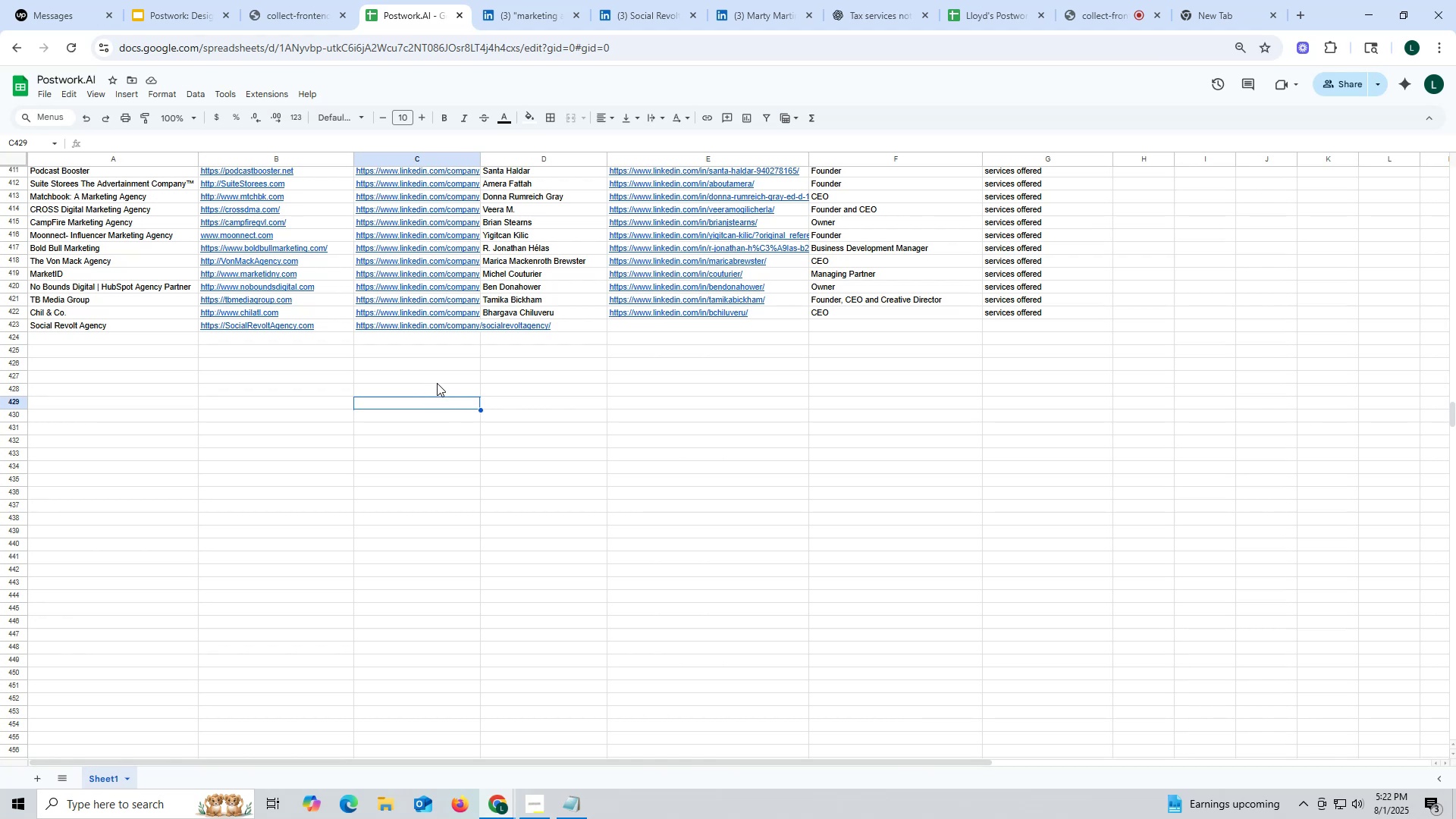 
left_click([534, 397])
 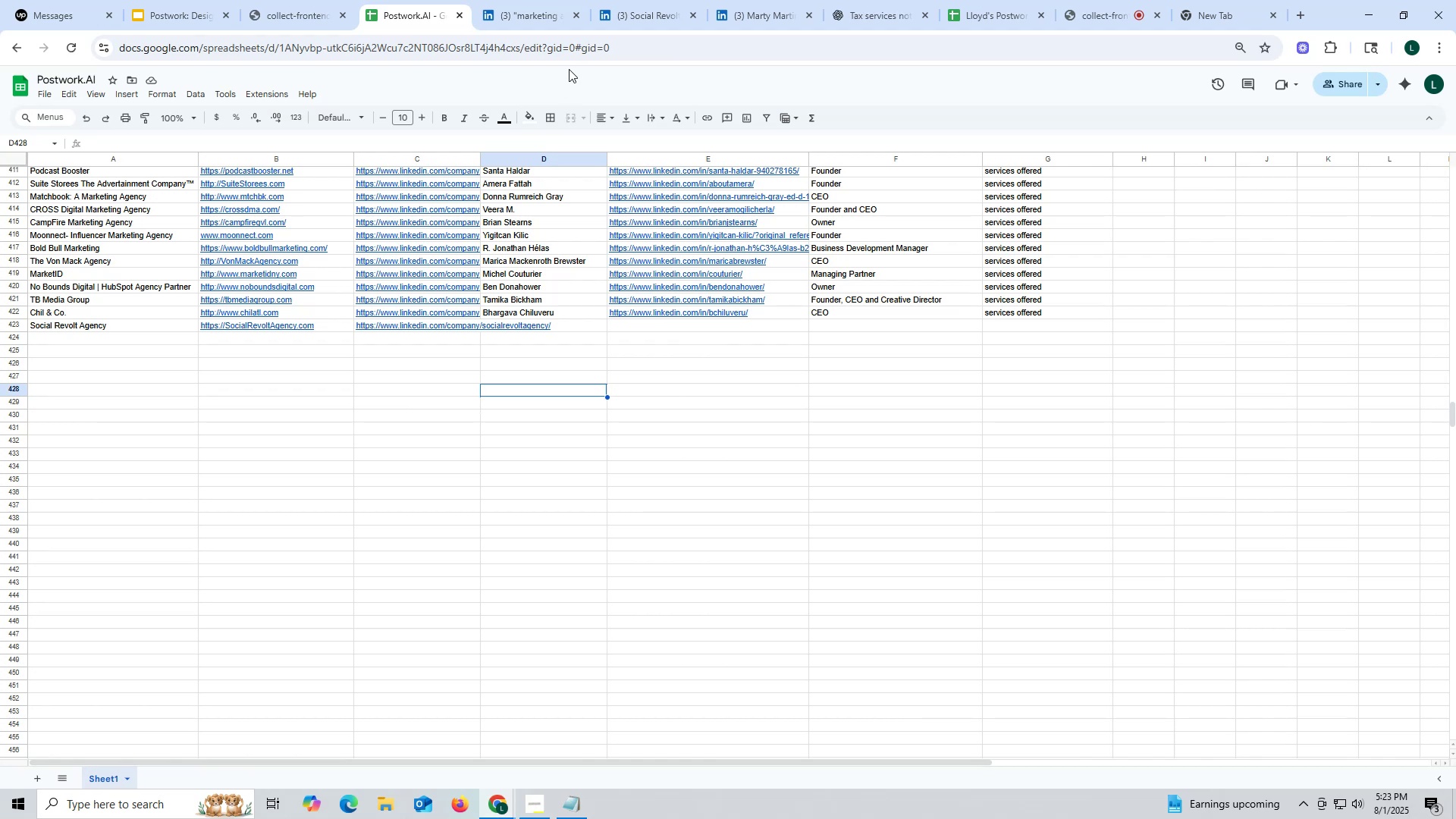 
wait(8.74)
 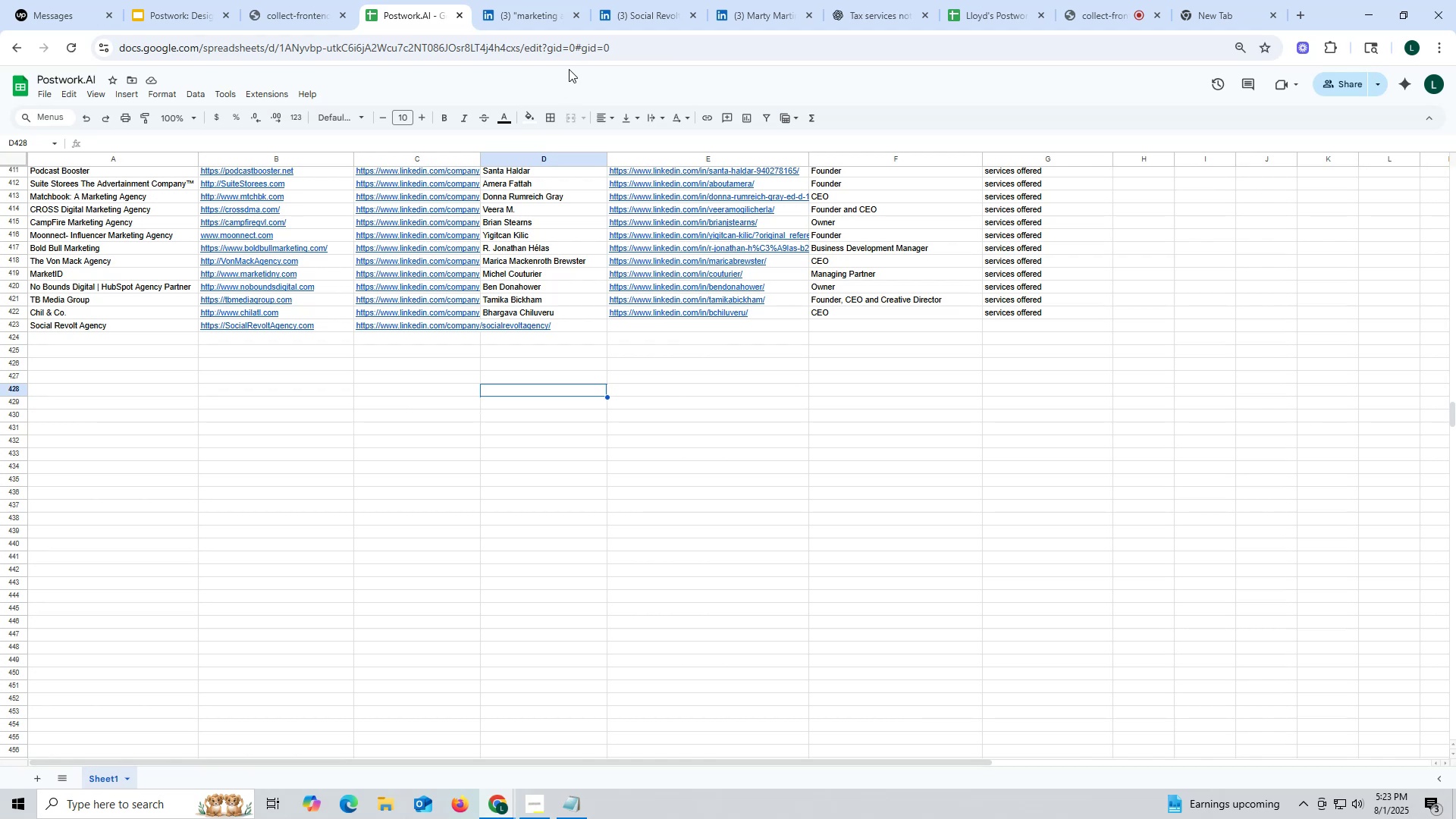 
left_click([764, 17])
 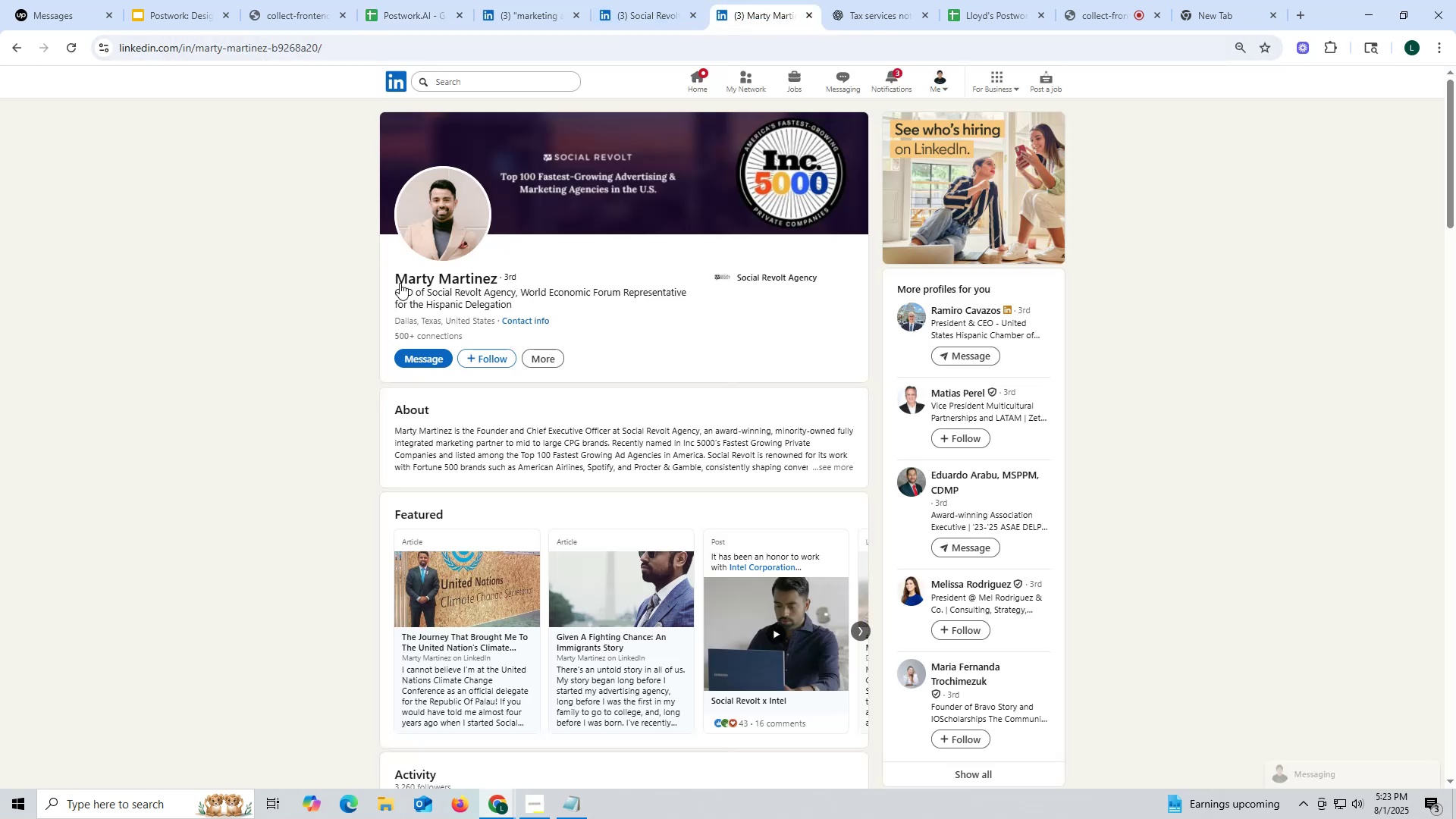 
left_click_drag(start_coordinate=[393, 275], to_coordinate=[495, 275])
 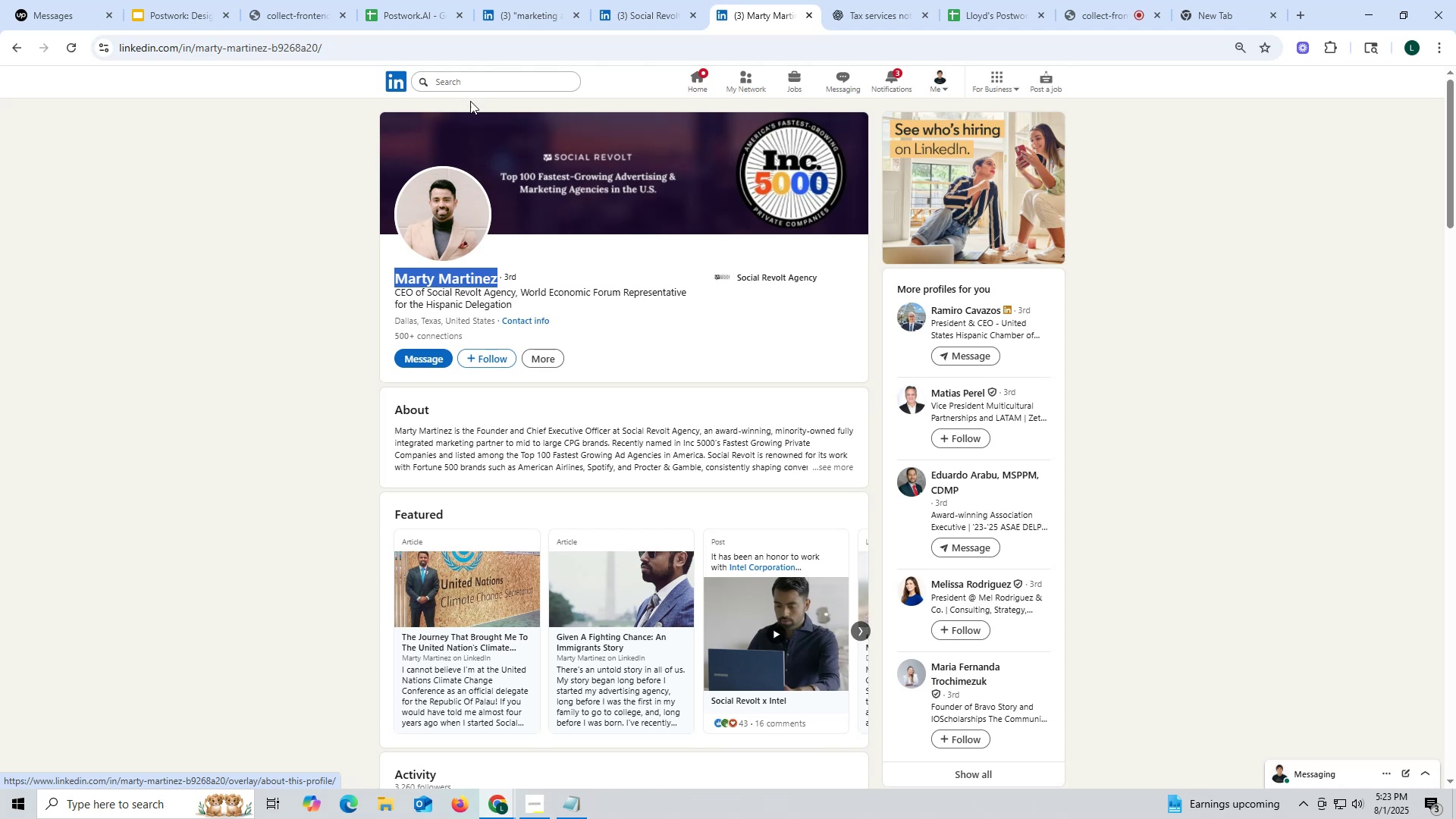 
key(Control+ControlLeft)
 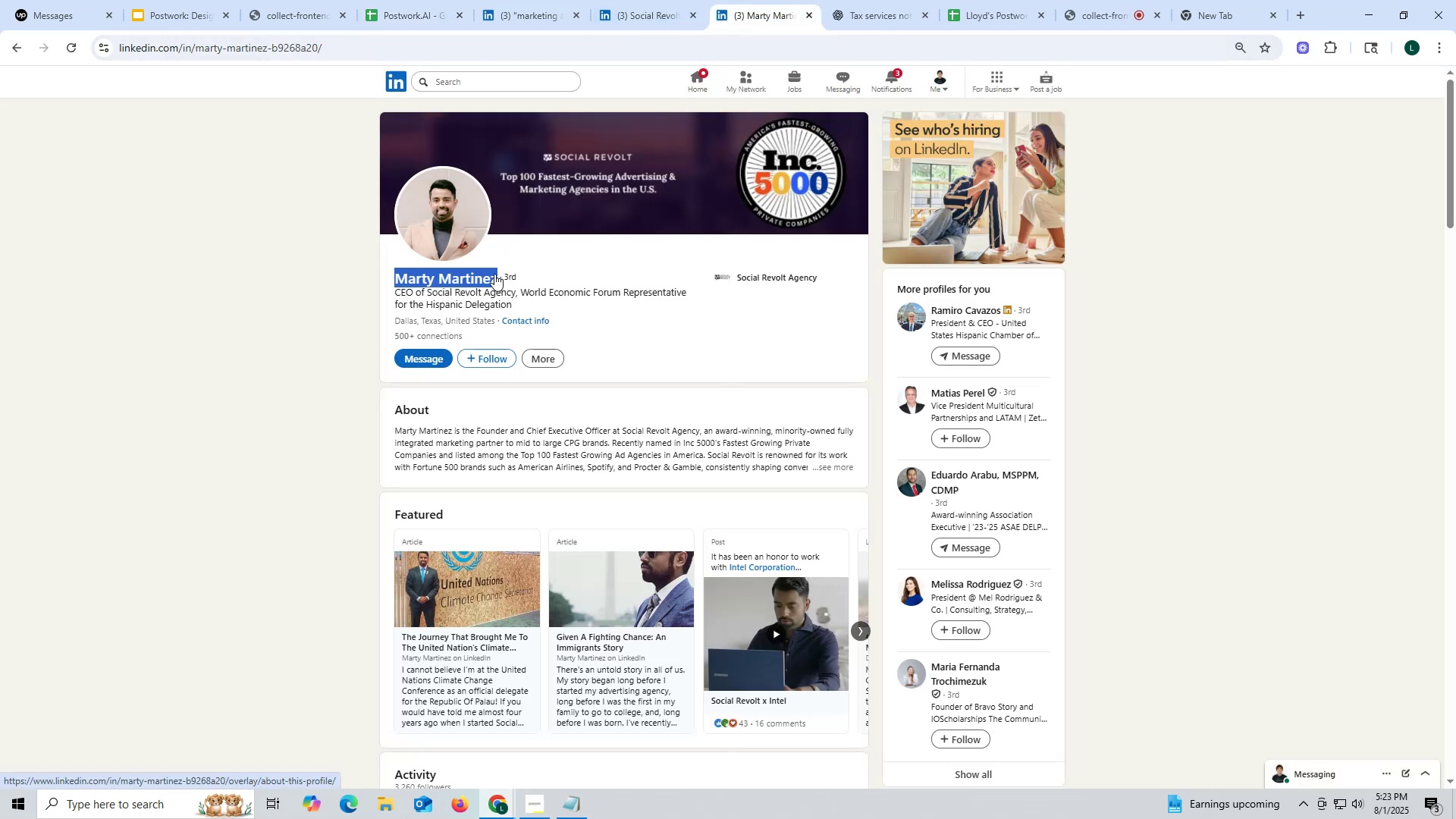 
key(Control+C)
 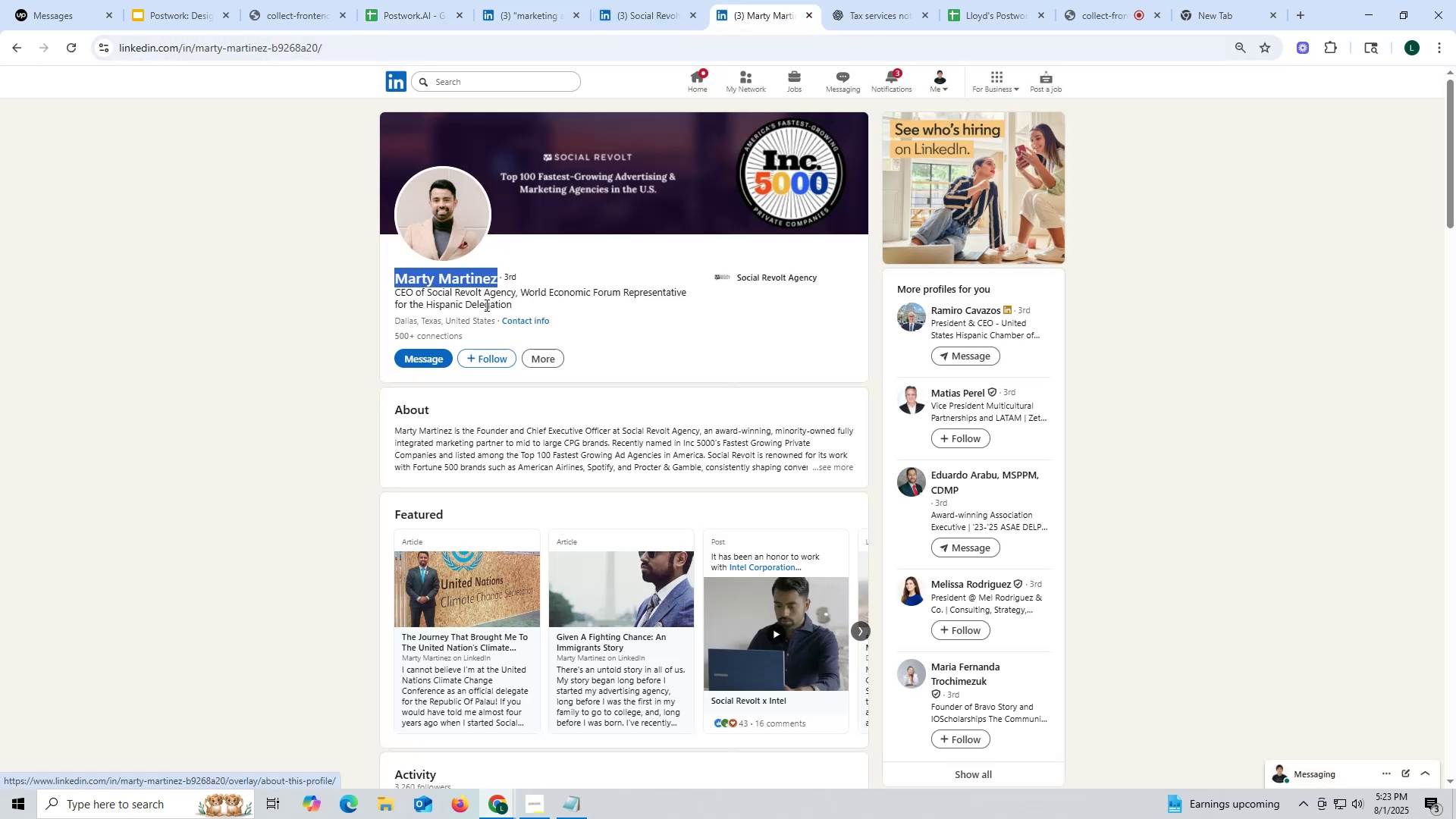 
key(Control+ControlLeft)
 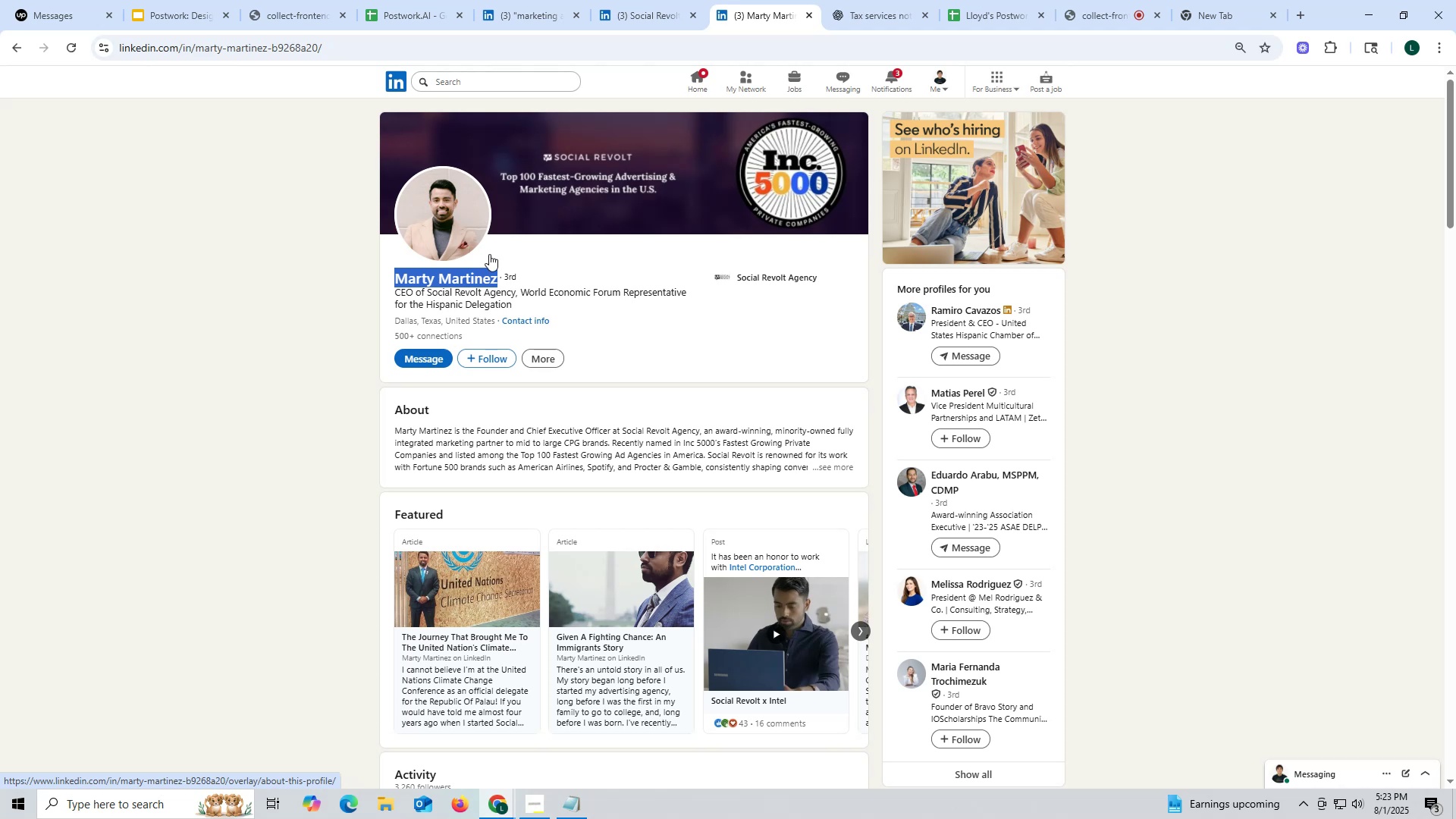 
key(Control+C)
 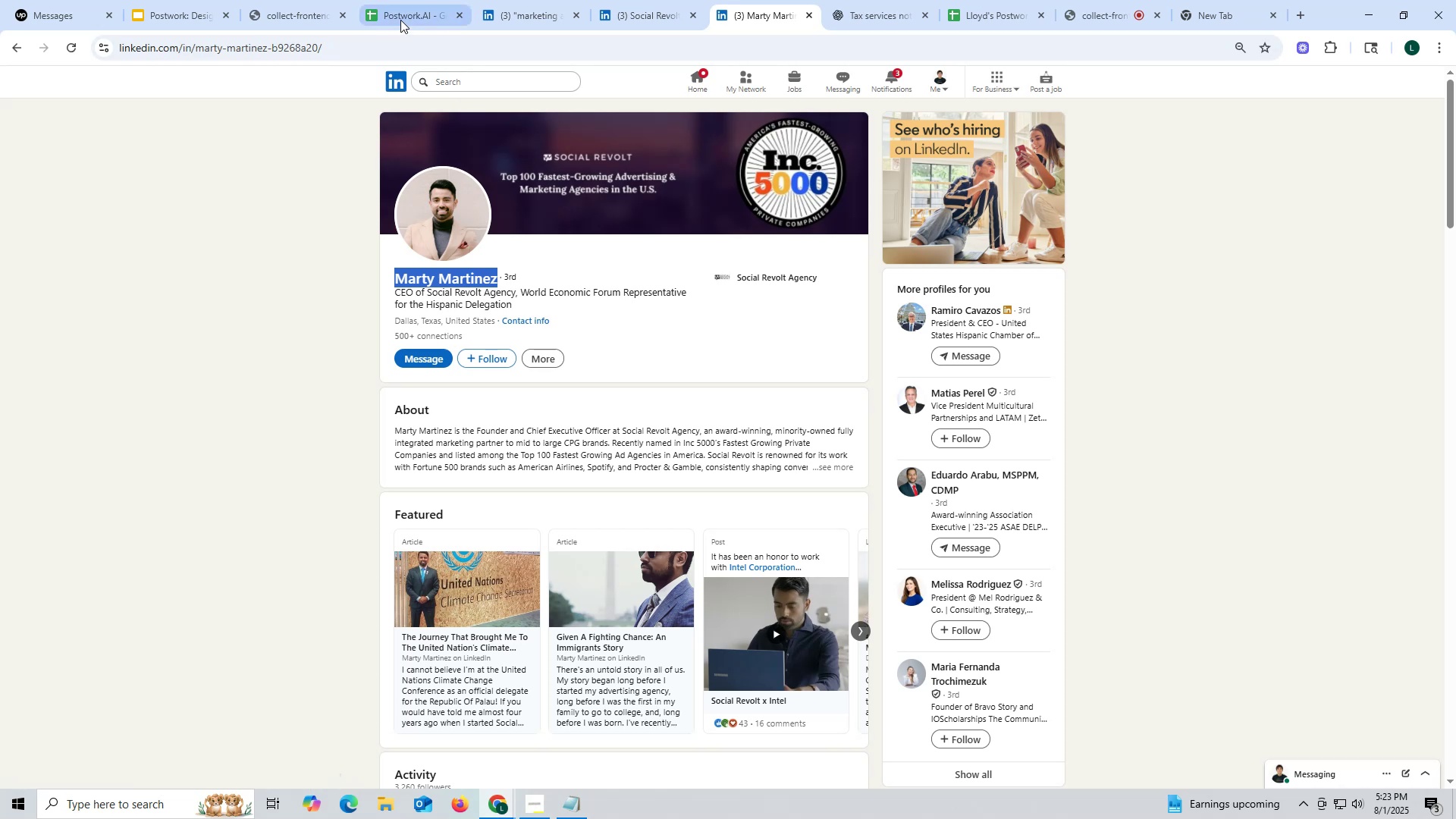 
left_click([400, 19])
 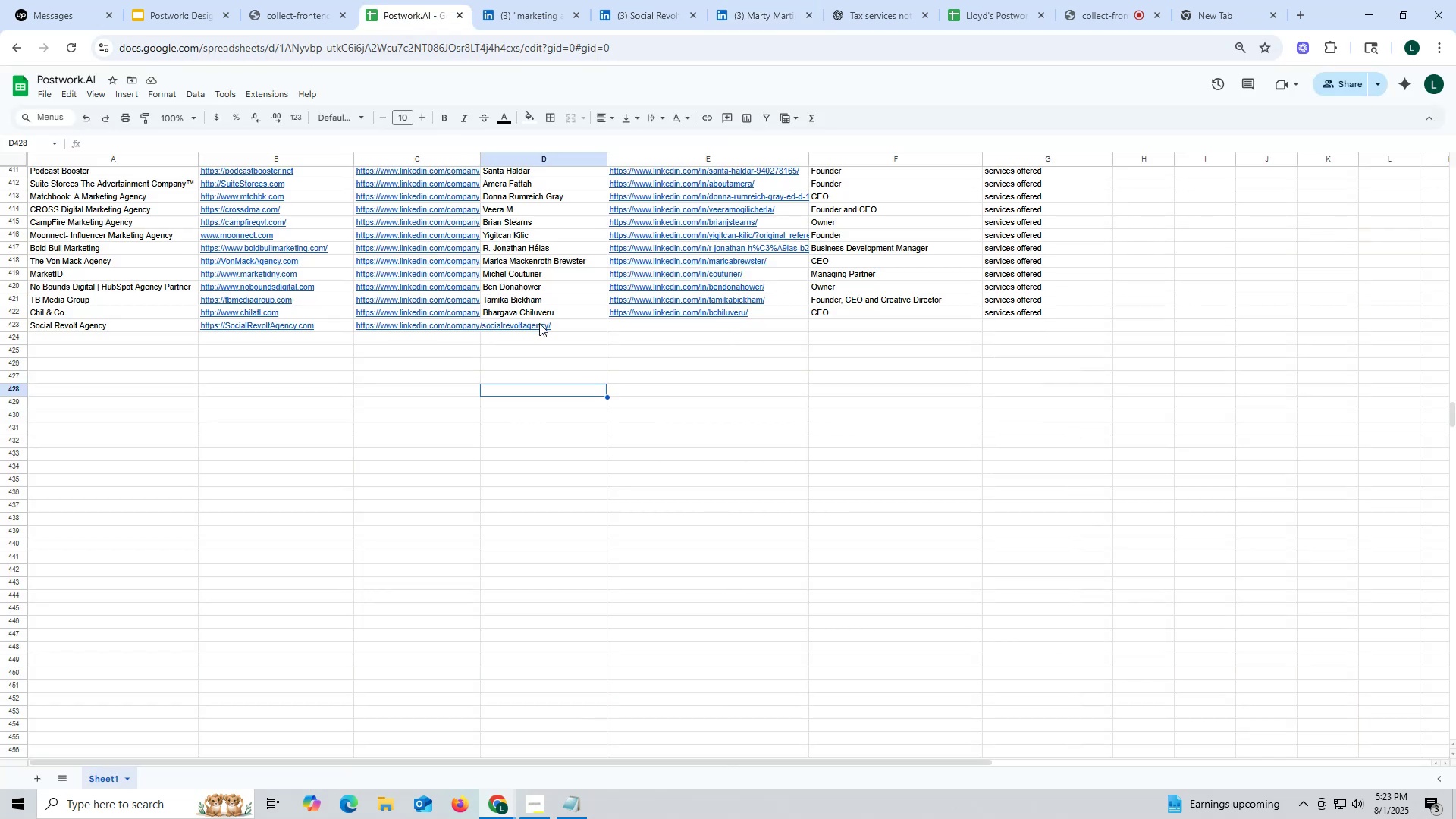 
double_click([539, 323])
 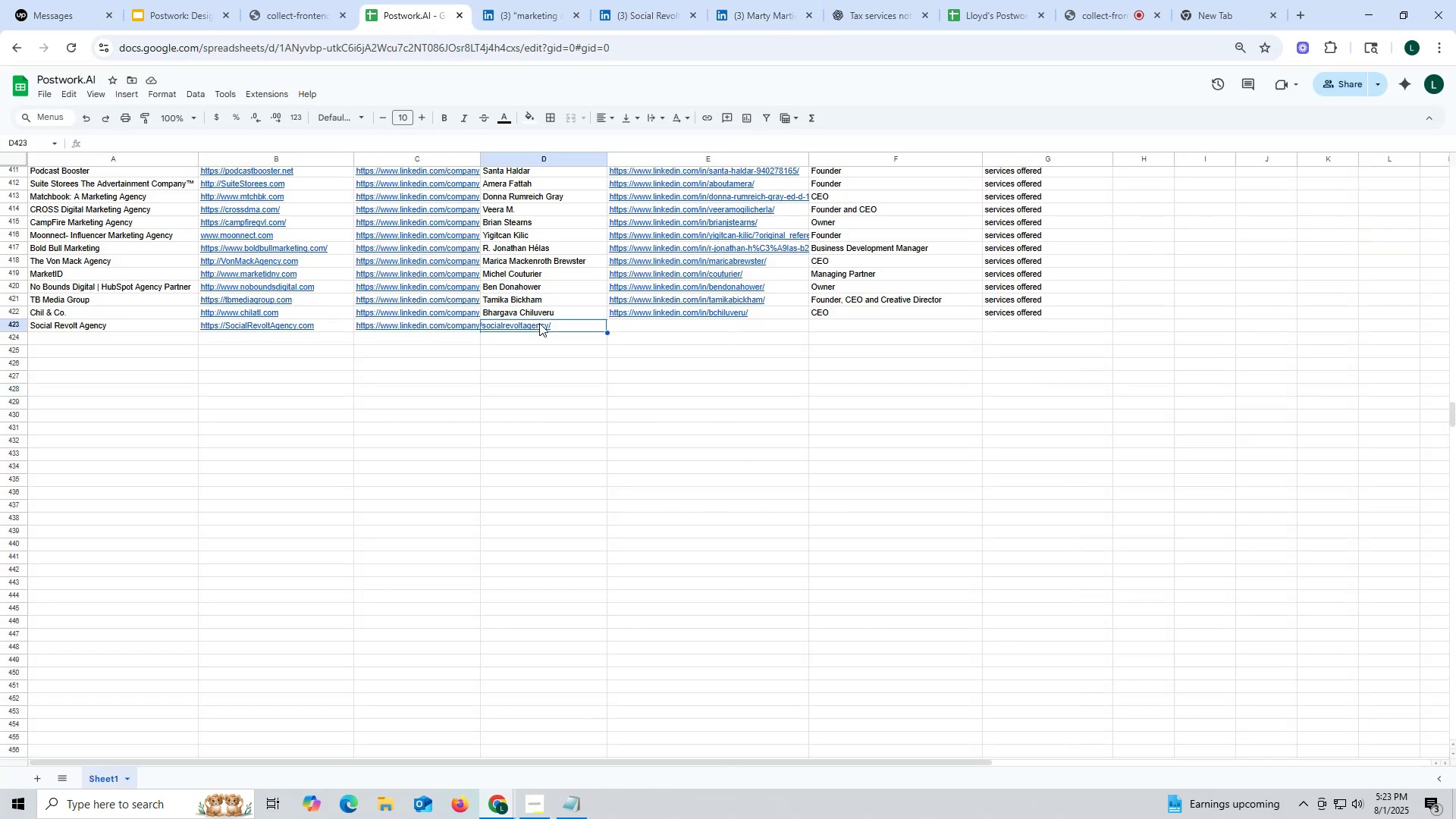 
key(Control+ControlLeft)
 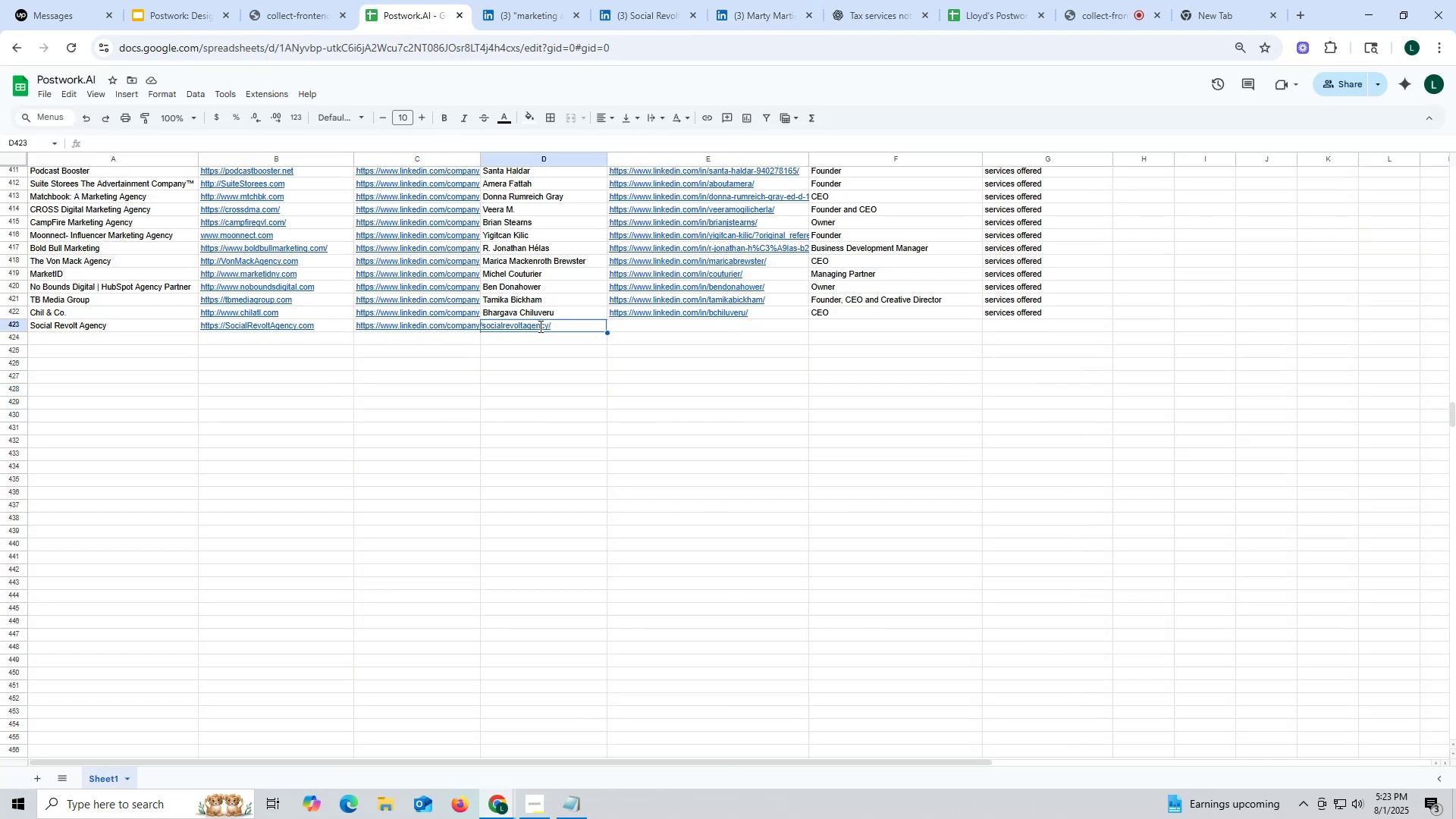 
key(Control+V)
 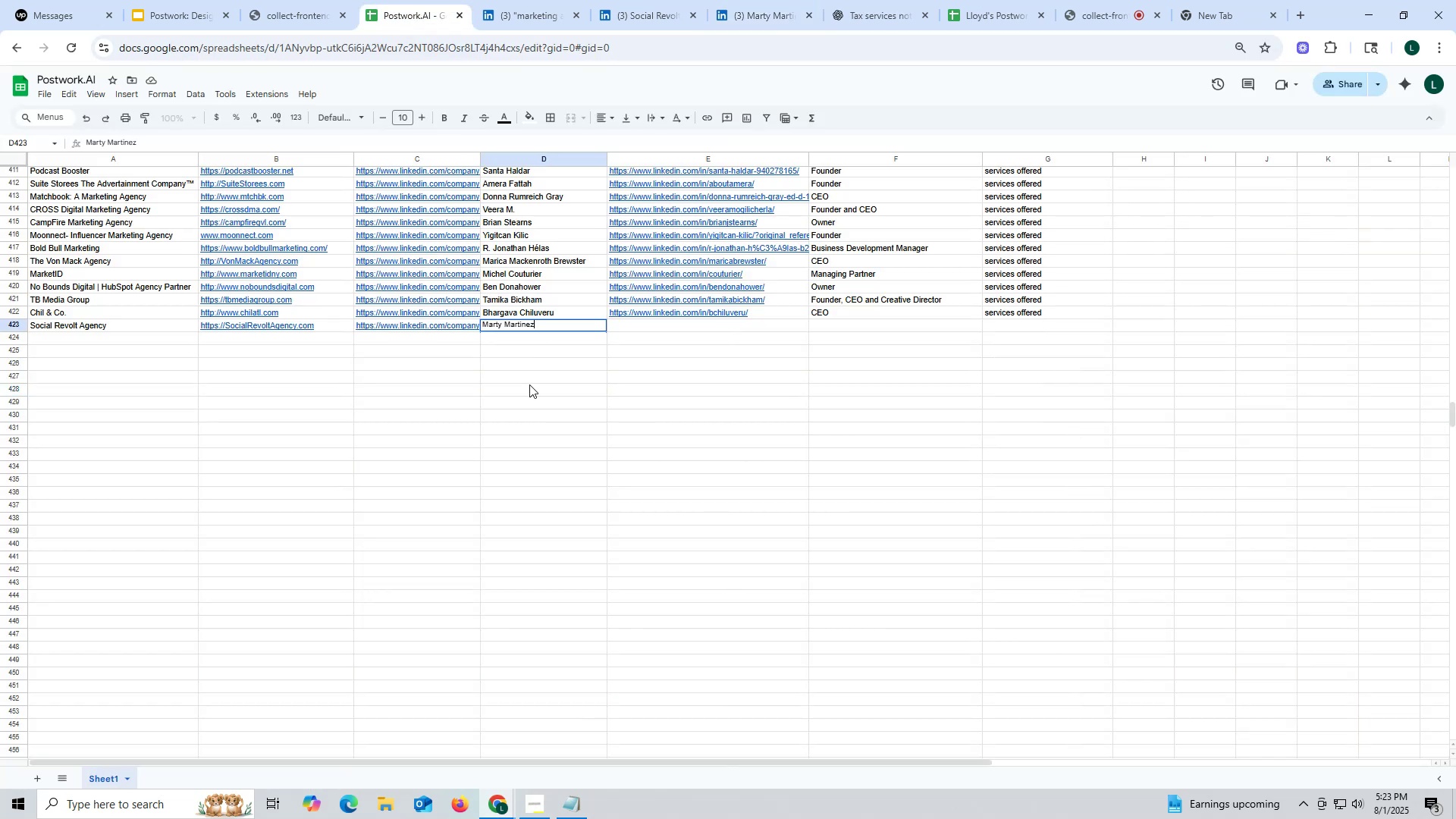 
triple_click([529, 384])
 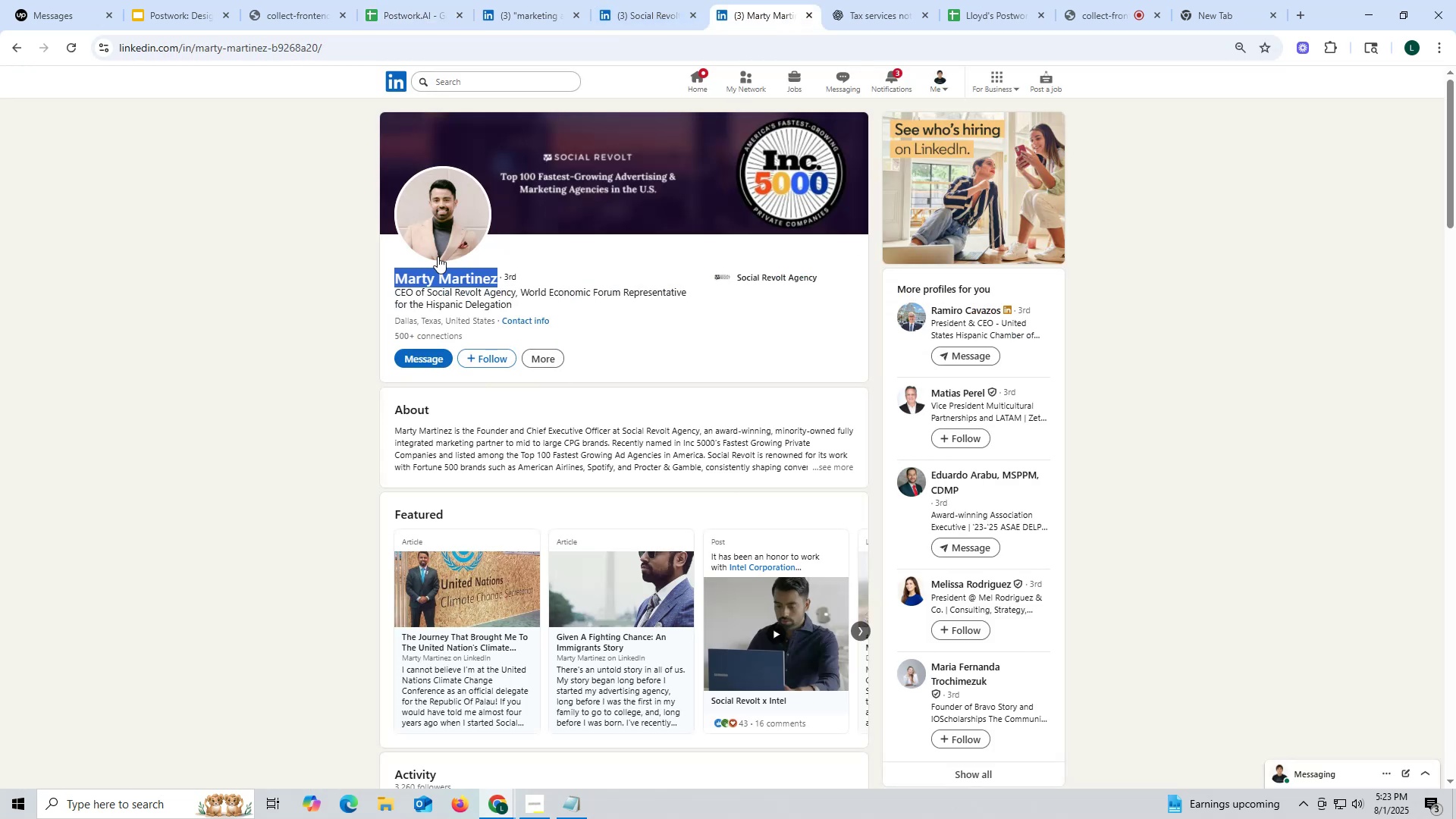 
double_click([287, 53])
 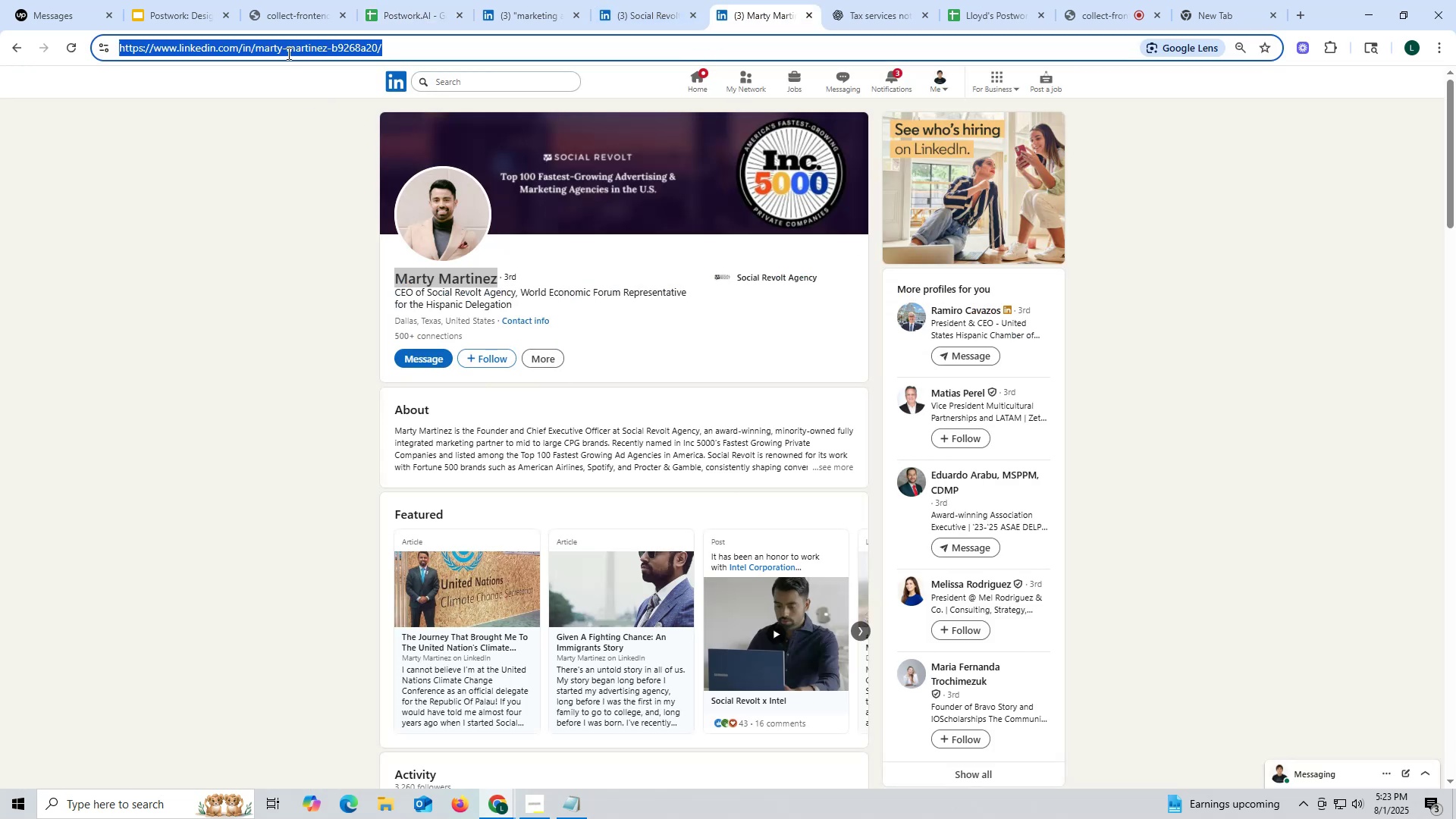 
key(Control+ControlLeft)
 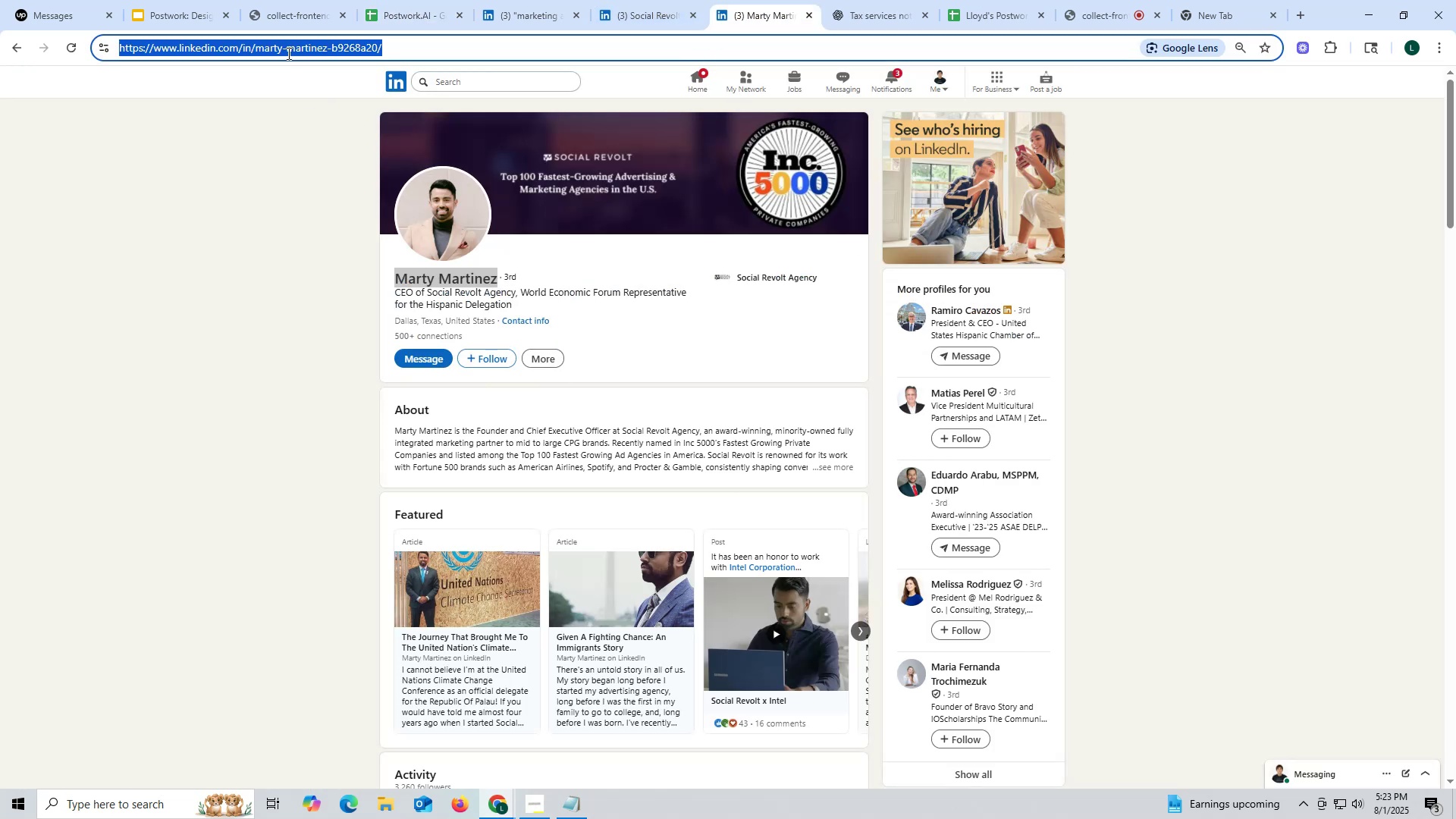 
triple_click([287, 53])
 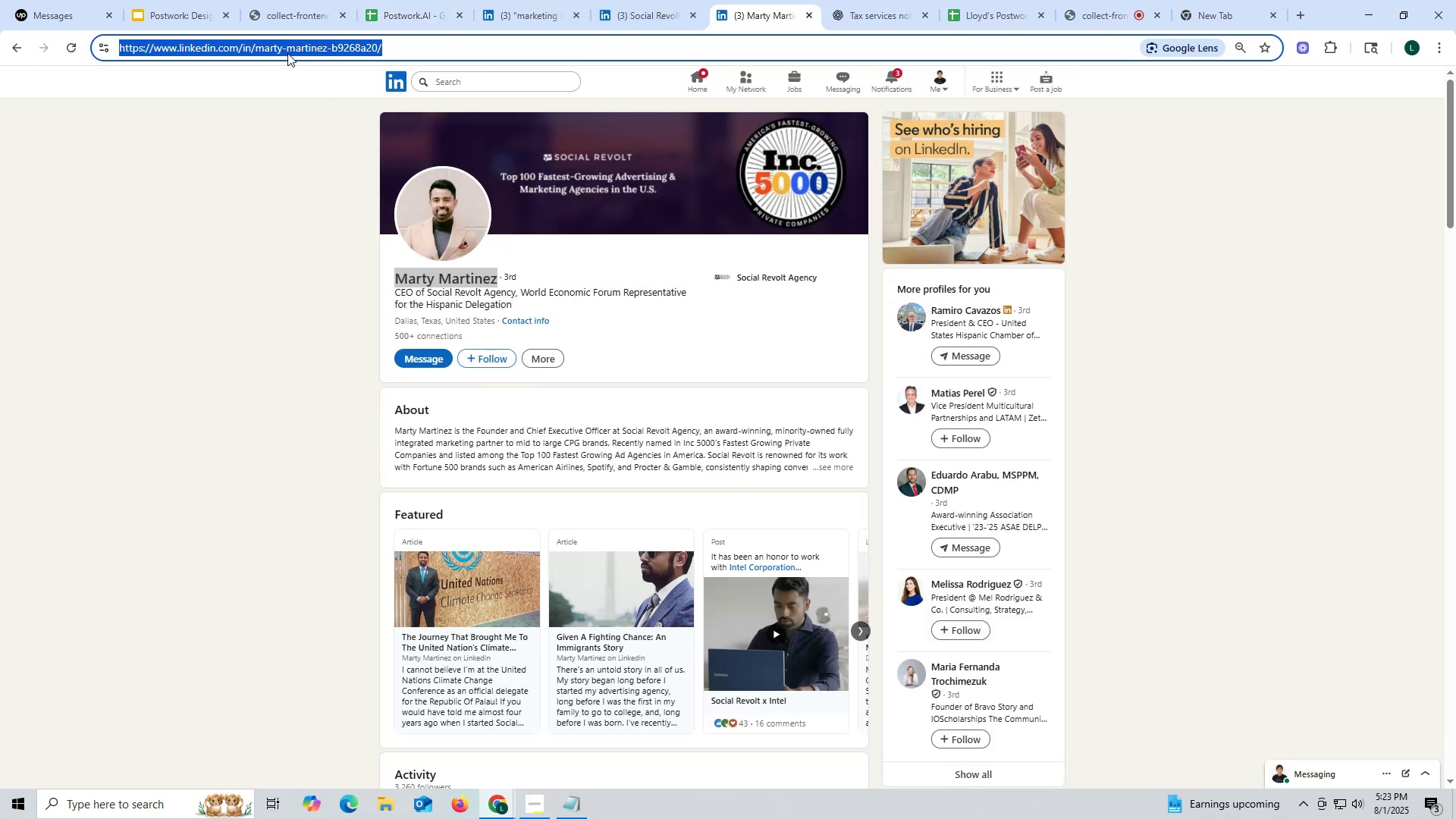 
key(Control+C)
 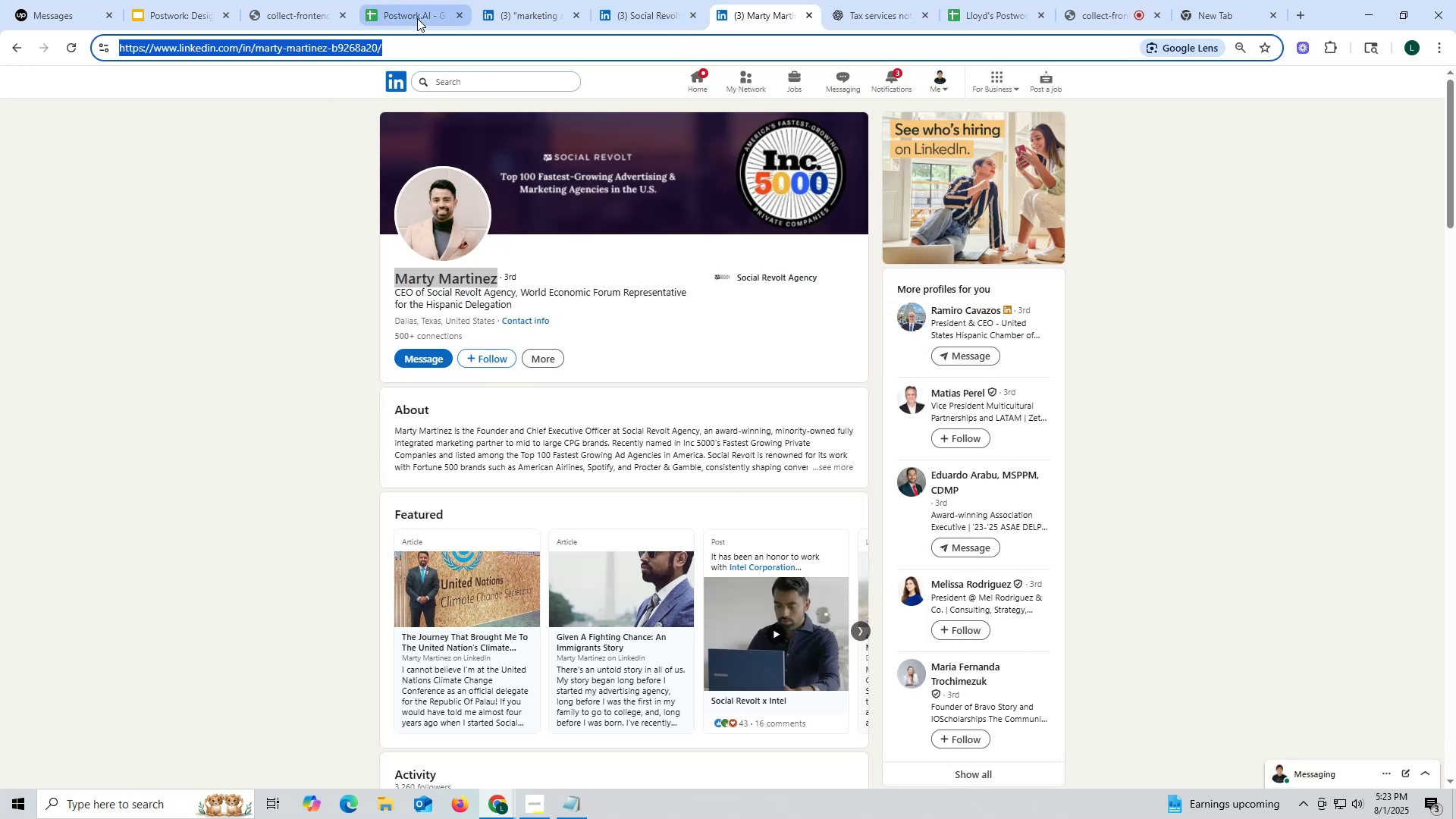 
left_click([414, 15])
 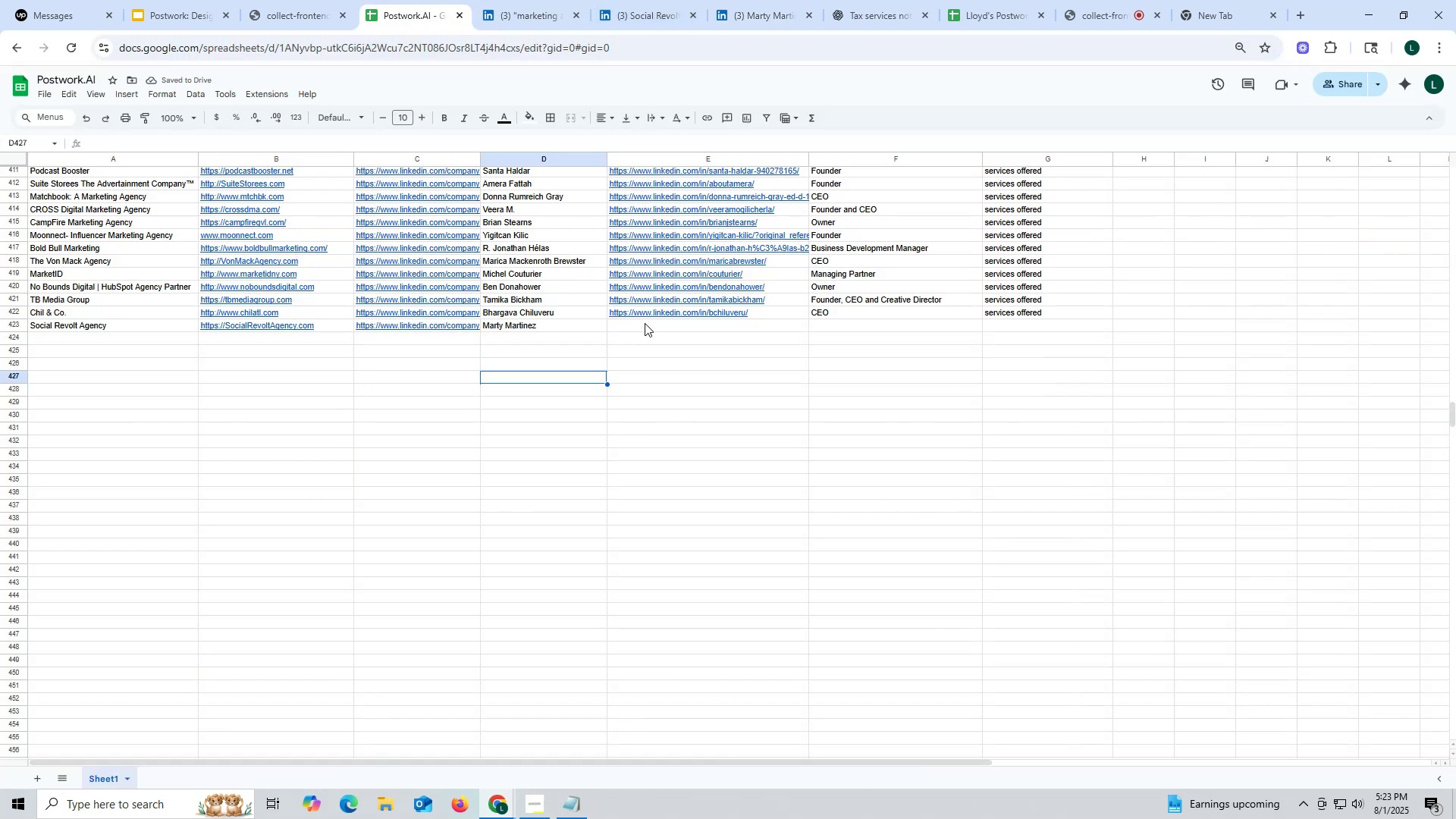 
left_click([651, 324])
 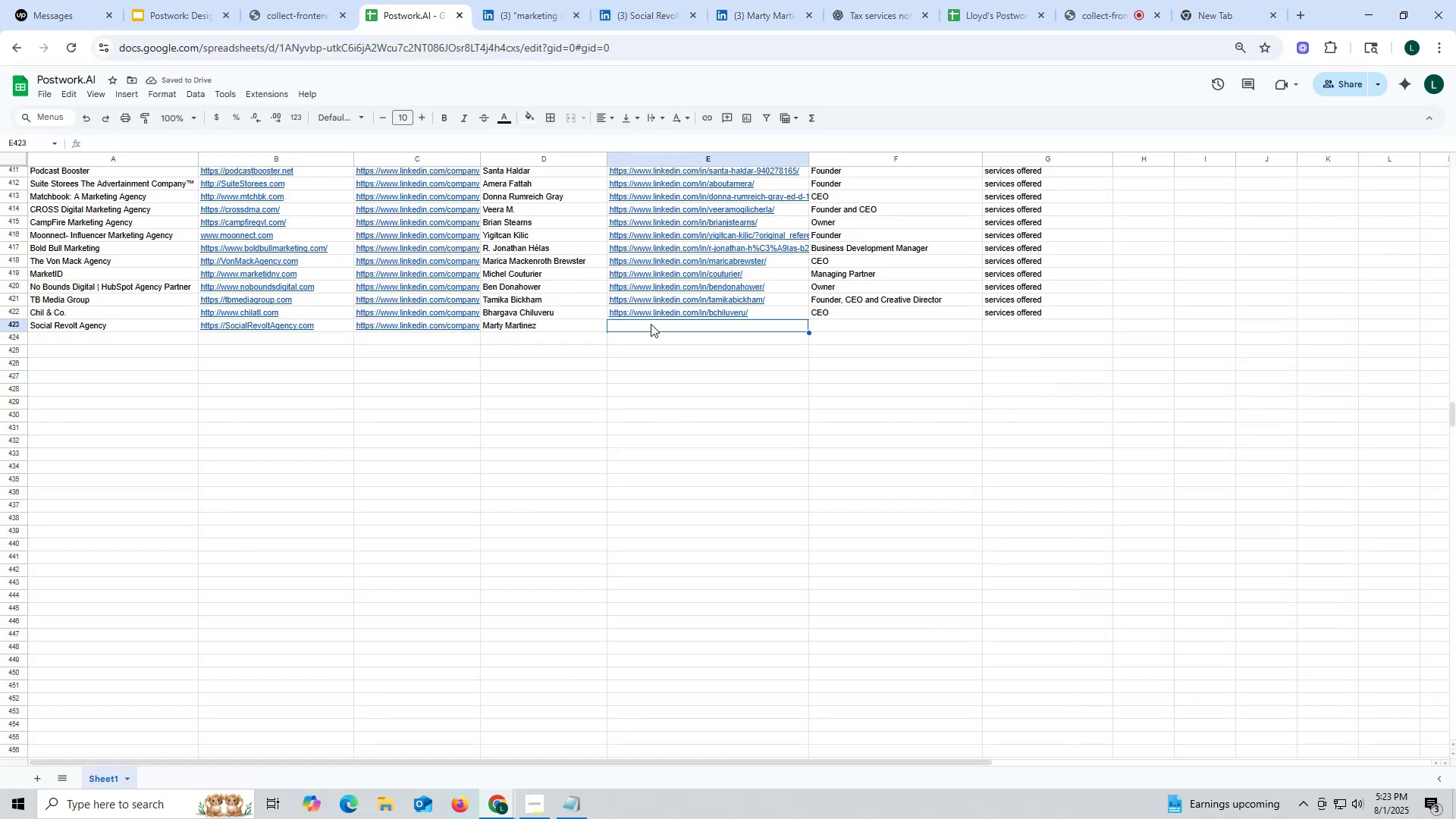 
key(Control+ControlLeft)
 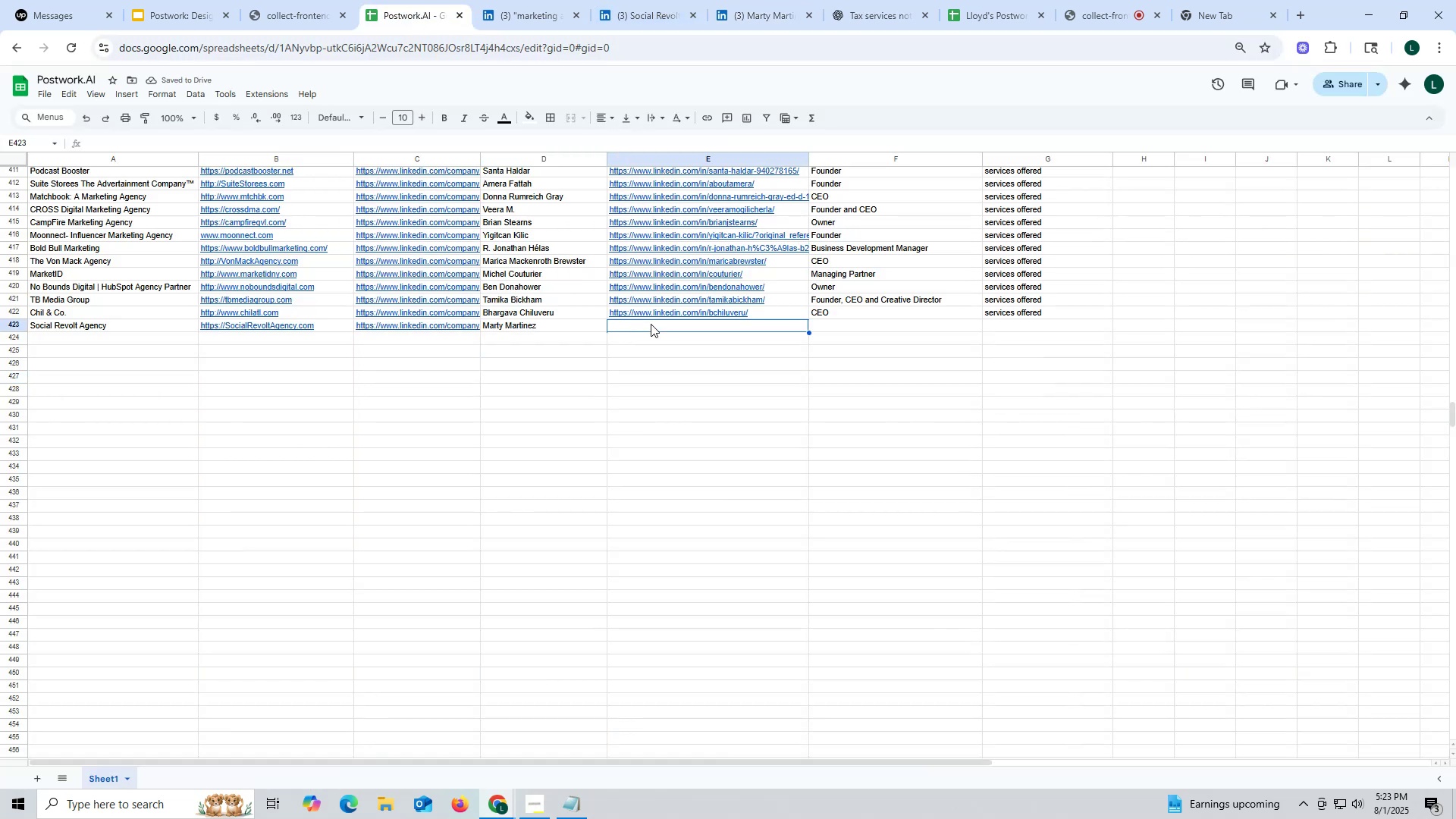 
double_click([651, 324])
 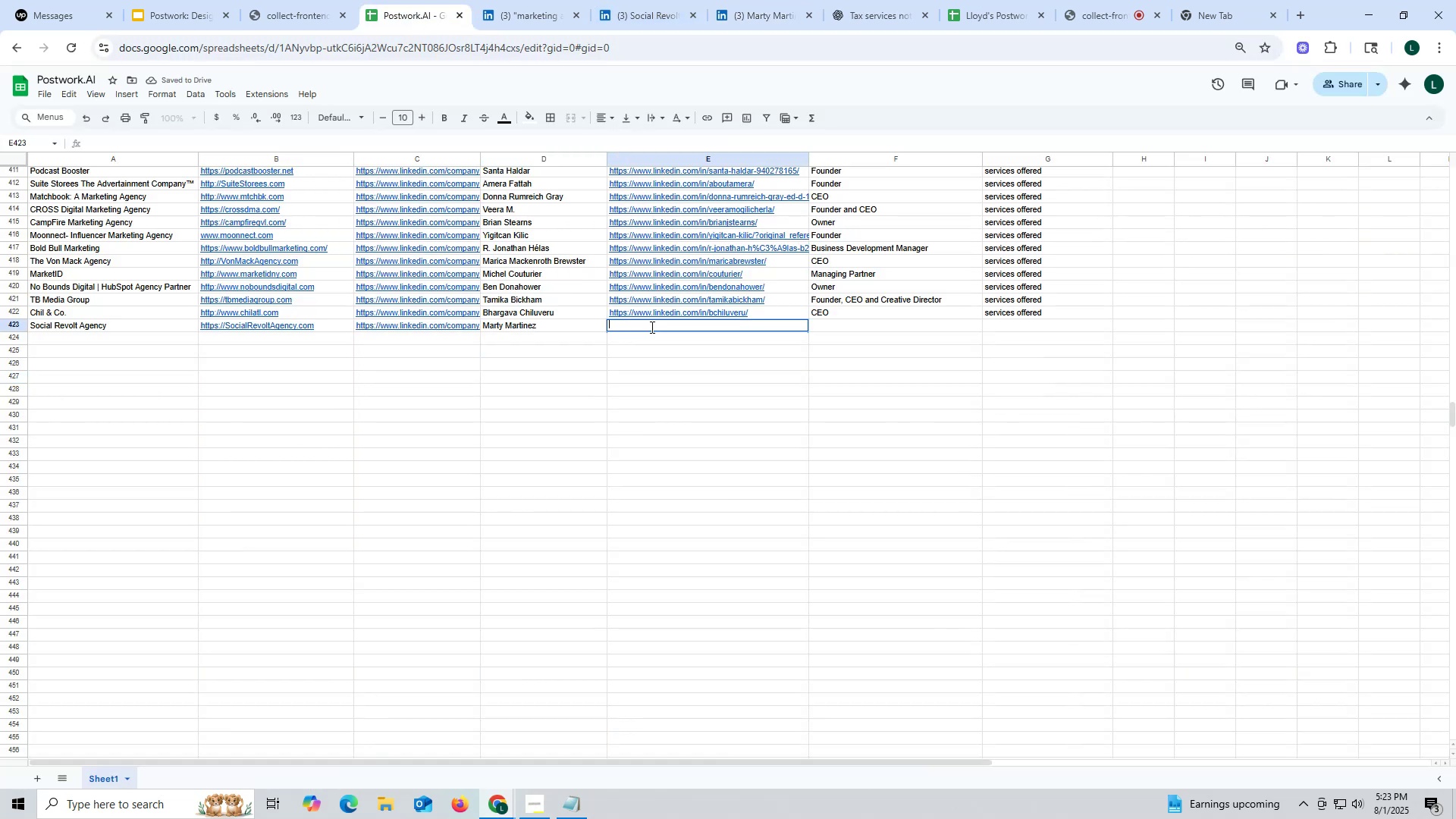 
key(Control+V)
 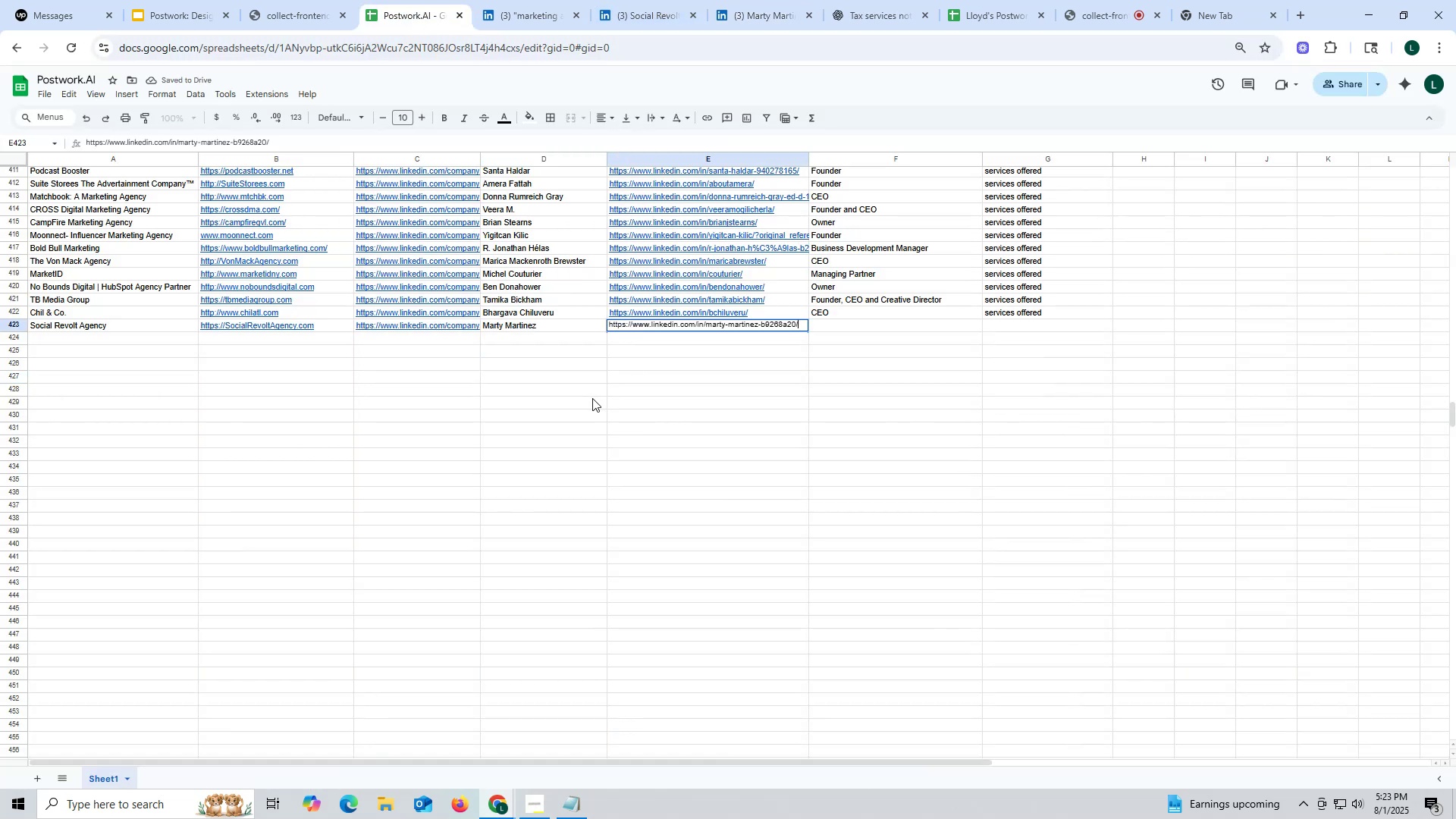 
triple_click([592, 398])
 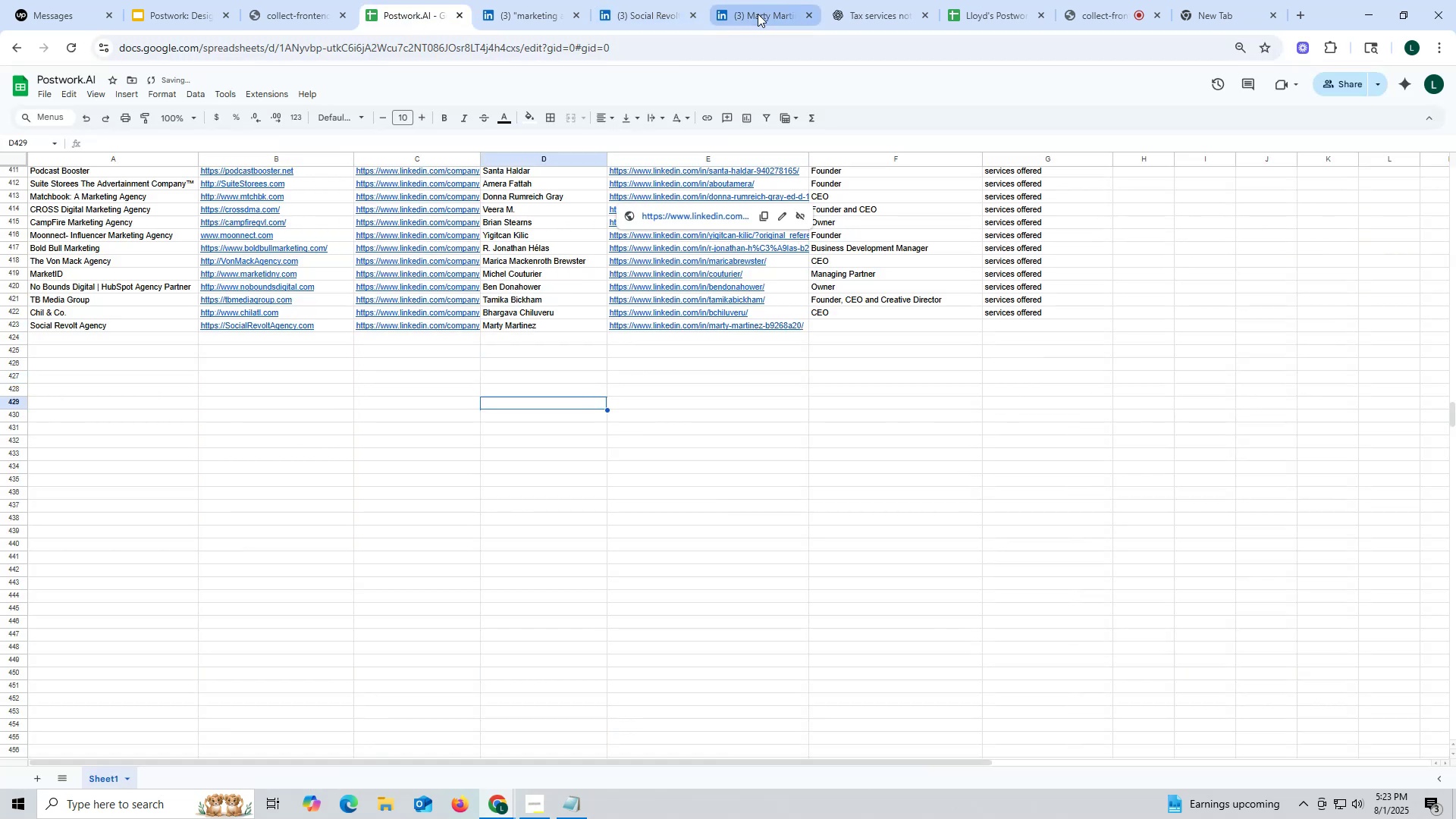 
left_click([758, 12])
 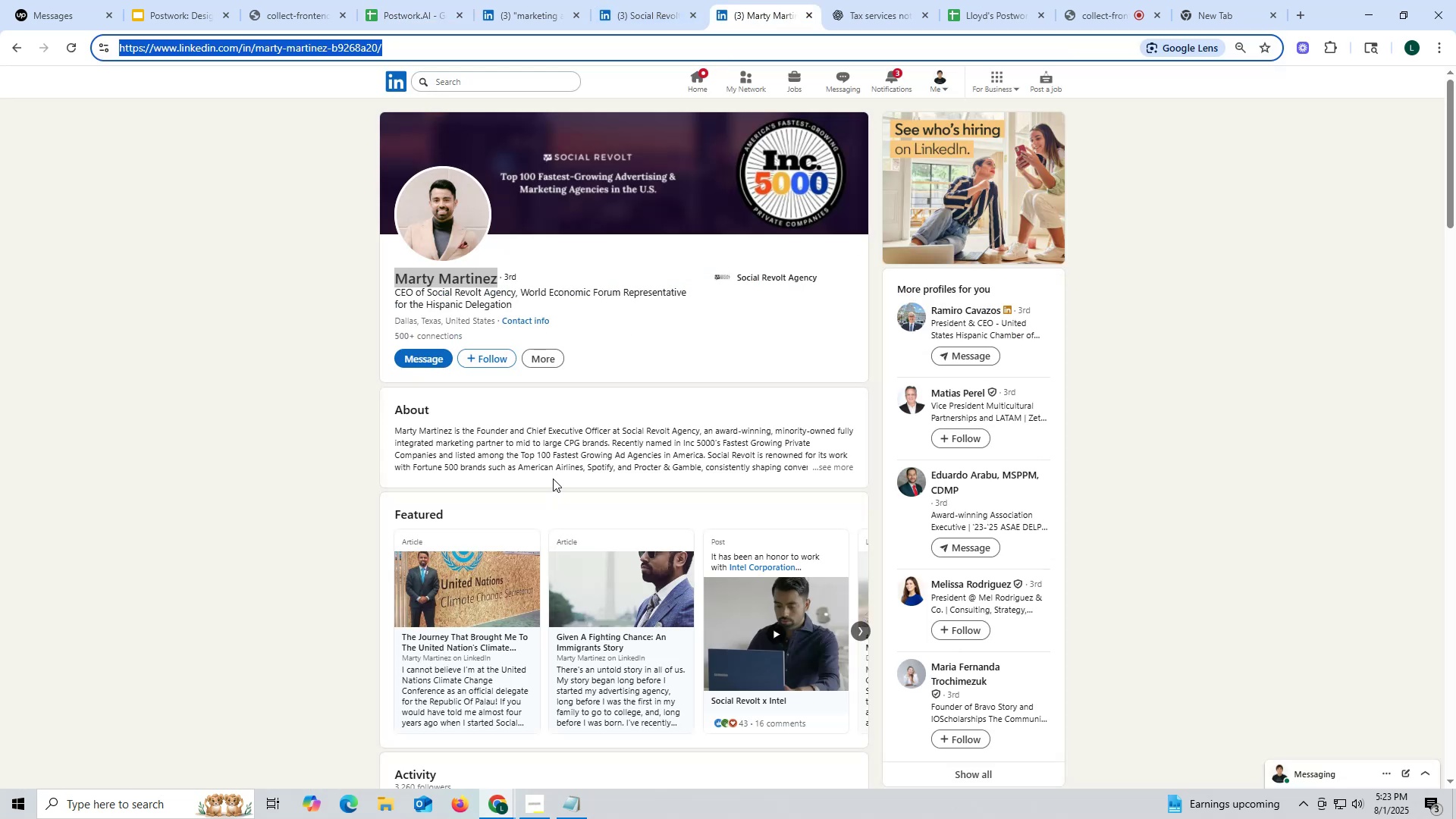 
scroll: coordinate [596, 441], scroll_direction: down, amount: 11.0
 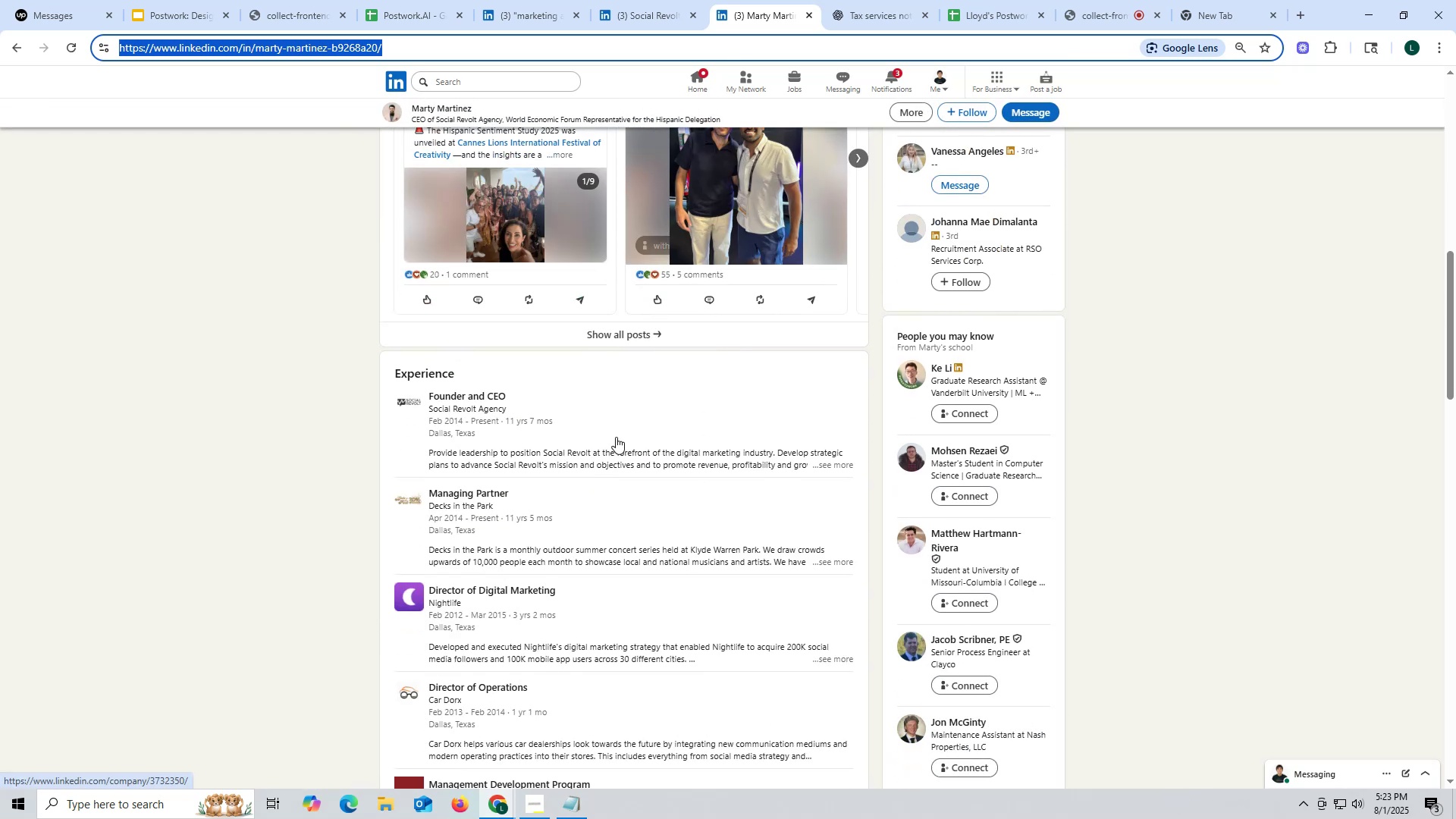 
scroll: coordinate [617, 433], scroll_direction: up, amount: 26.0
 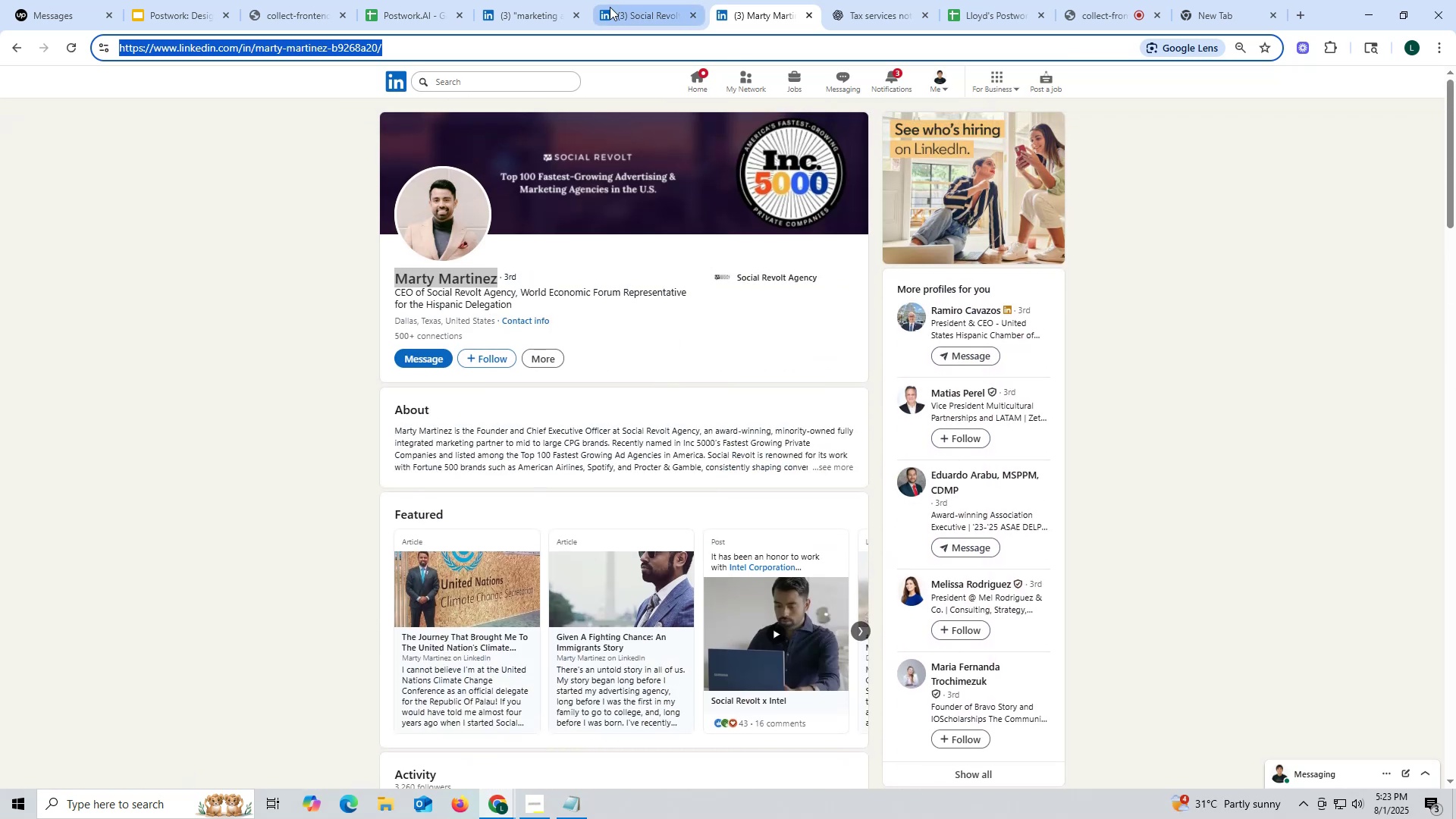 
left_click([413, 12])
 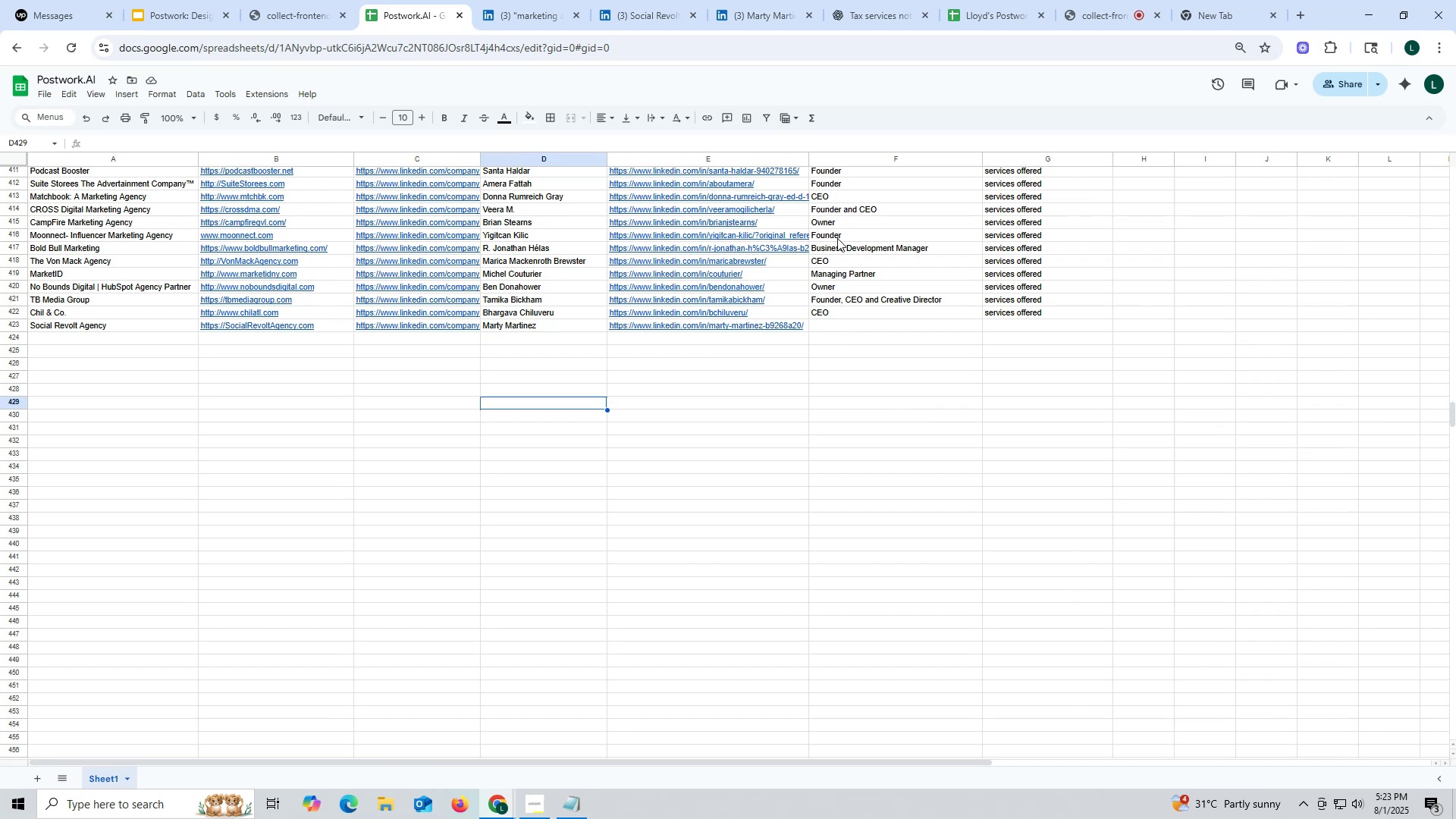 
left_click([838, 208])
 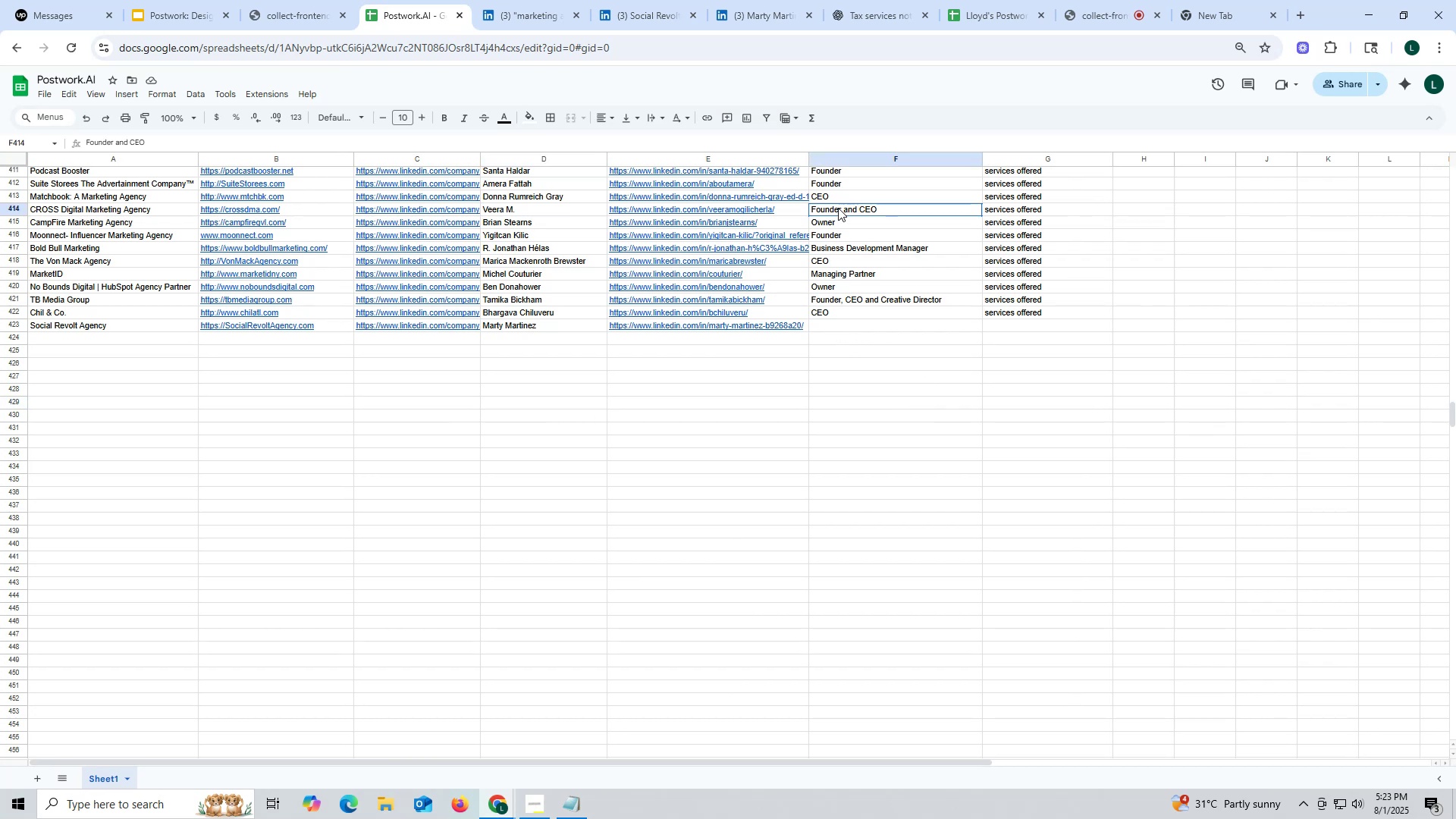 
key(Control+ControlLeft)
 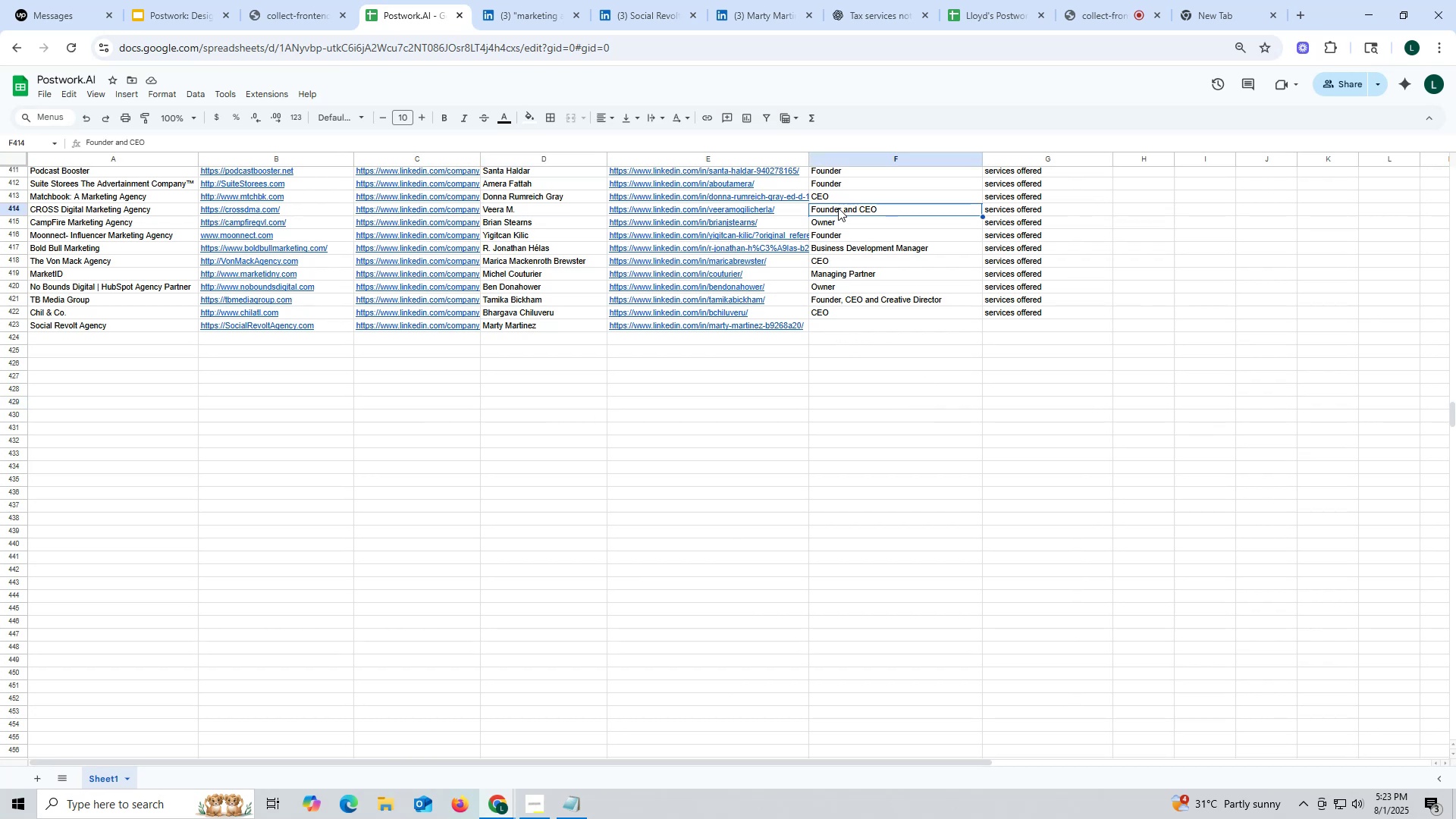 
key(Control+C)
 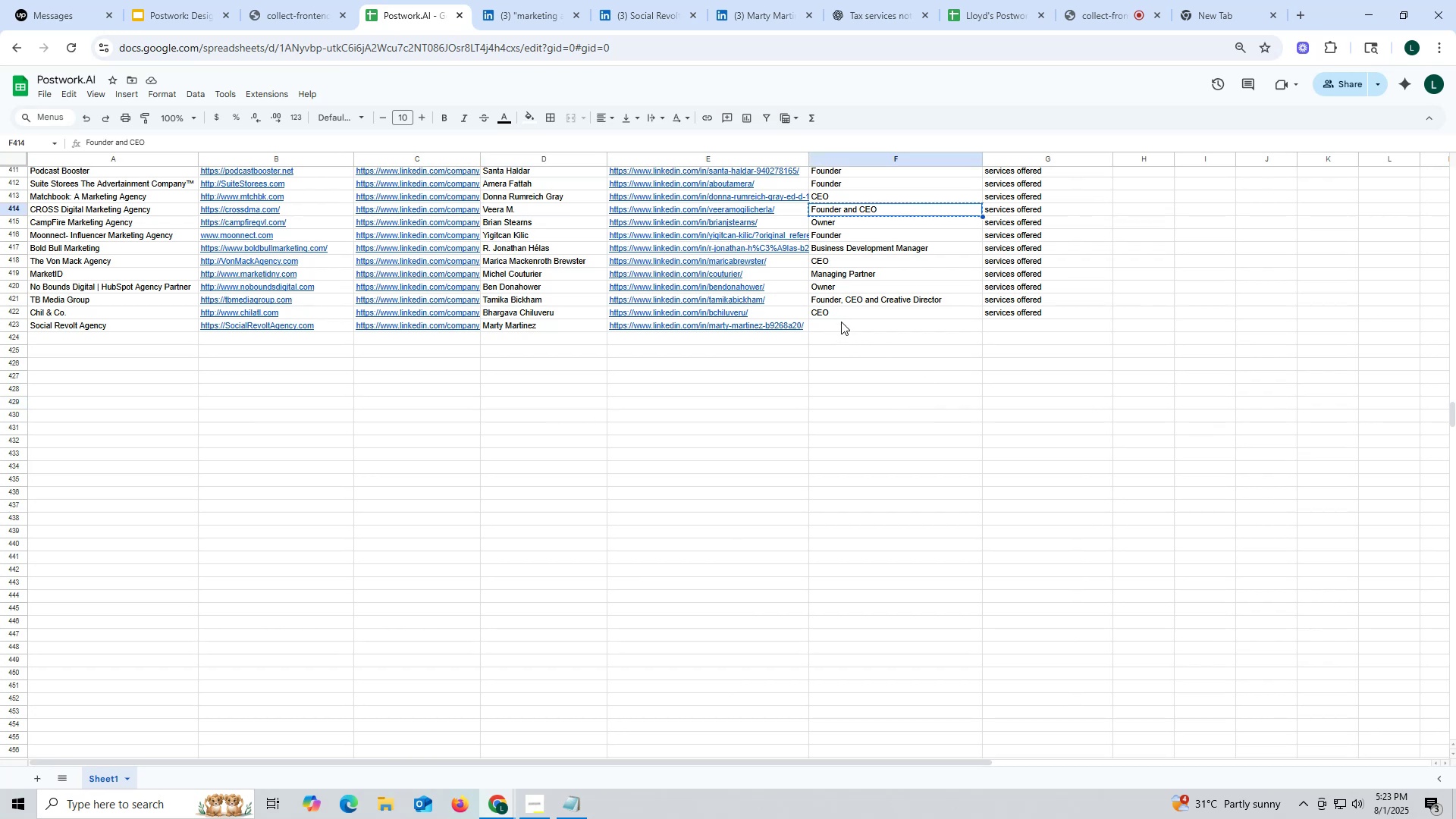 
left_click([841, 322])
 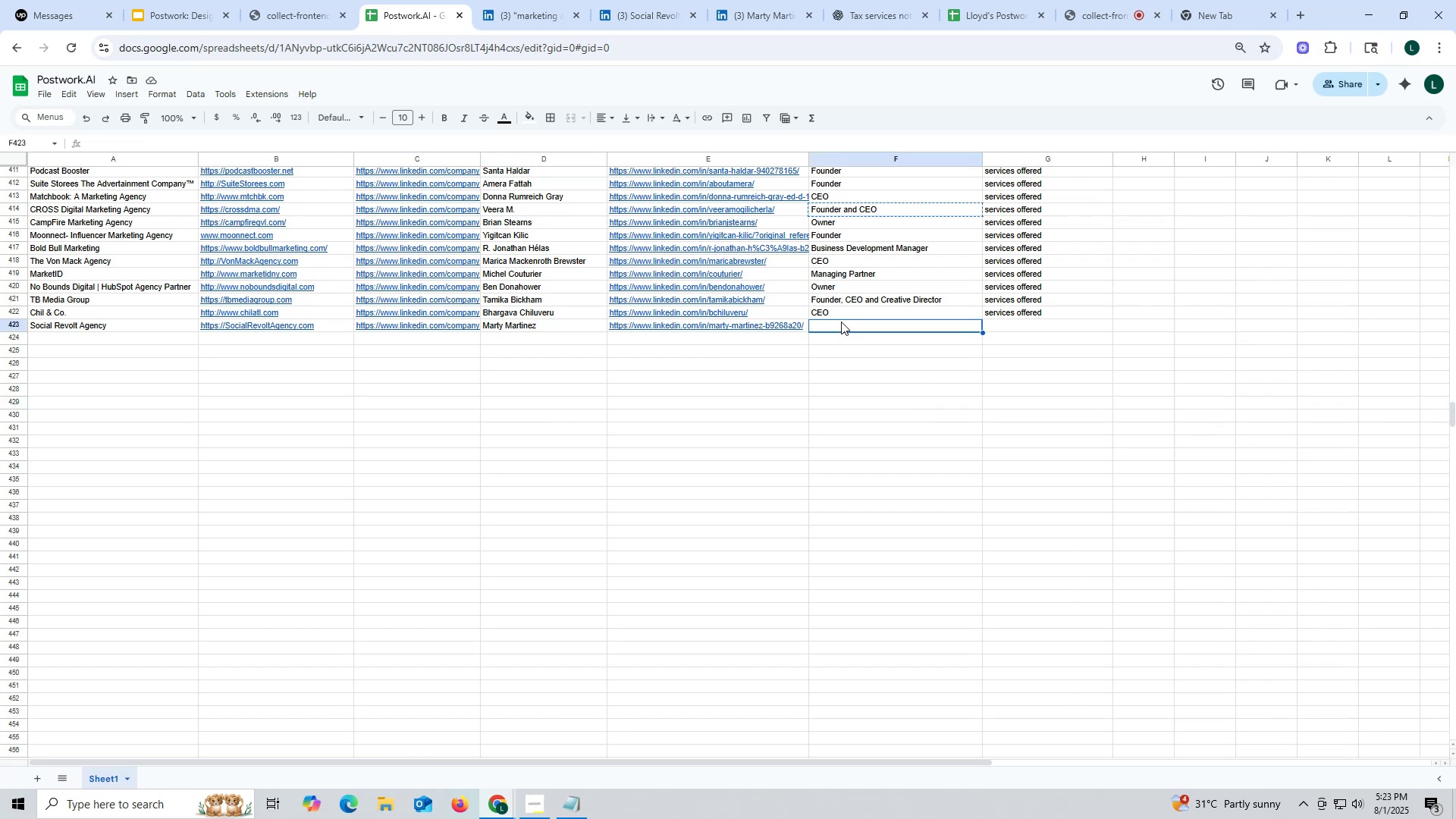 
key(Control+ControlLeft)
 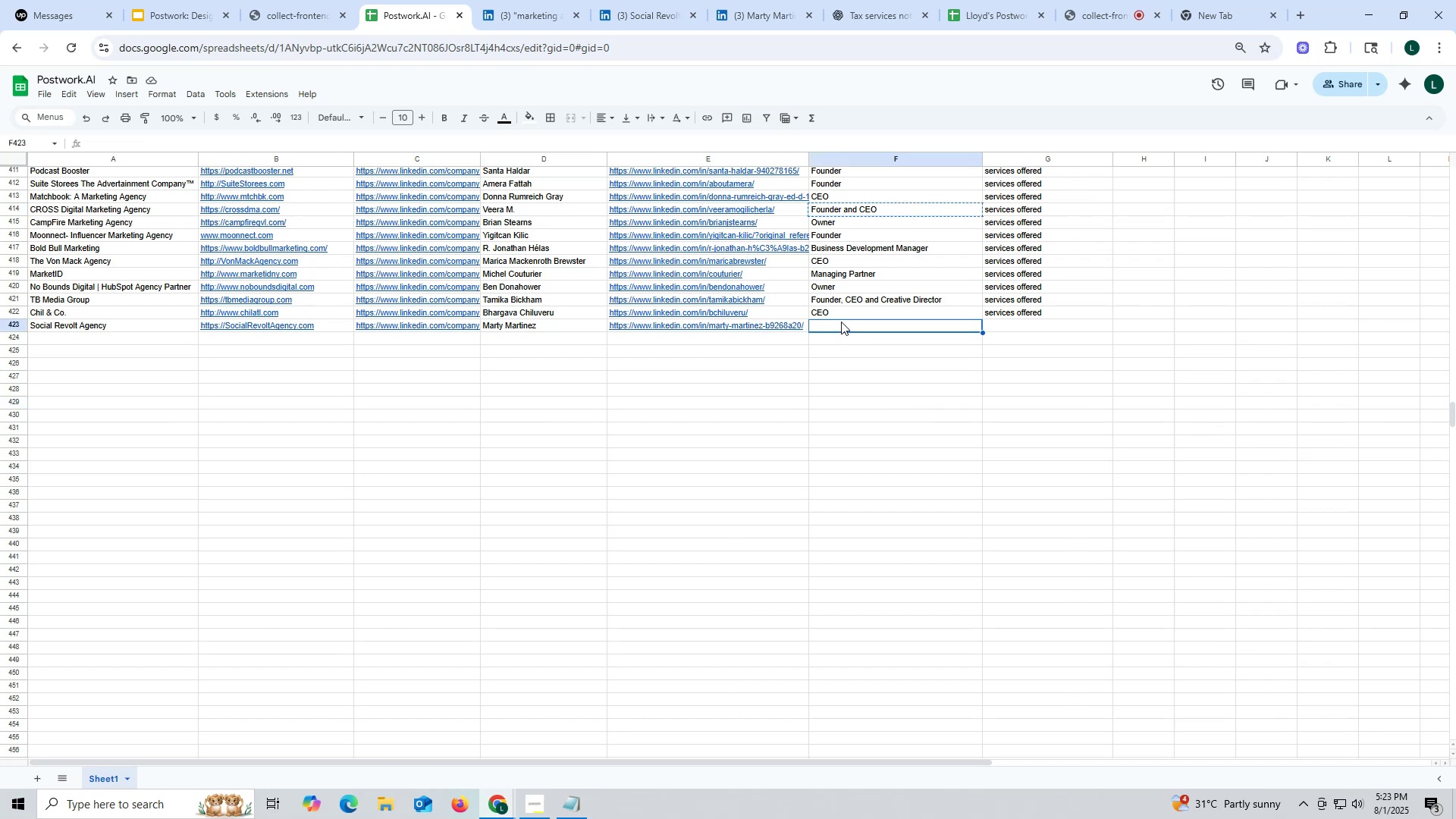 
key(Control+V)
 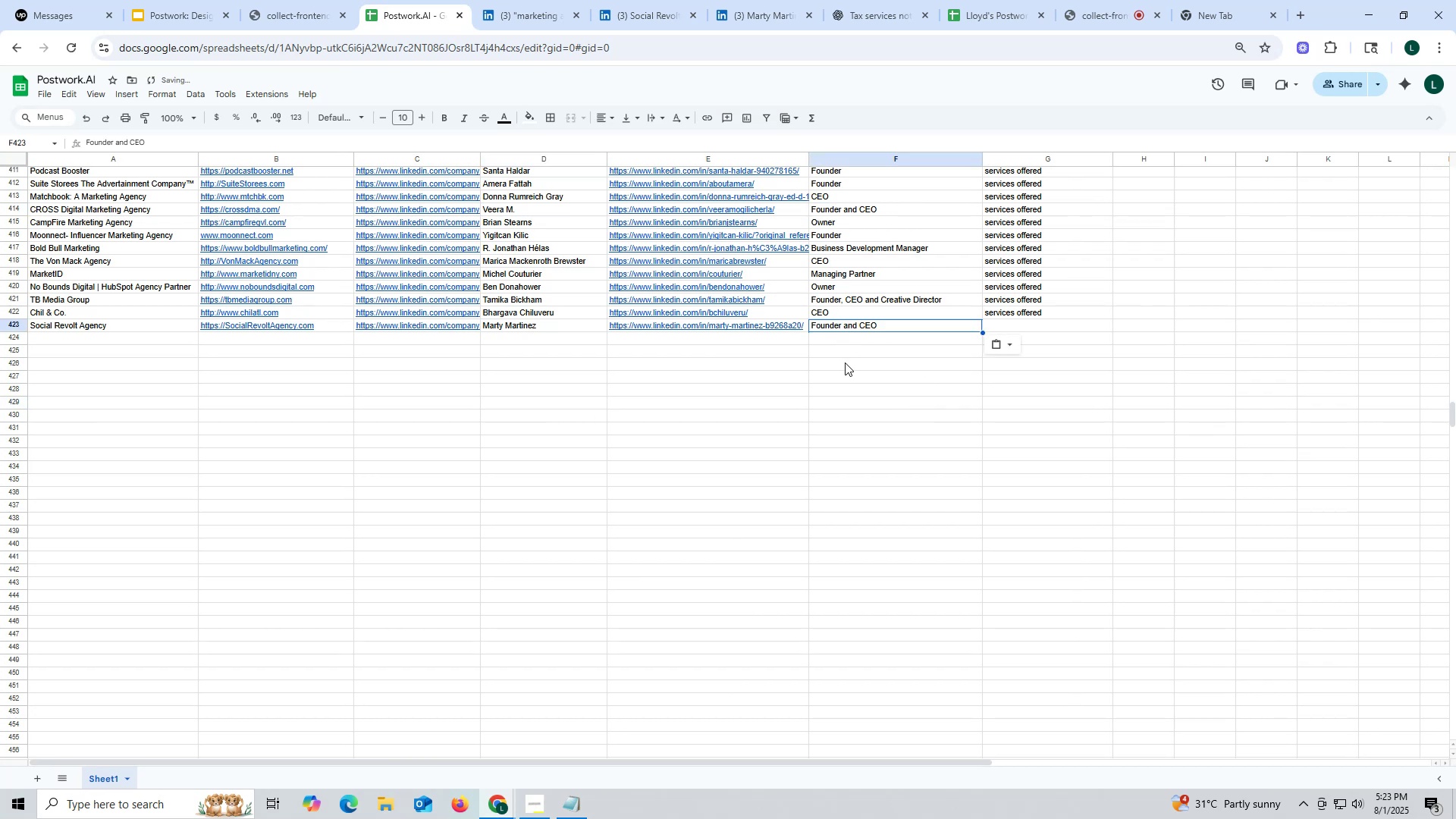 
double_click([845, 362])
 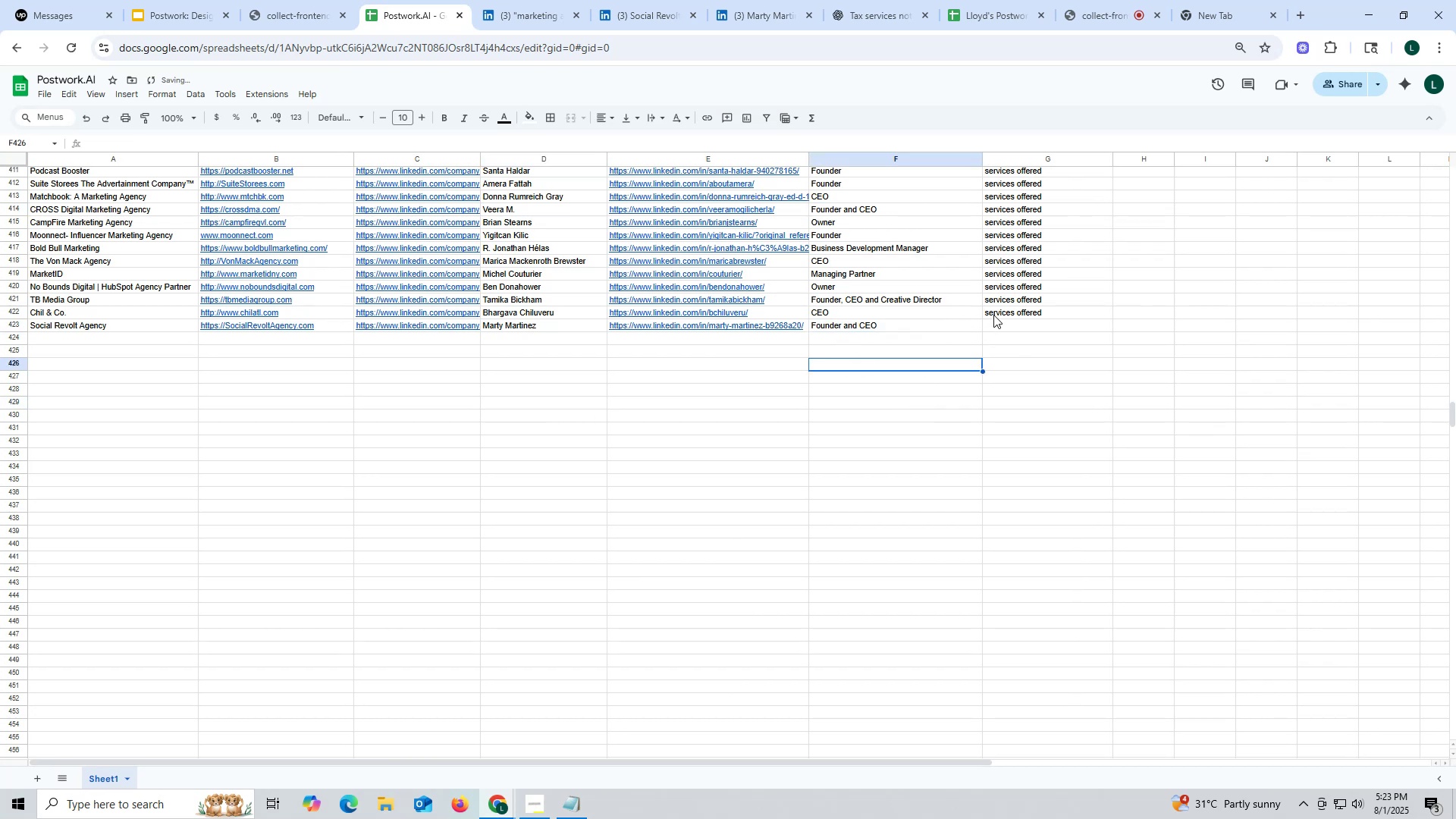 
key(Control+ControlLeft)
 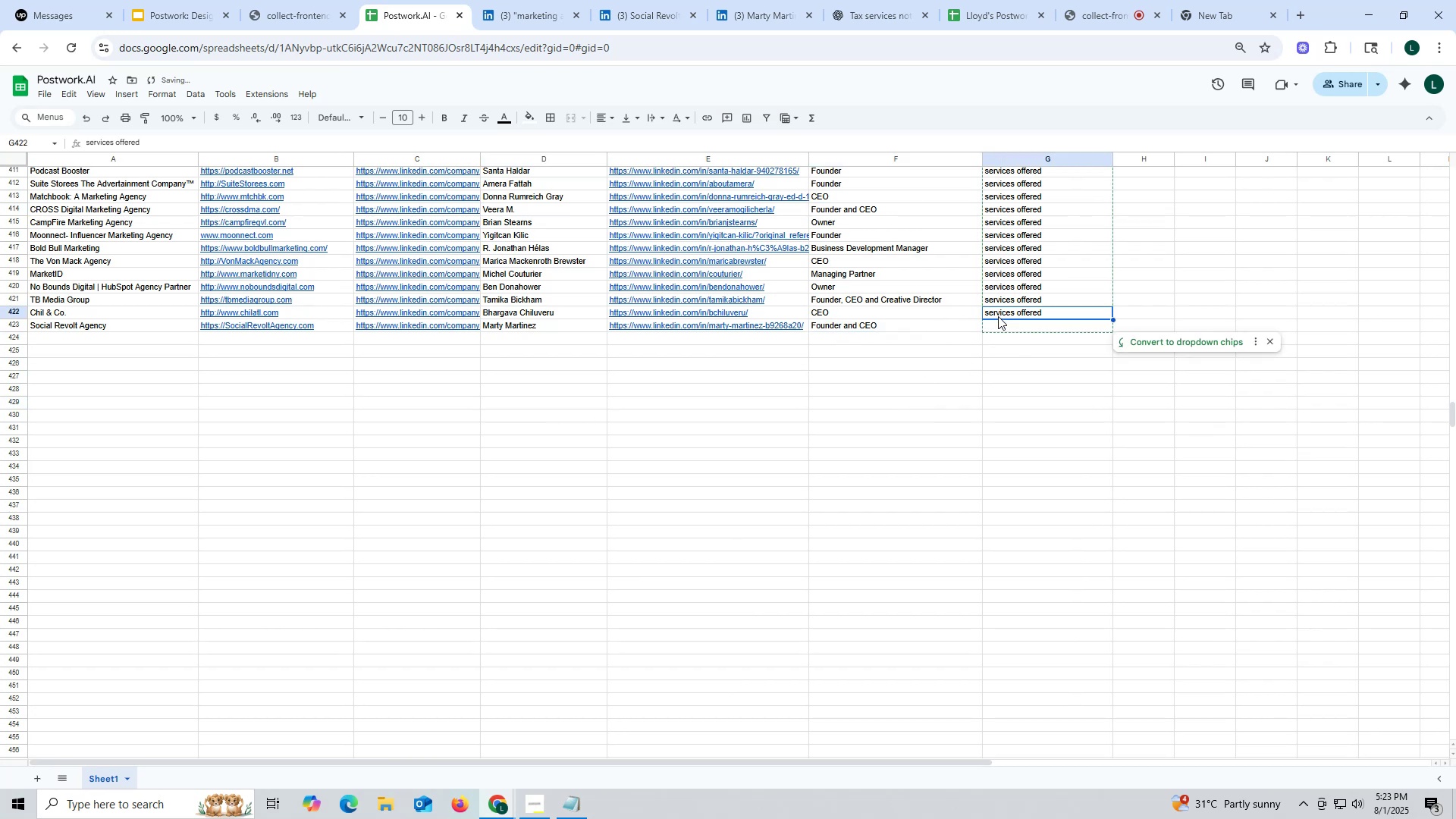 
key(Control+C)
 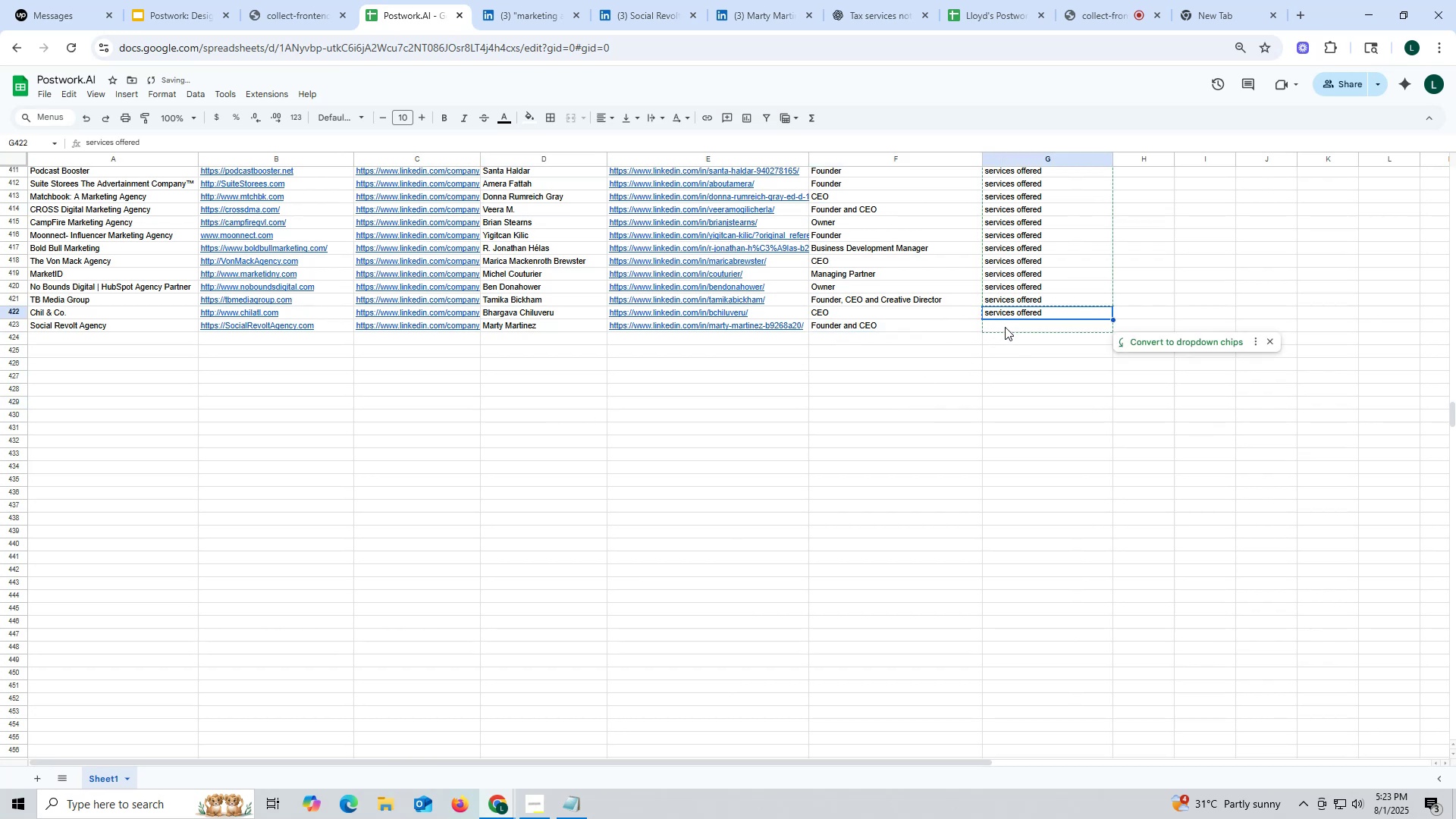 
key(Control+ControlLeft)
 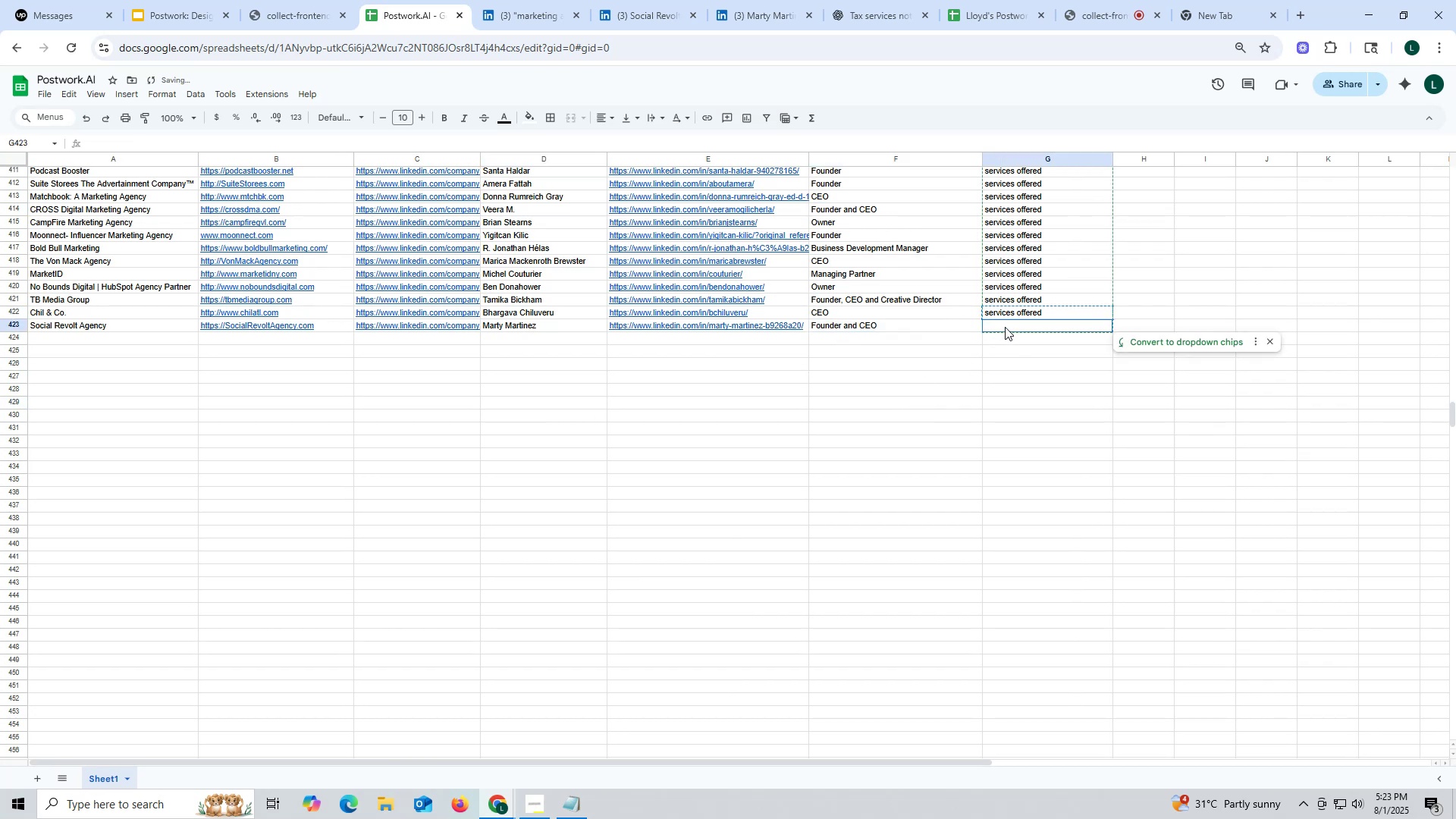 
double_click([1005, 327])
 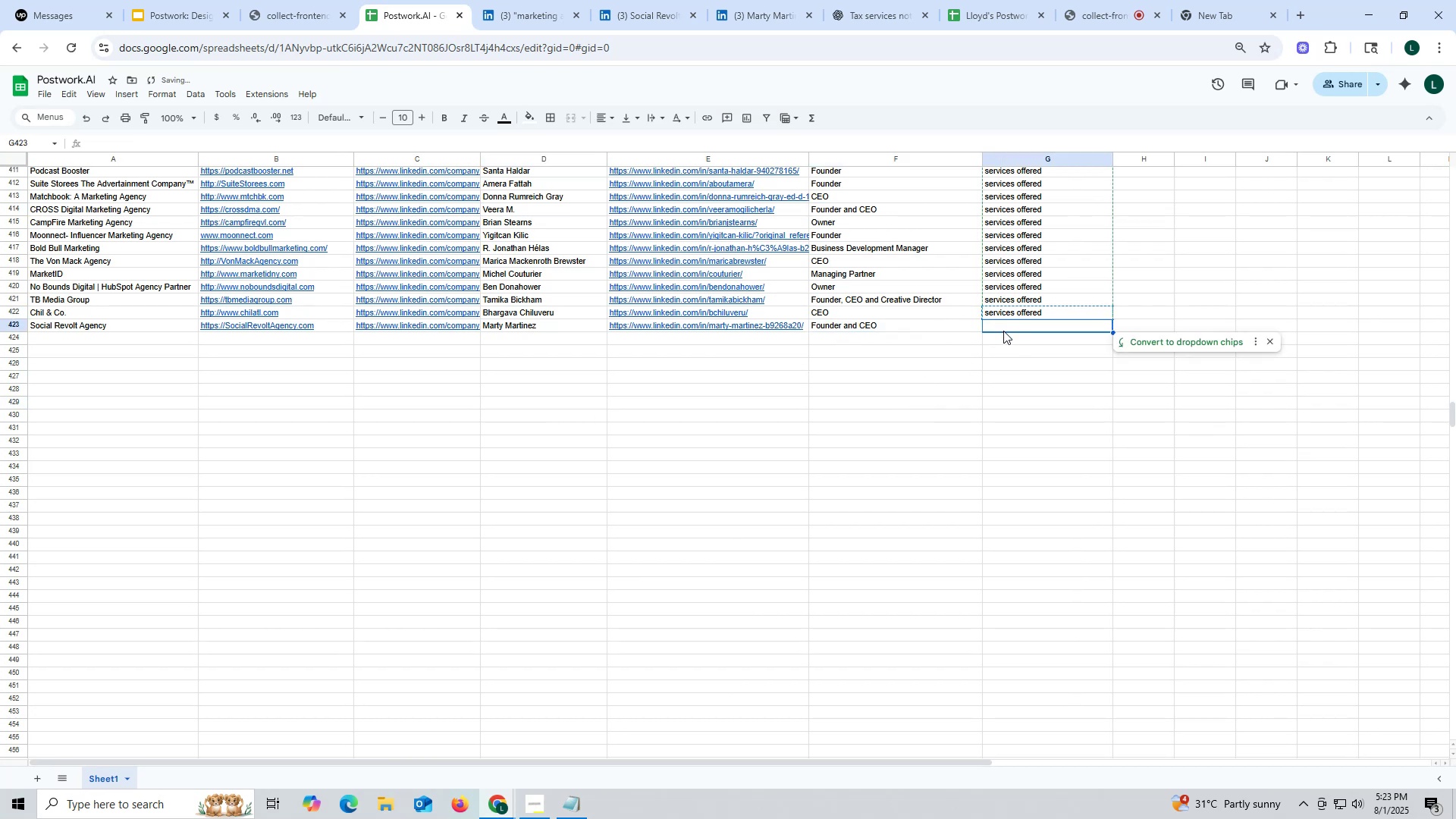 
key(Control+V)
 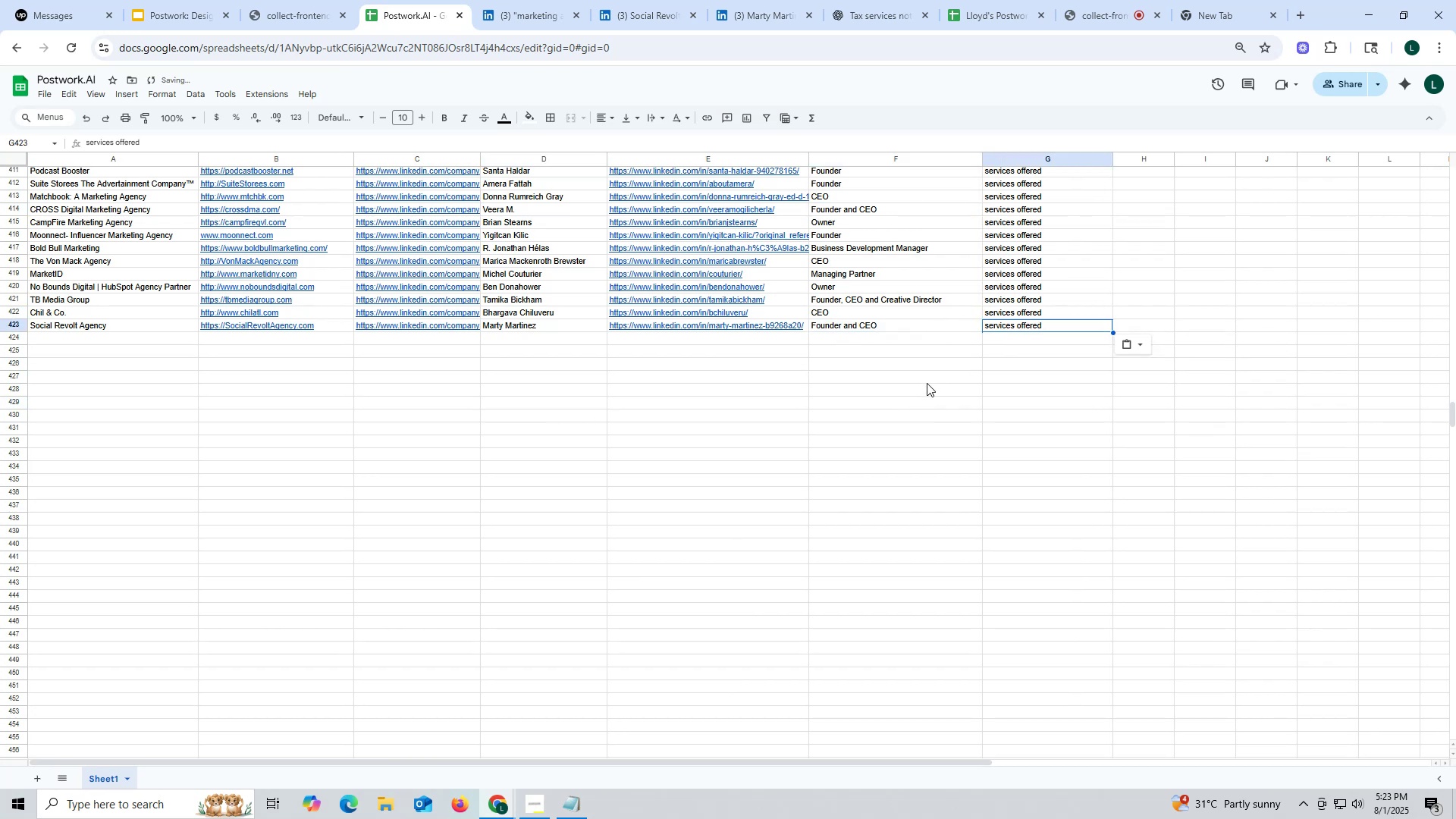 
triple_click([927, 383])
 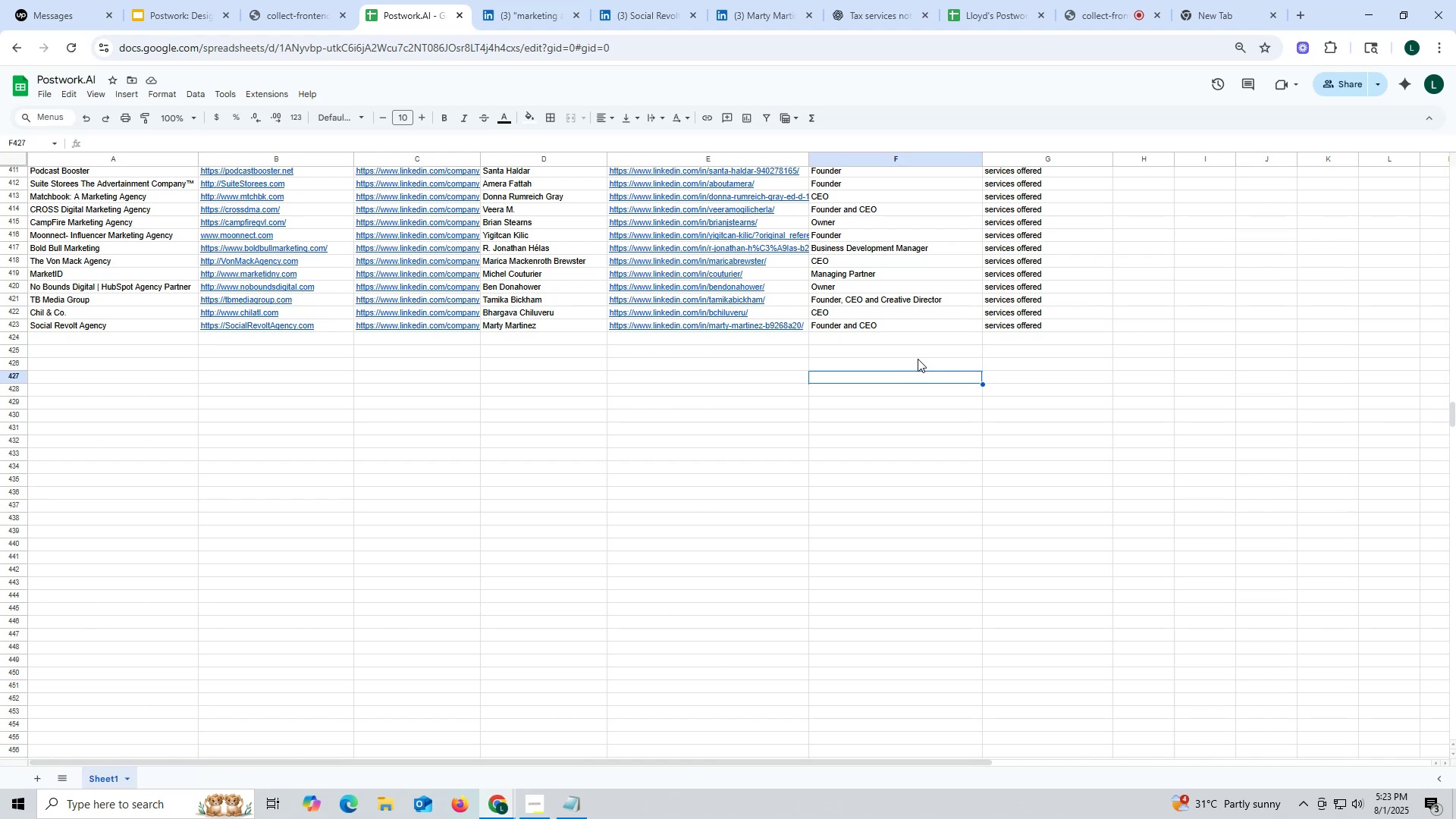 
wait(14.89)
 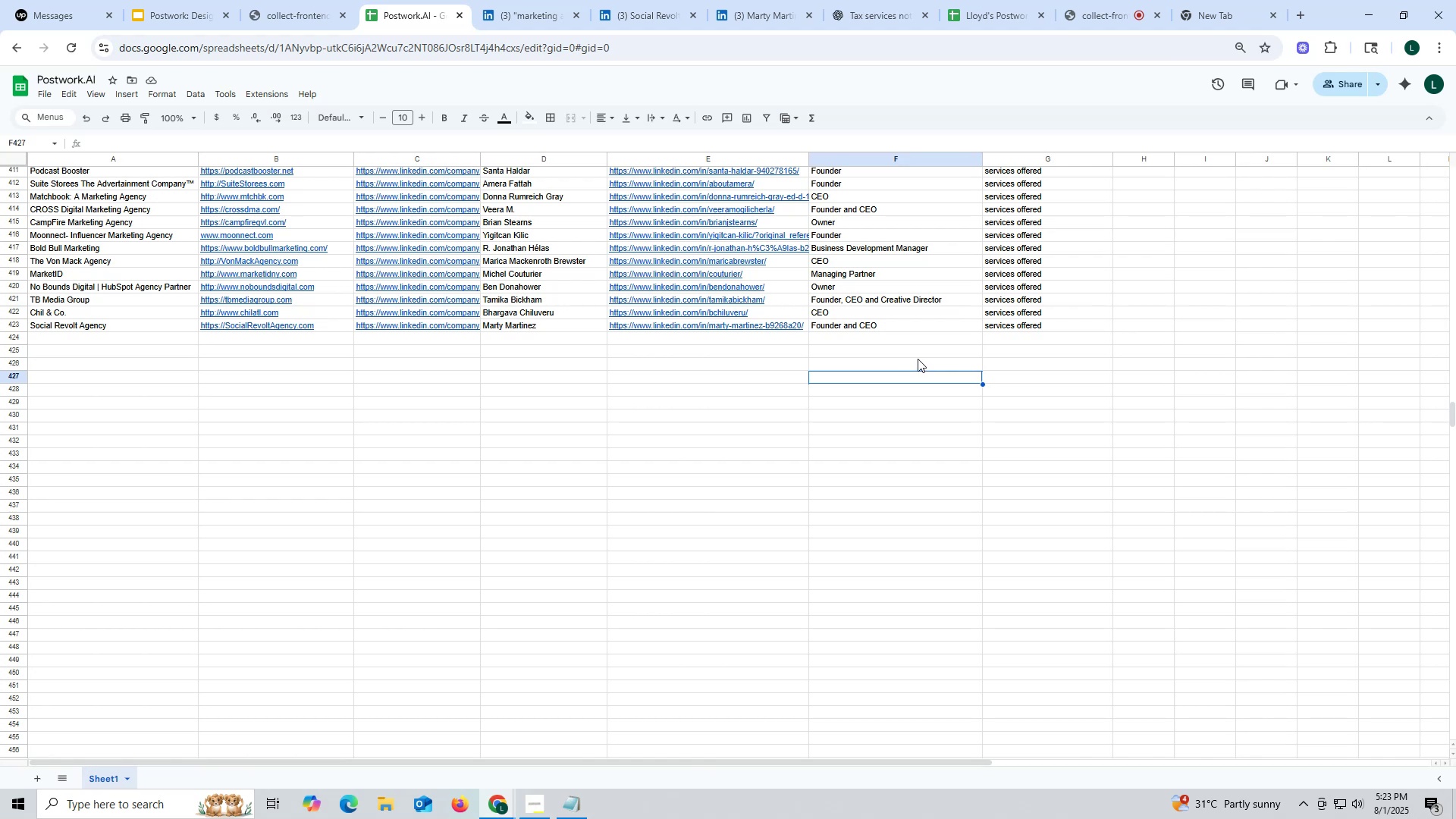 
left_click([421, 424])
 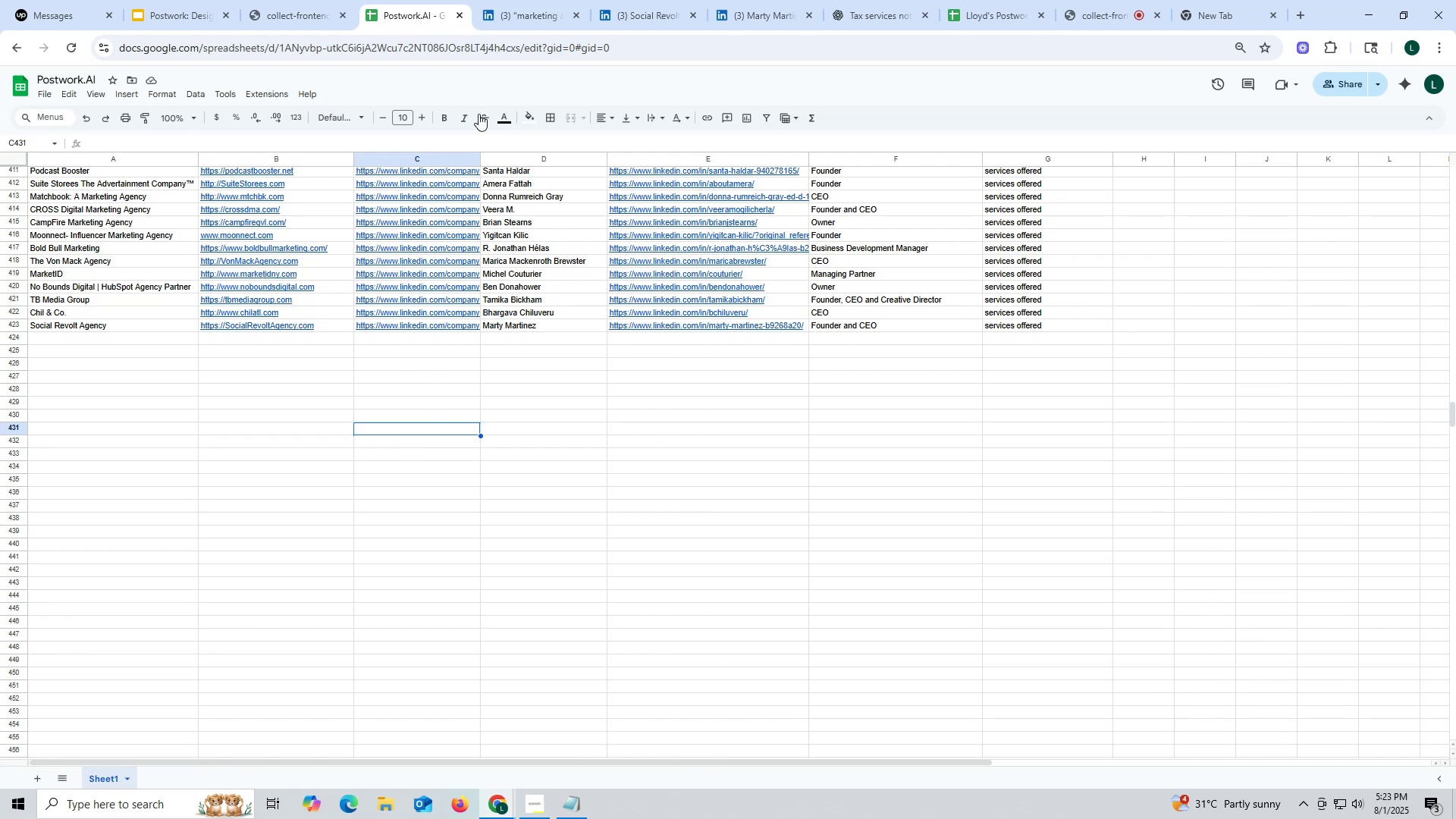 
wait(5.86)
 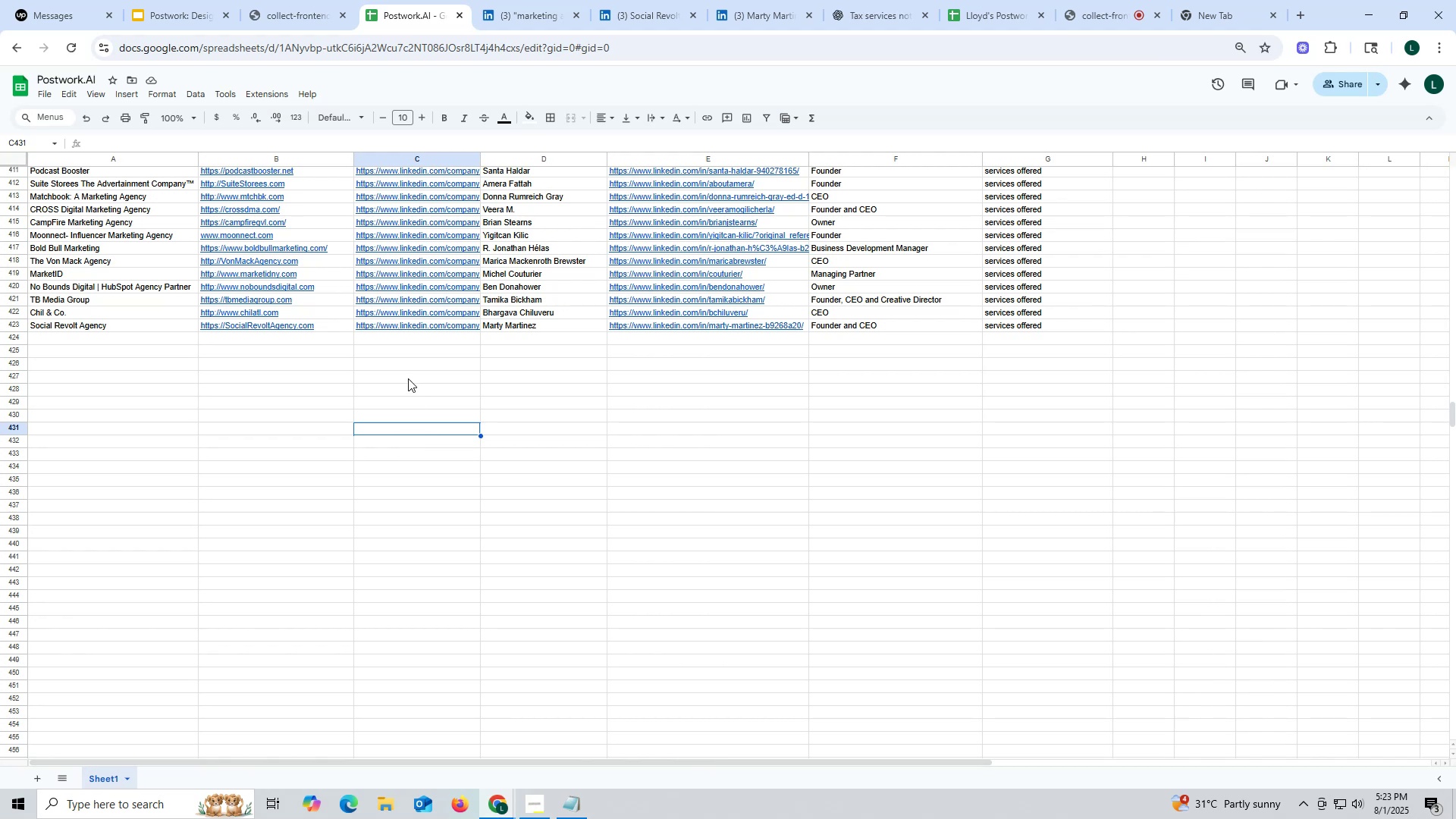 
left_click([691, 13])
 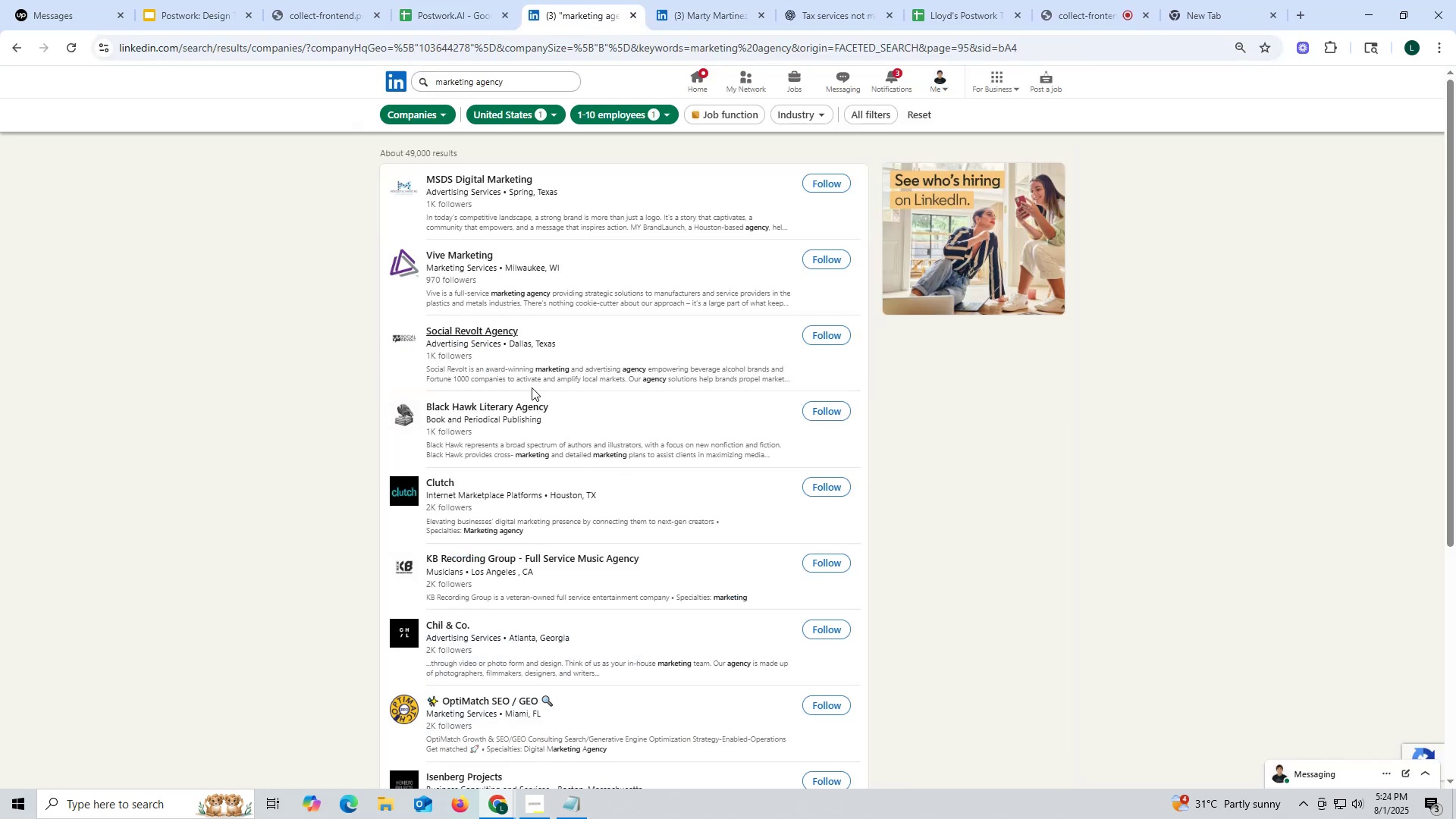 
scroll: coordinate [491, 355], scroll_direction: up, amount: 1.0
 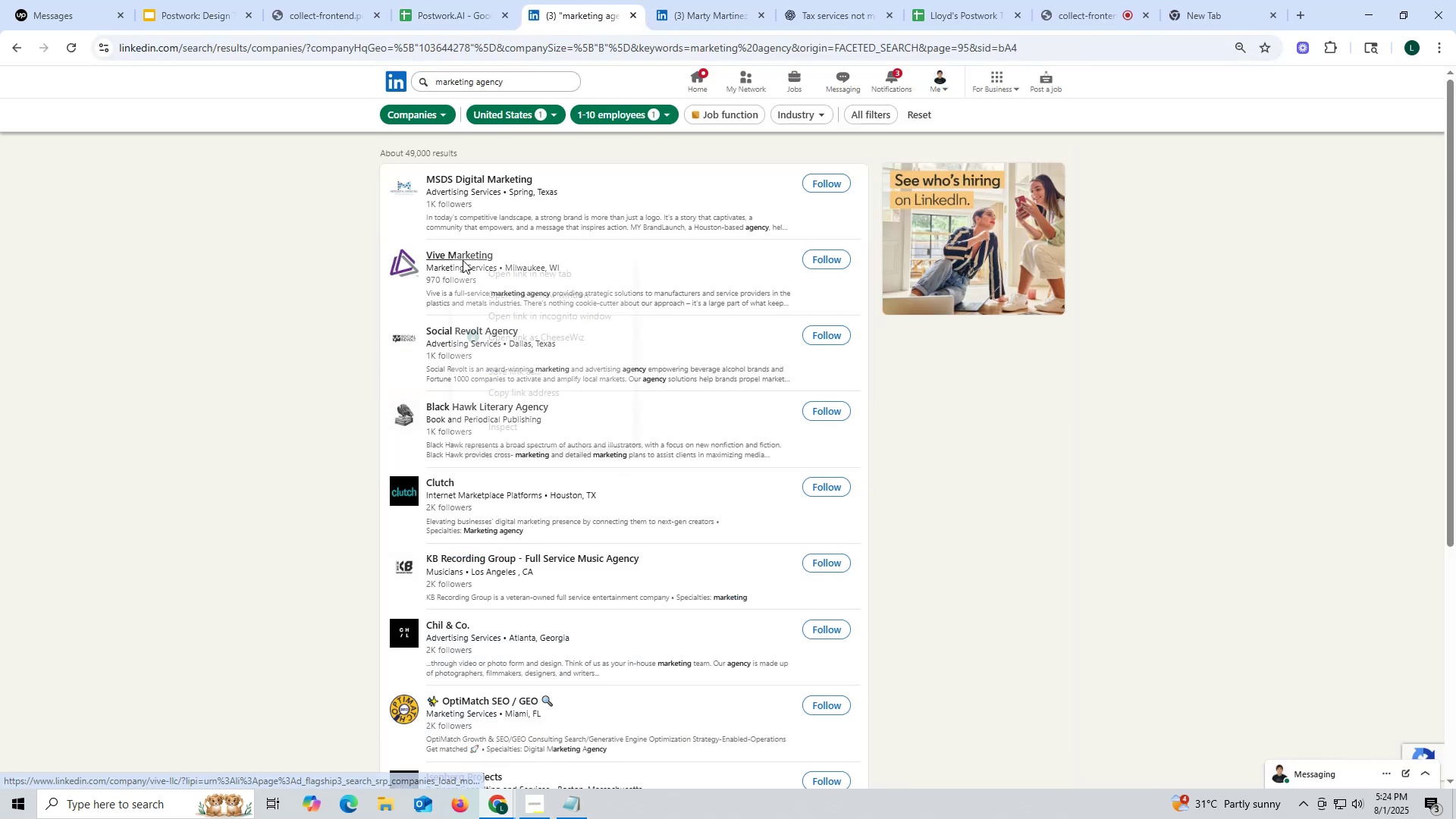 
left_click([487, 273])
 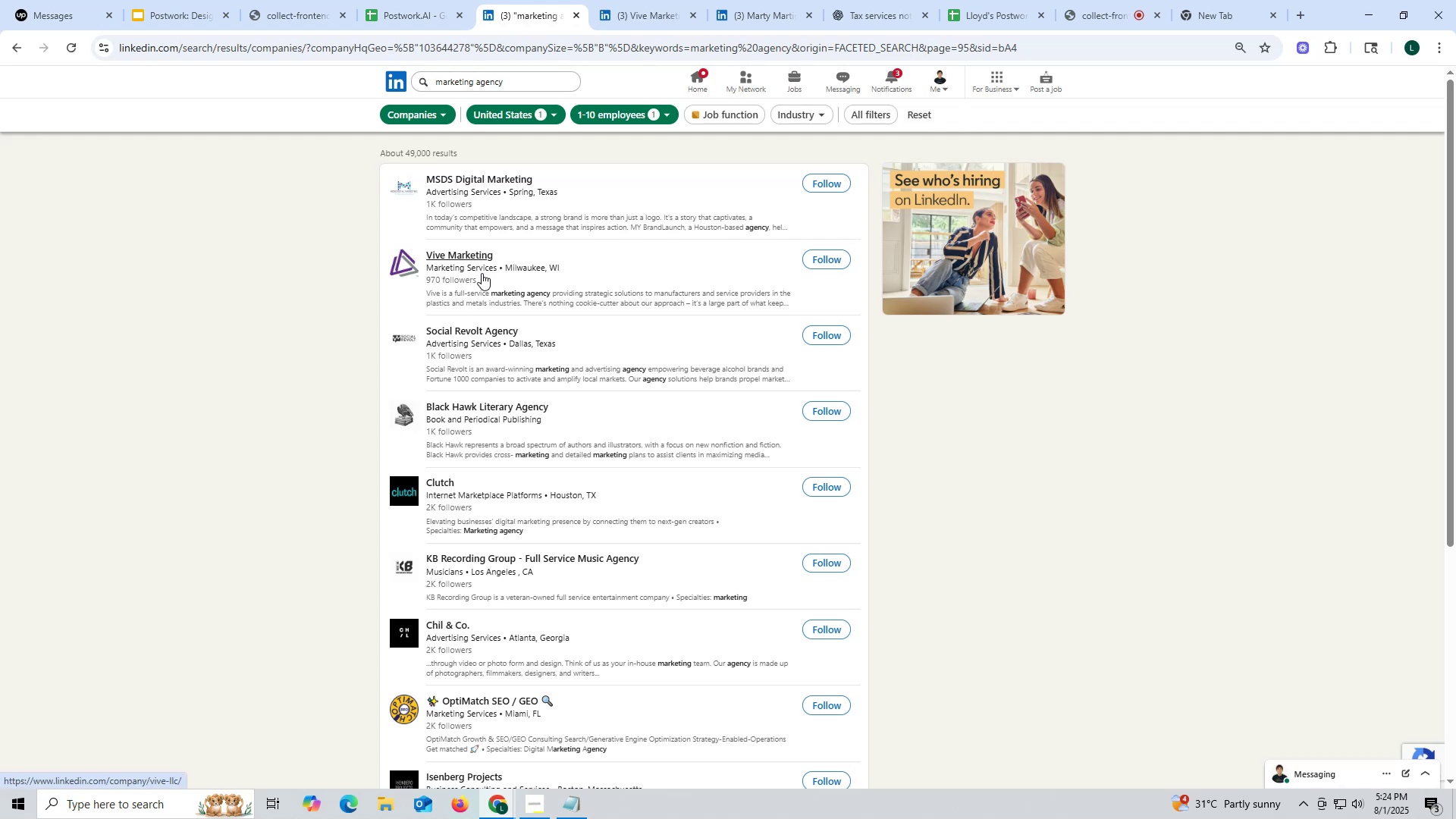 
left_click([647, 6])
 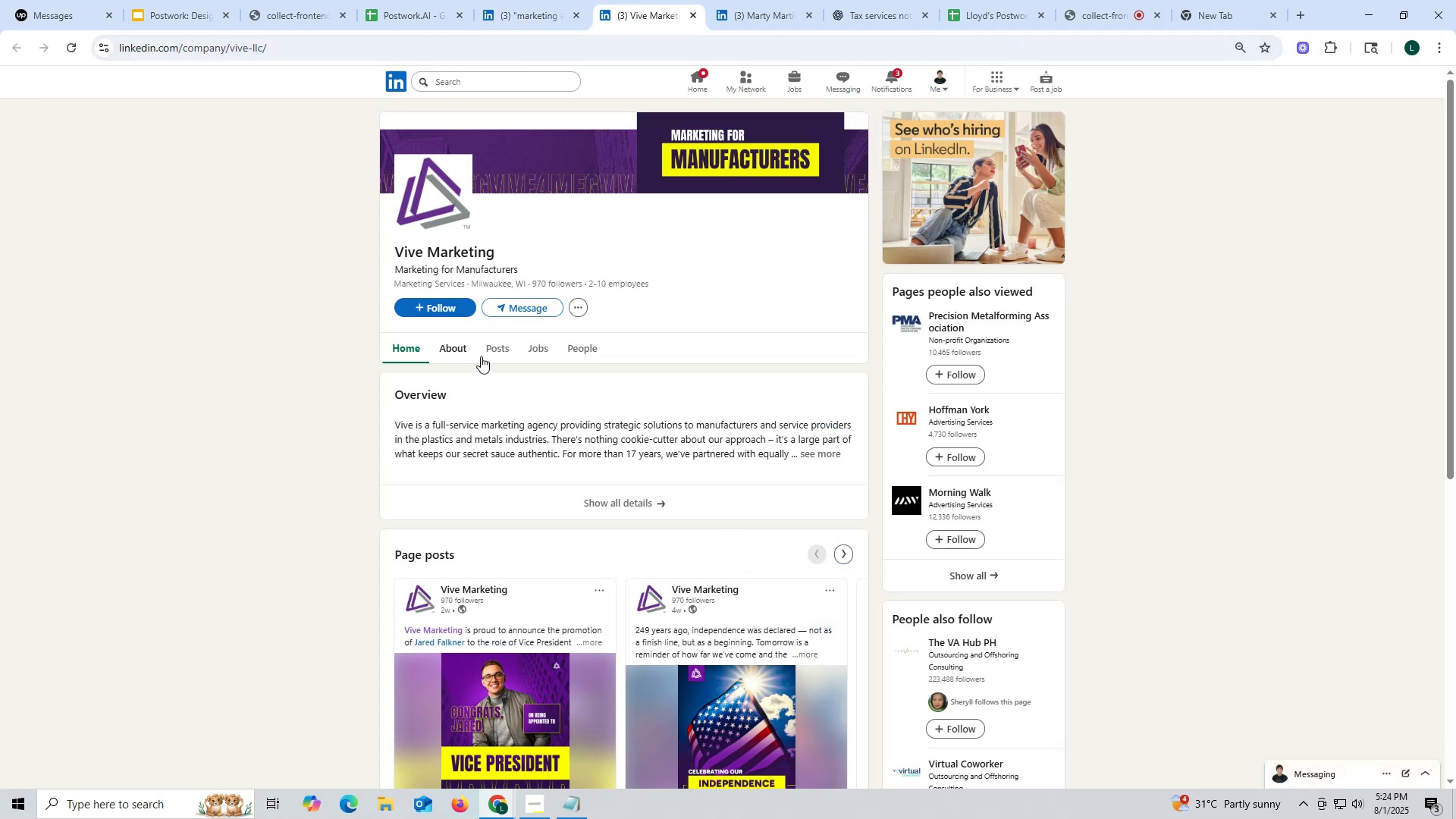 
left_click([500, 348])
 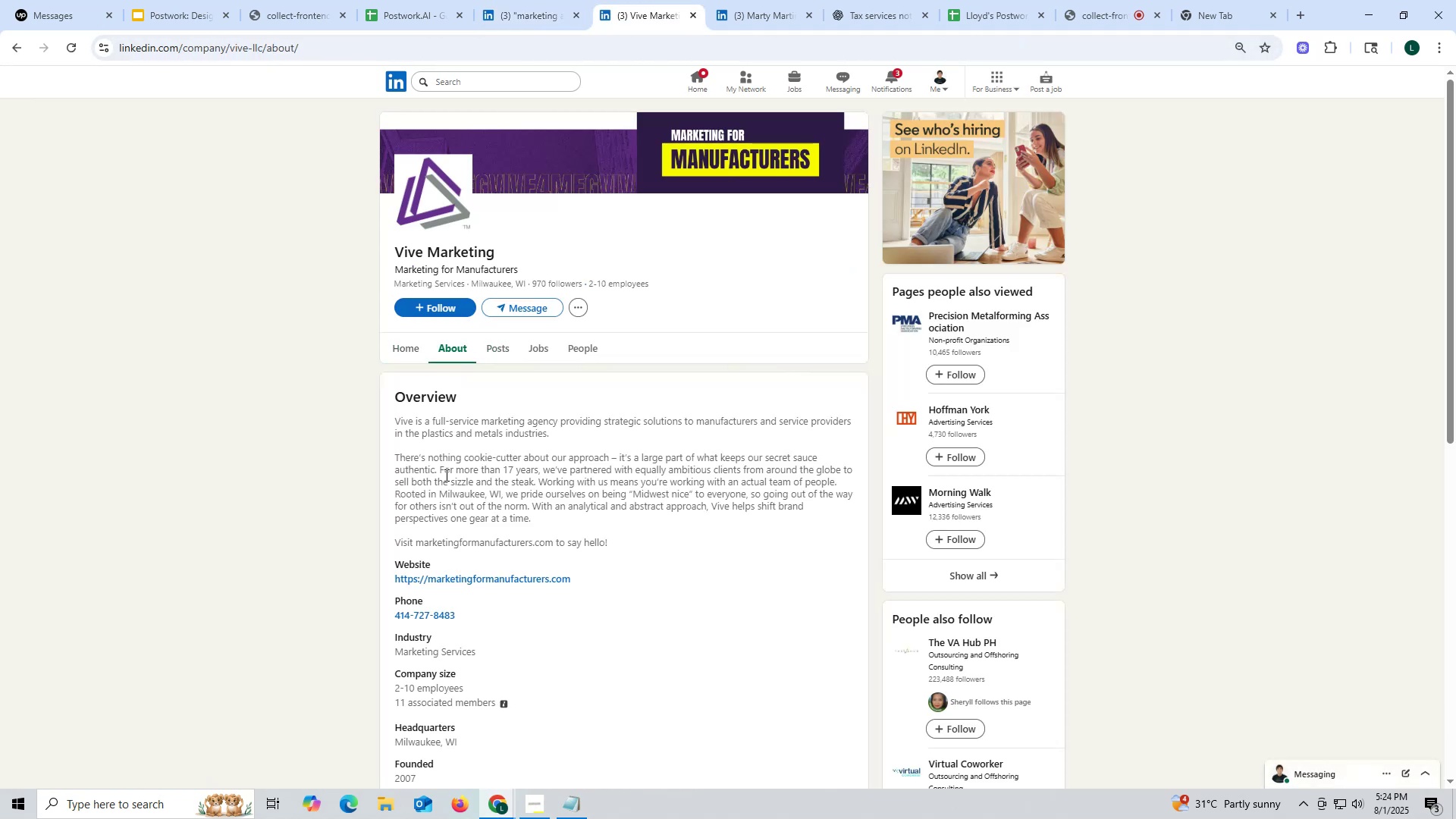 
wait(5.4)
 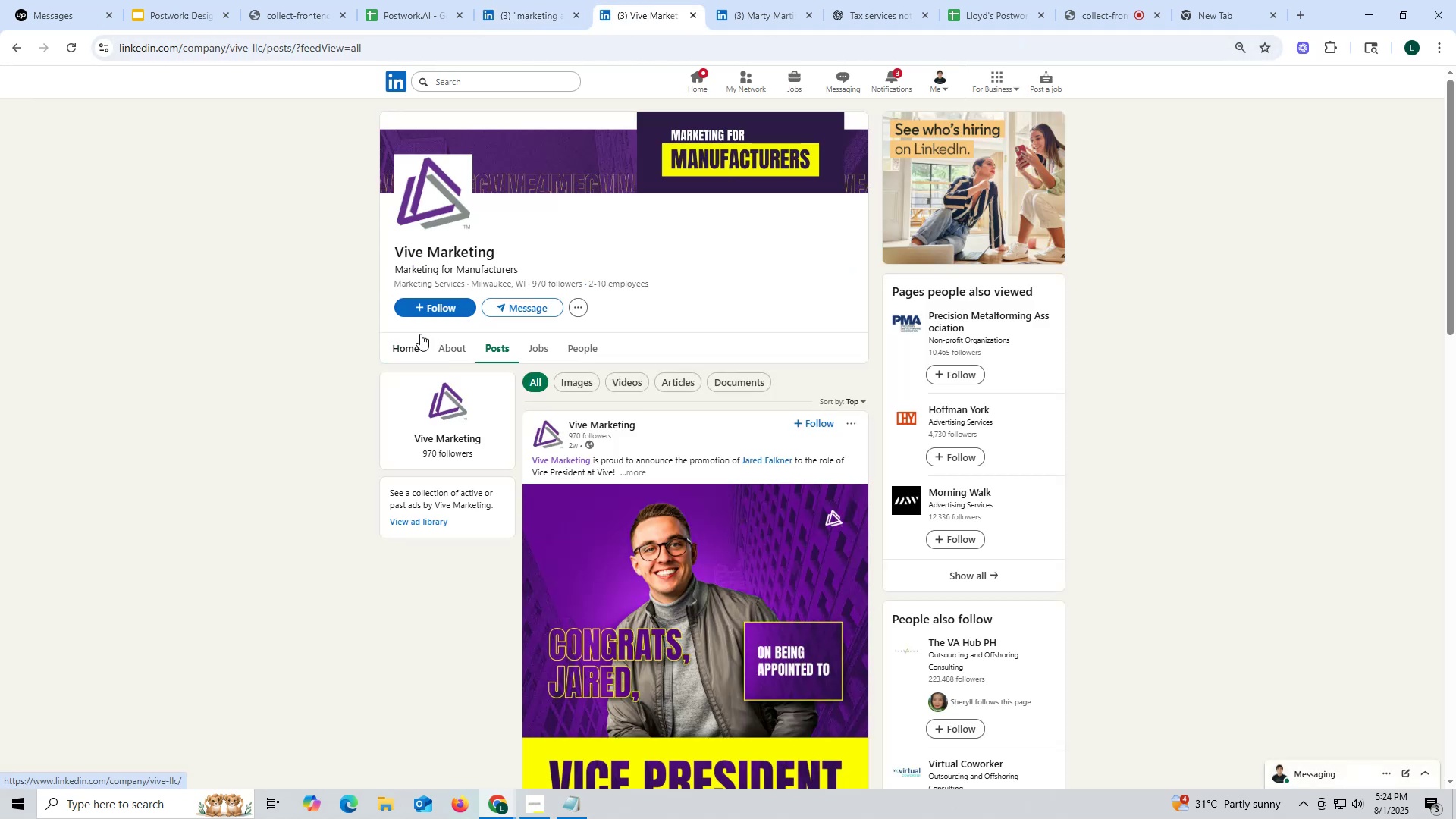 
left_click_drag(start_coordinate=[390, 578], to_coordinate=[610, 572])
 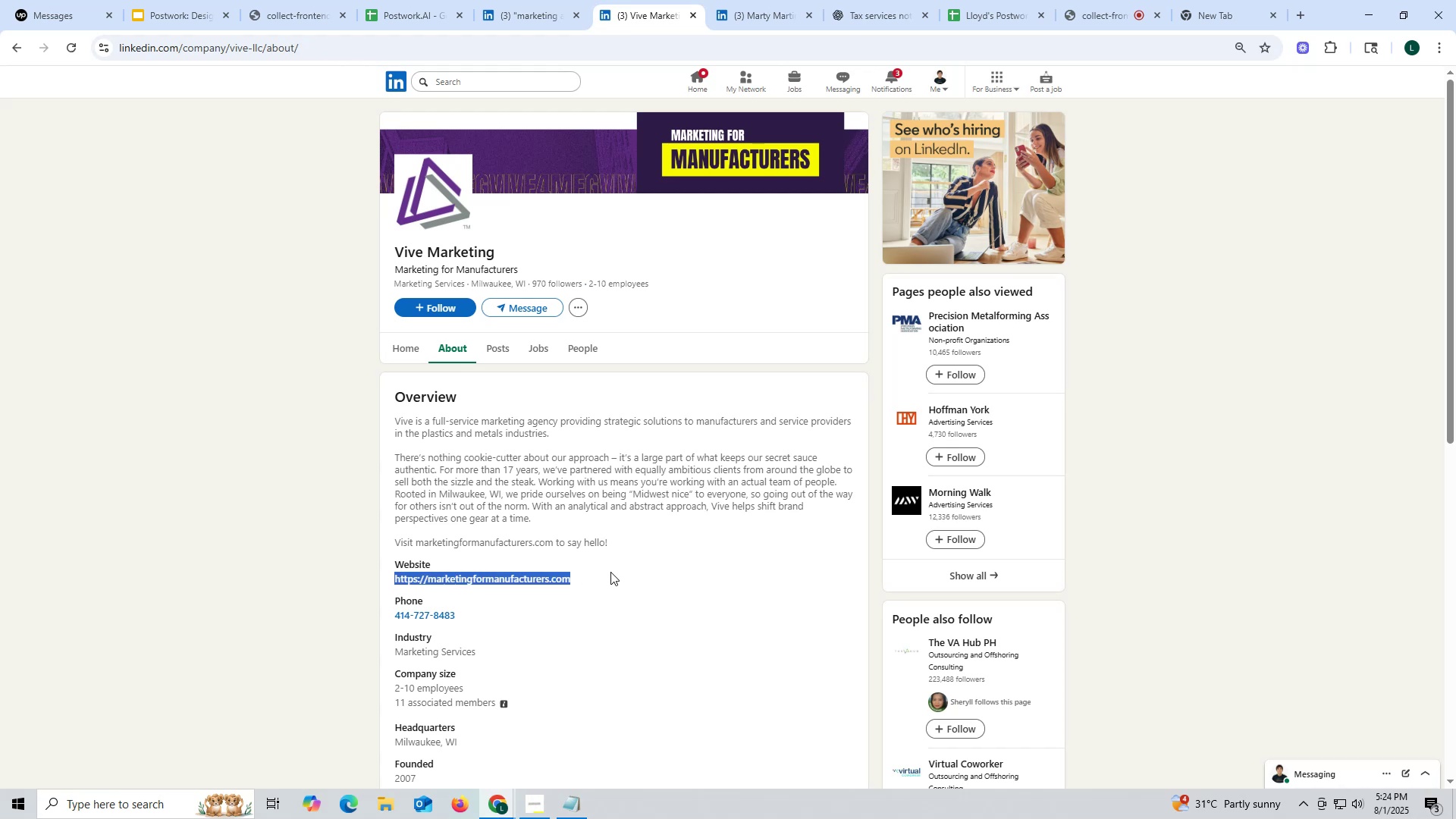 
key(Control+ControlLeft)
 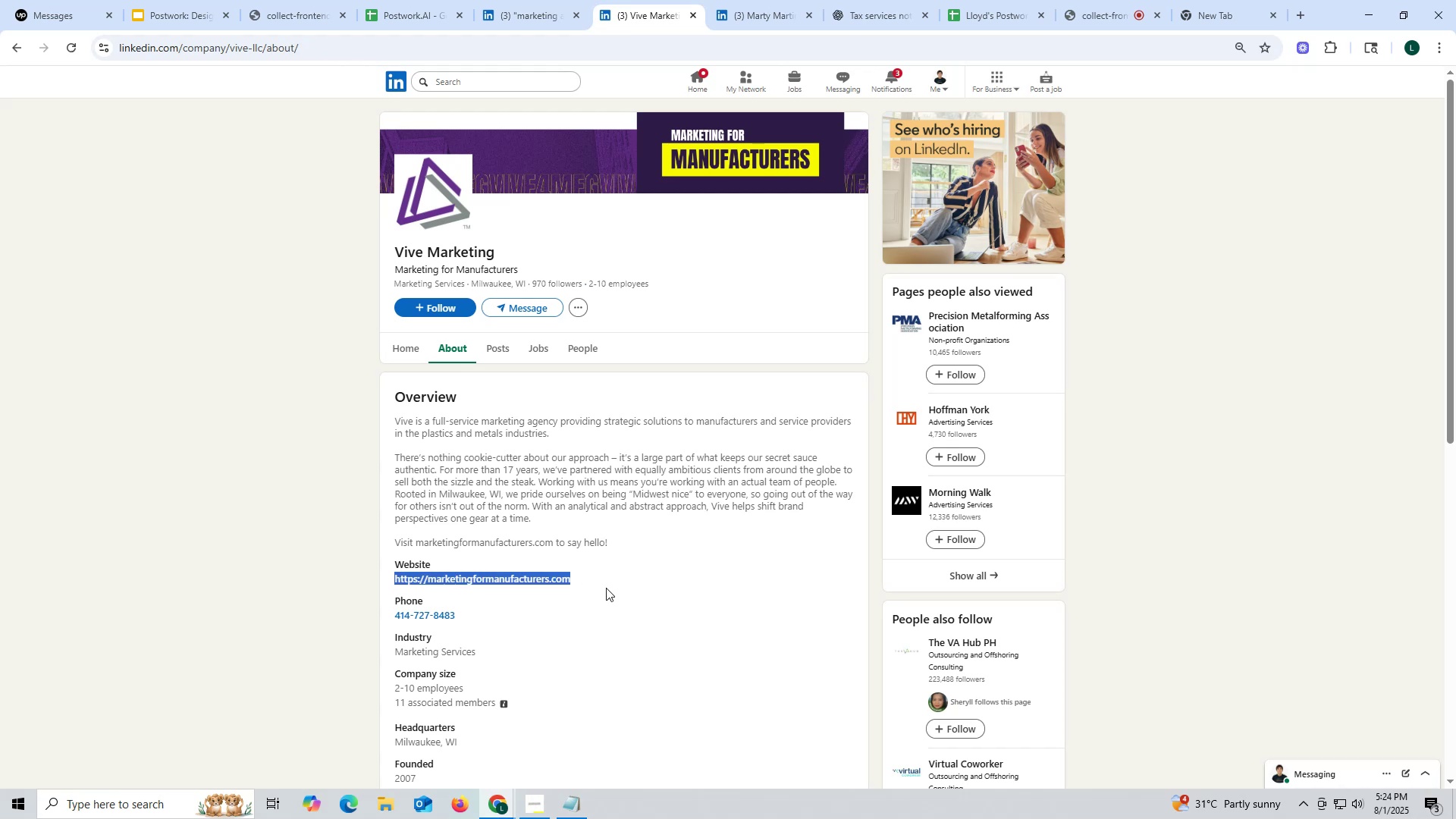 
key(Control+C)
 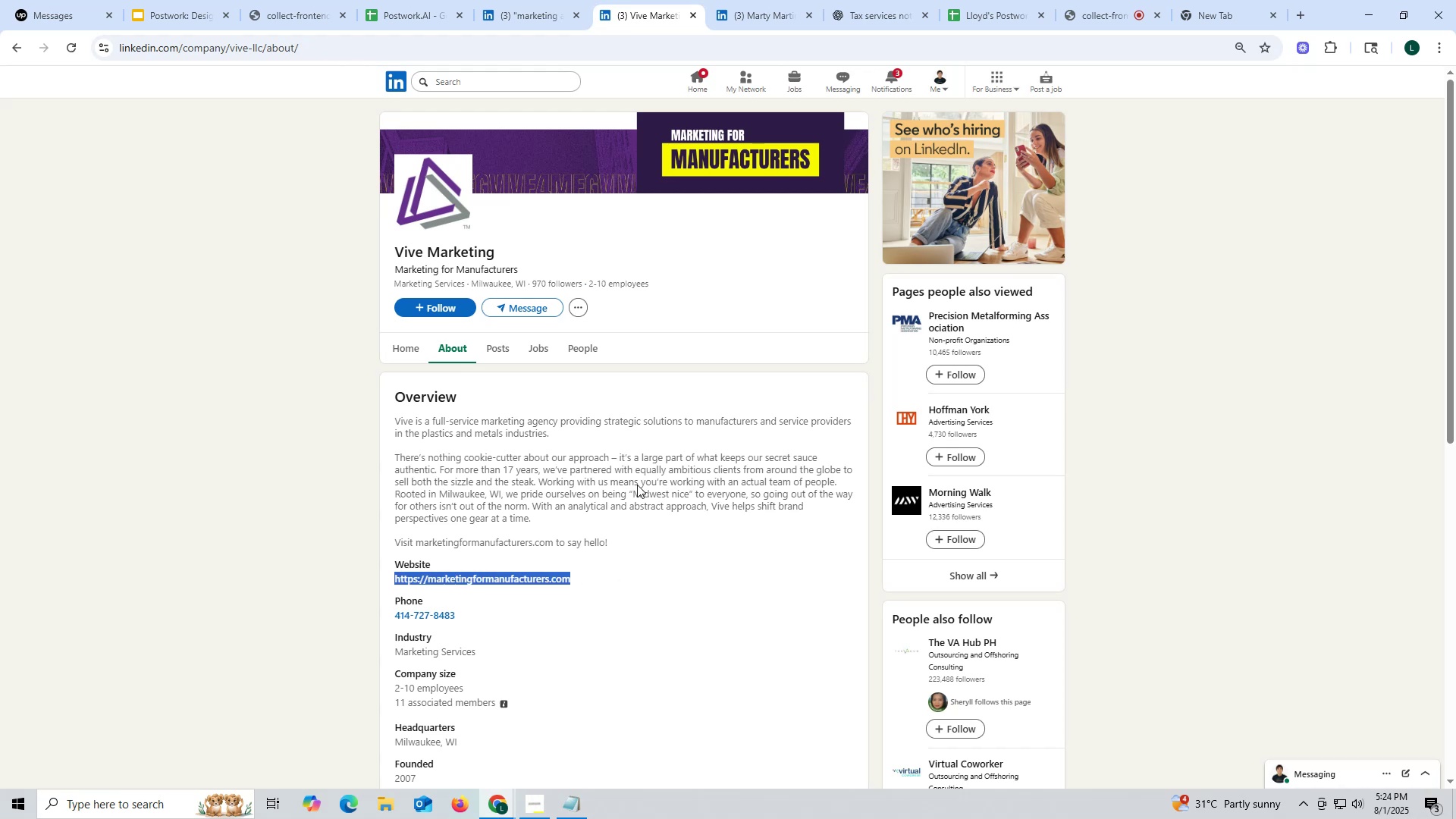 
key(Control+ControlLeft)
 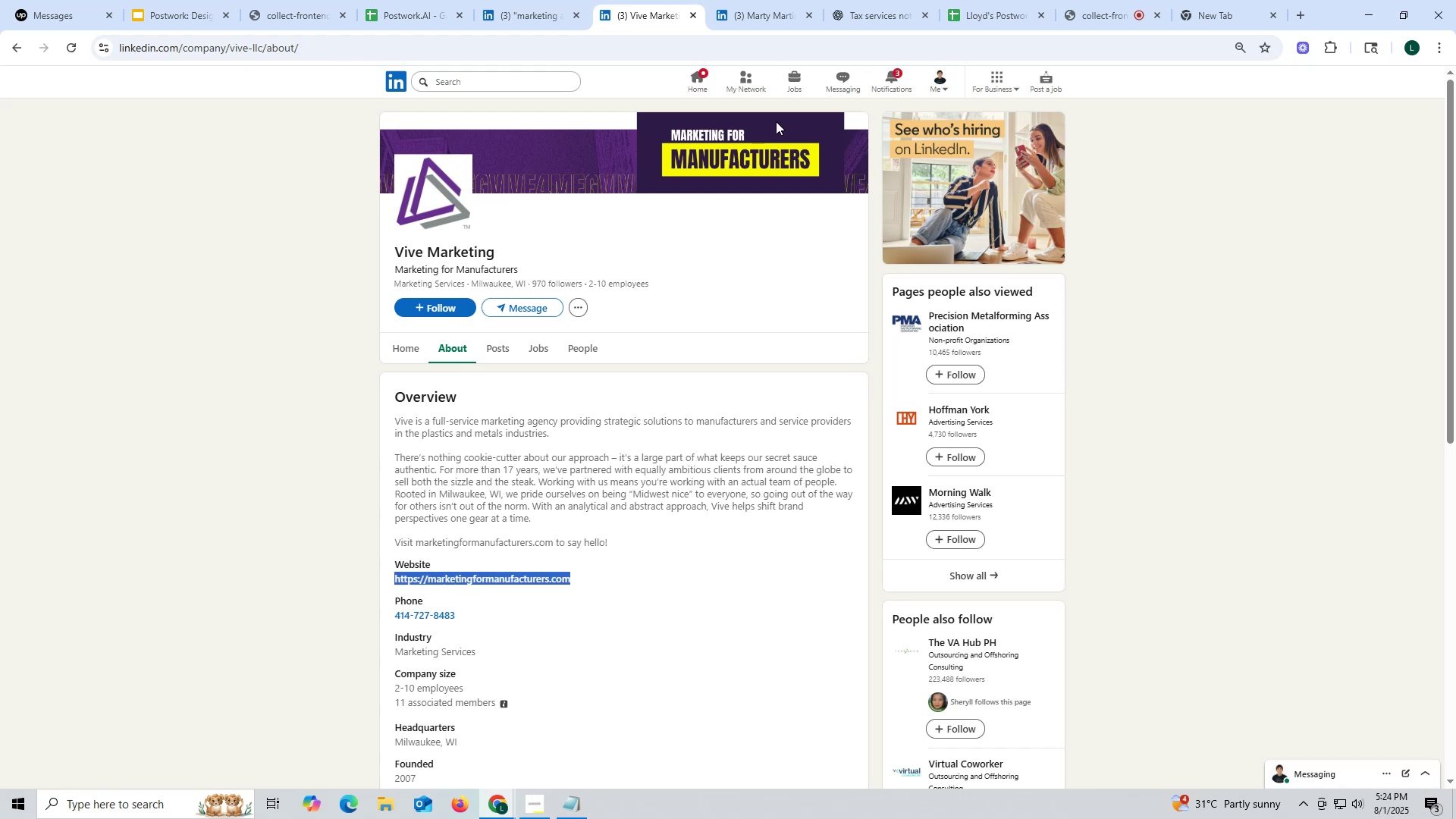 
key(Control+C)
 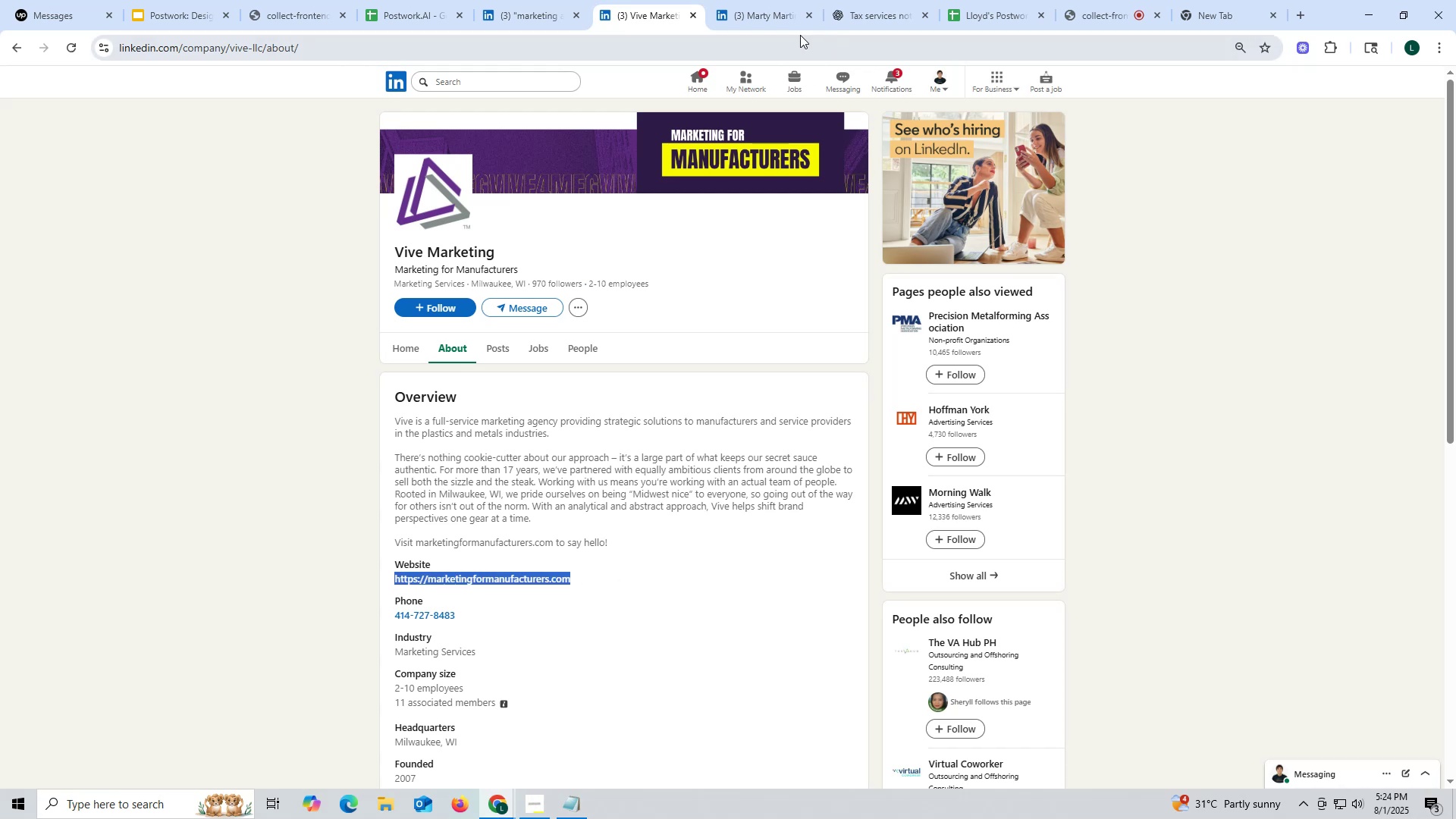 
mouse_move([824, 45])
 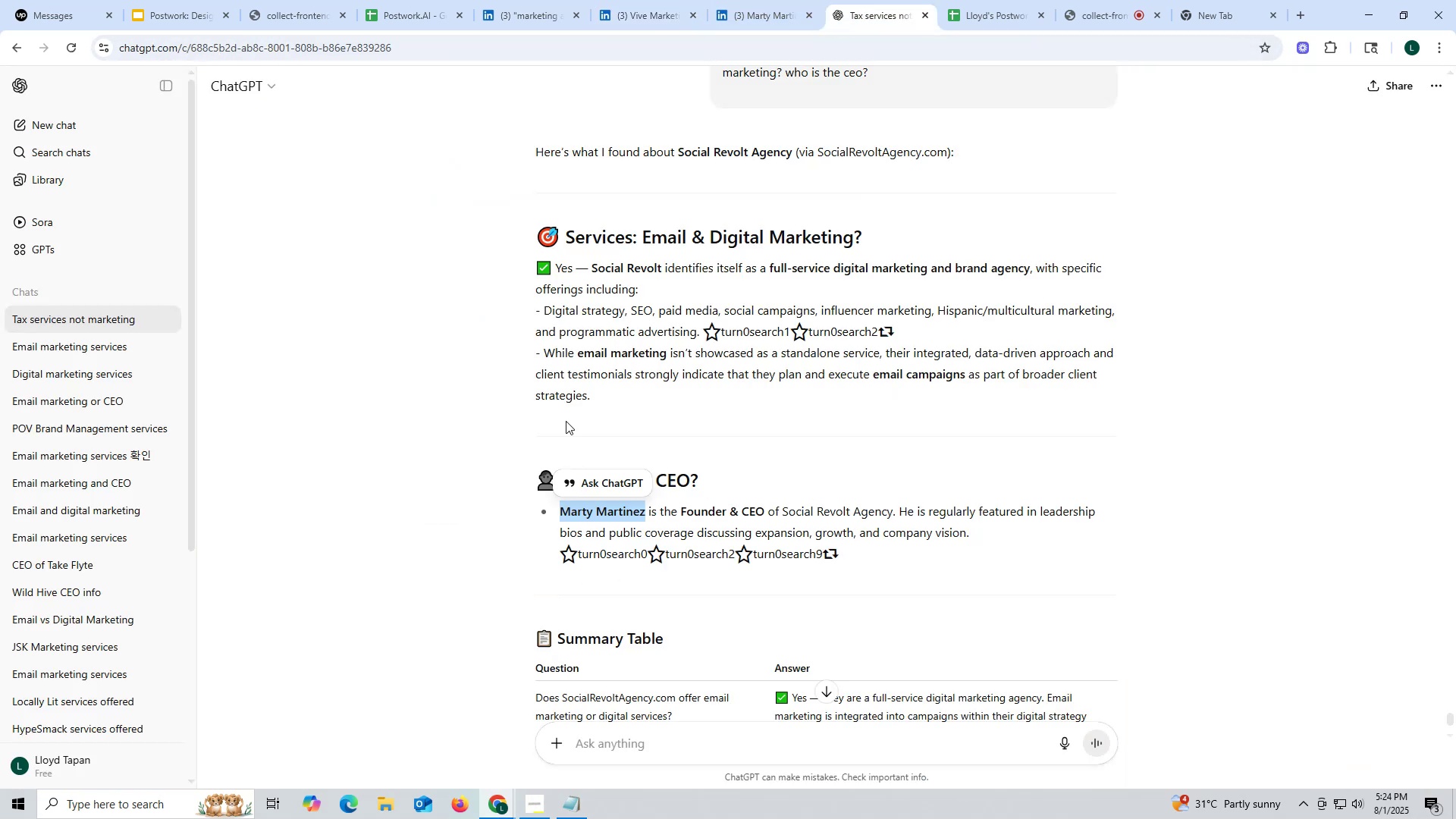 
key(Control+ControlLeft)
 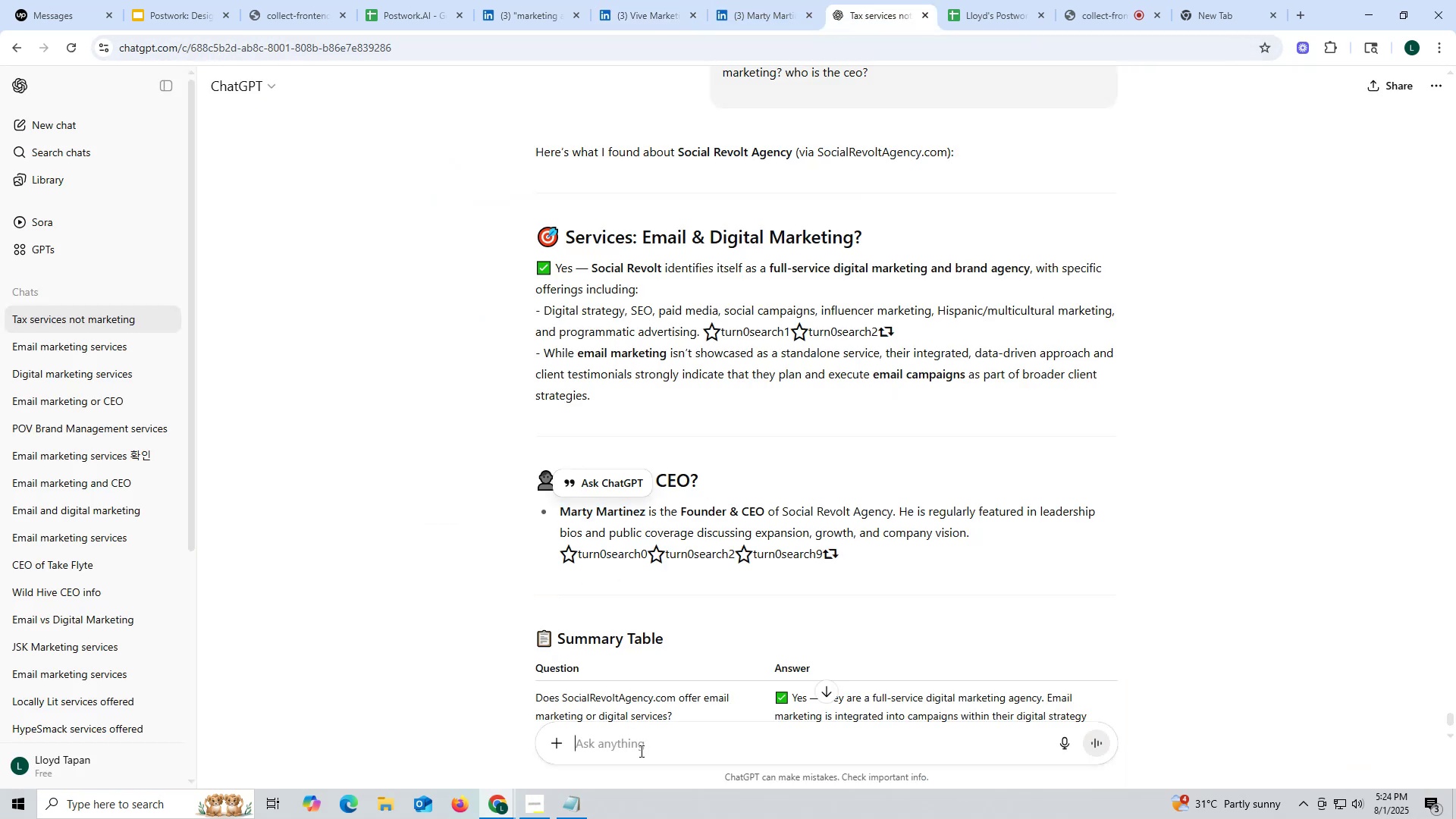 
left_click([640, 751])
 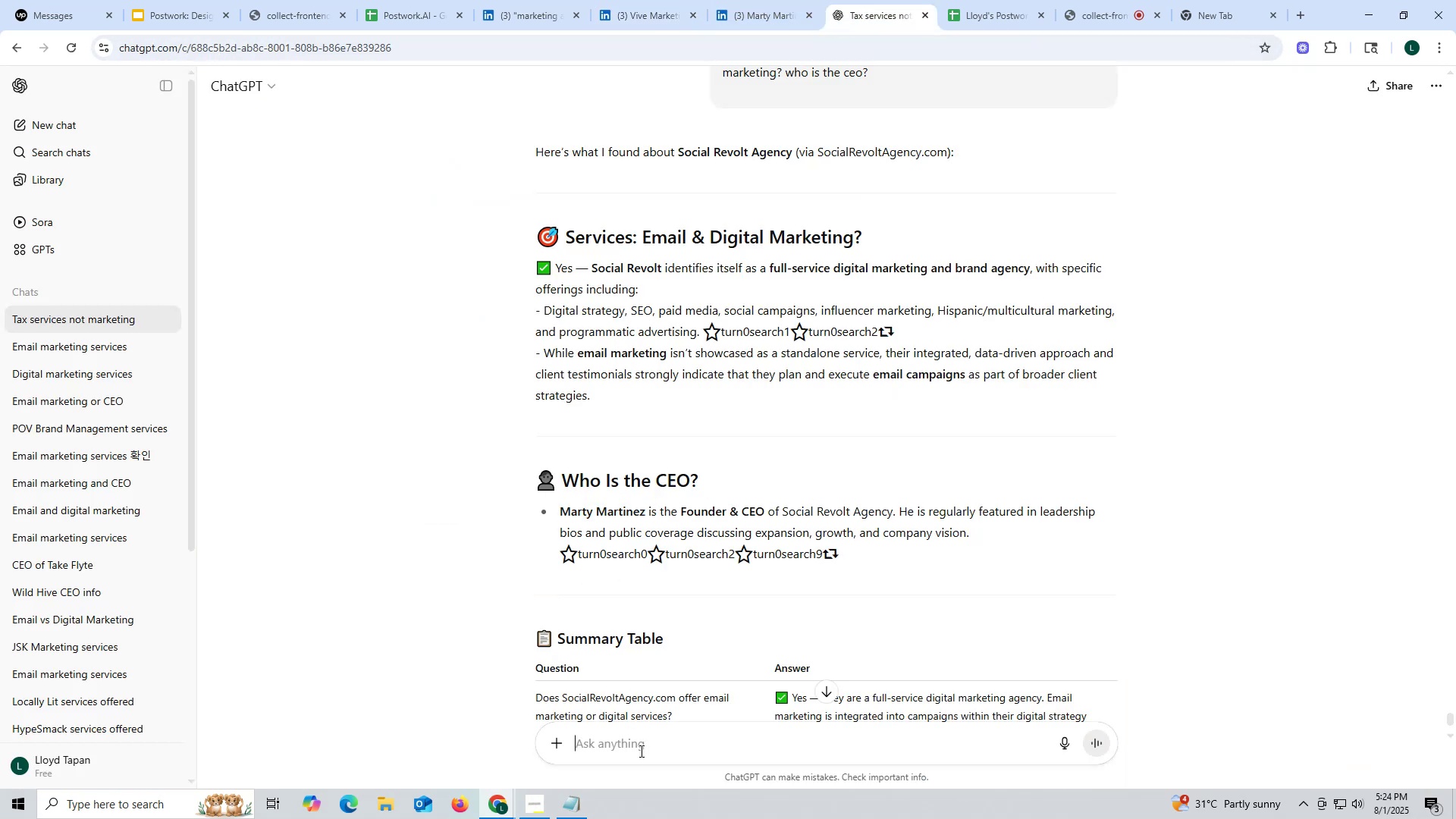 
key(Control+V)
 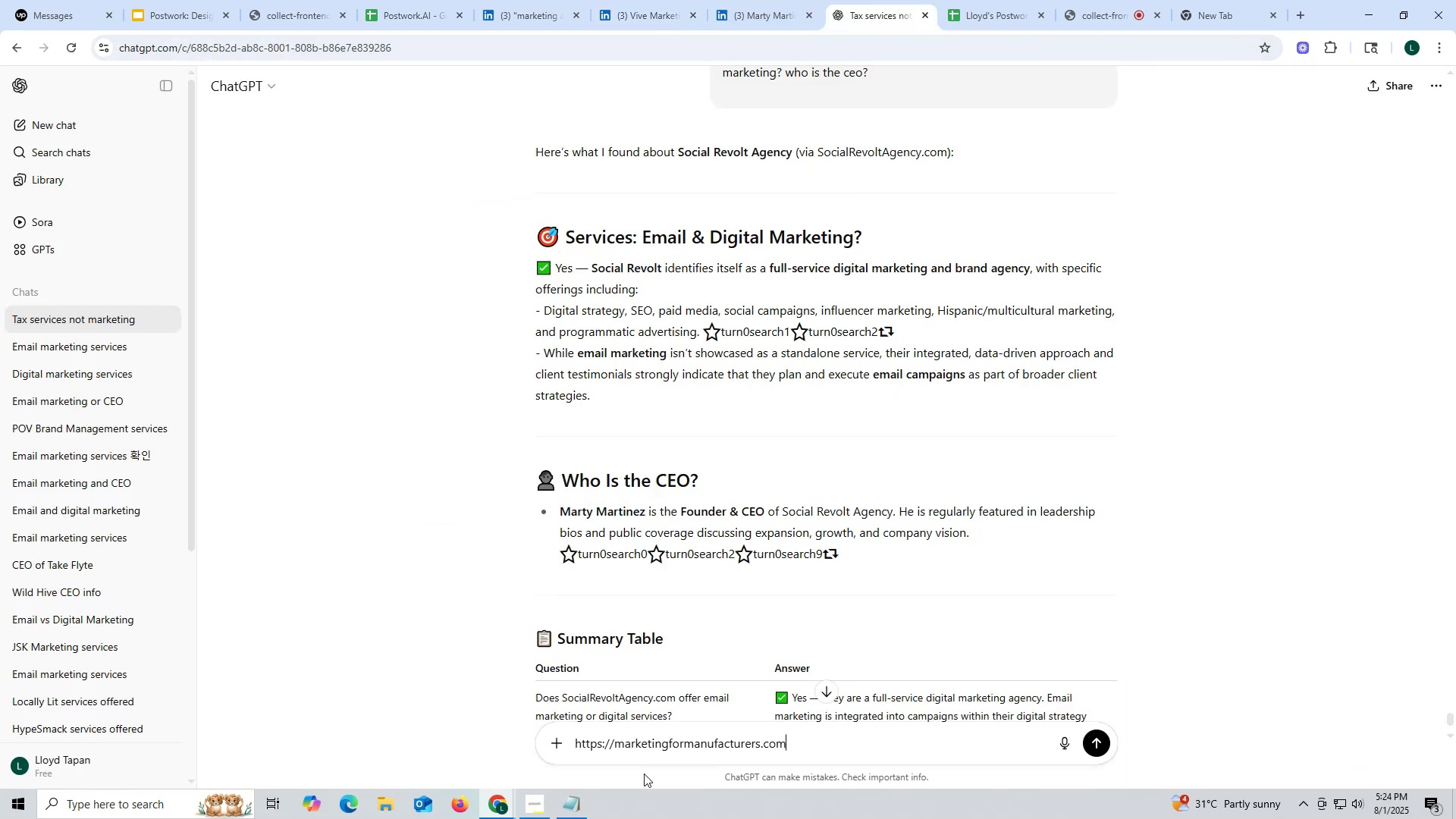 
key(Space)
 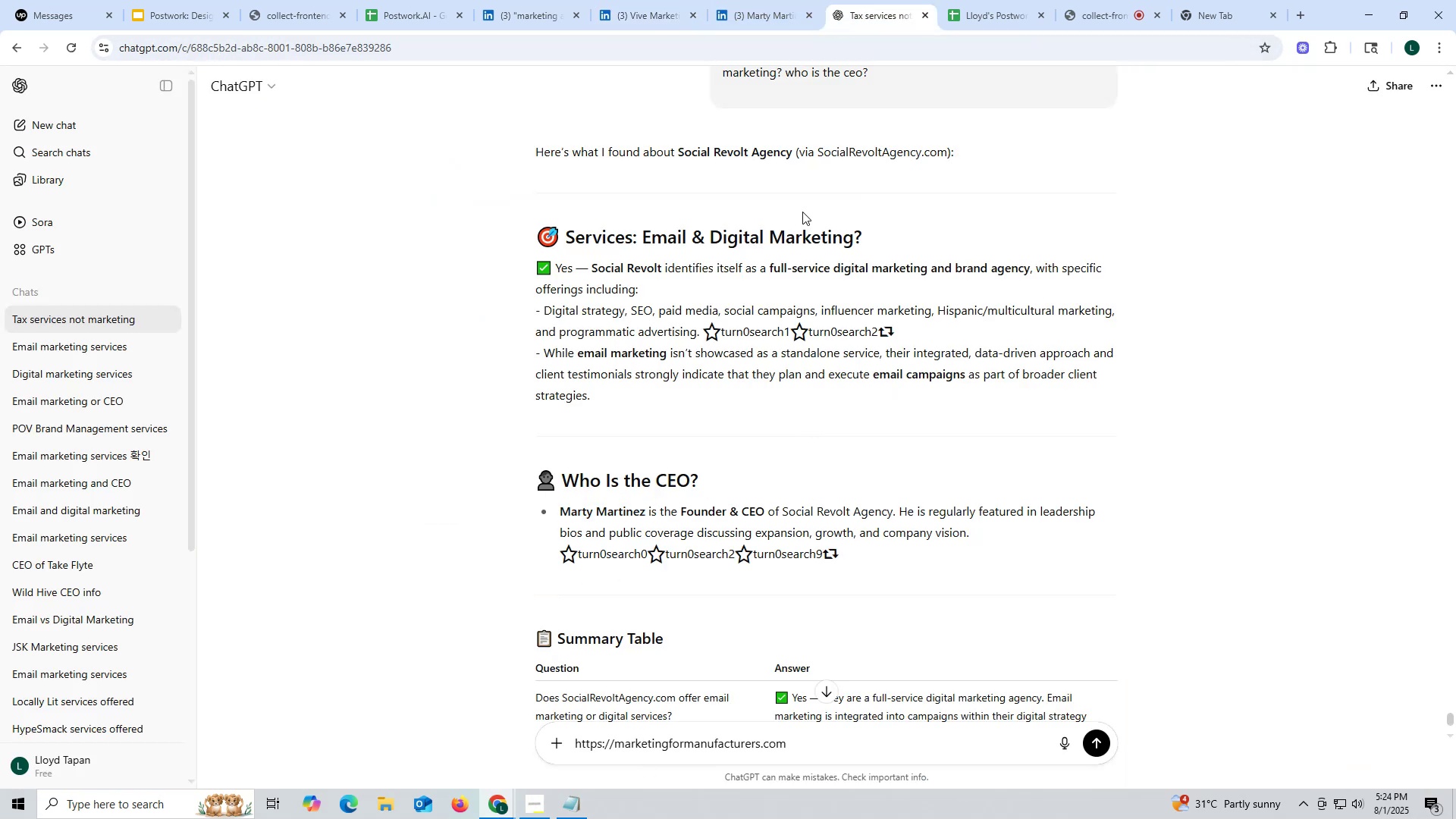 
scroll: coordinate [811, 197], scroll_direction: up, amount: 2.0
 